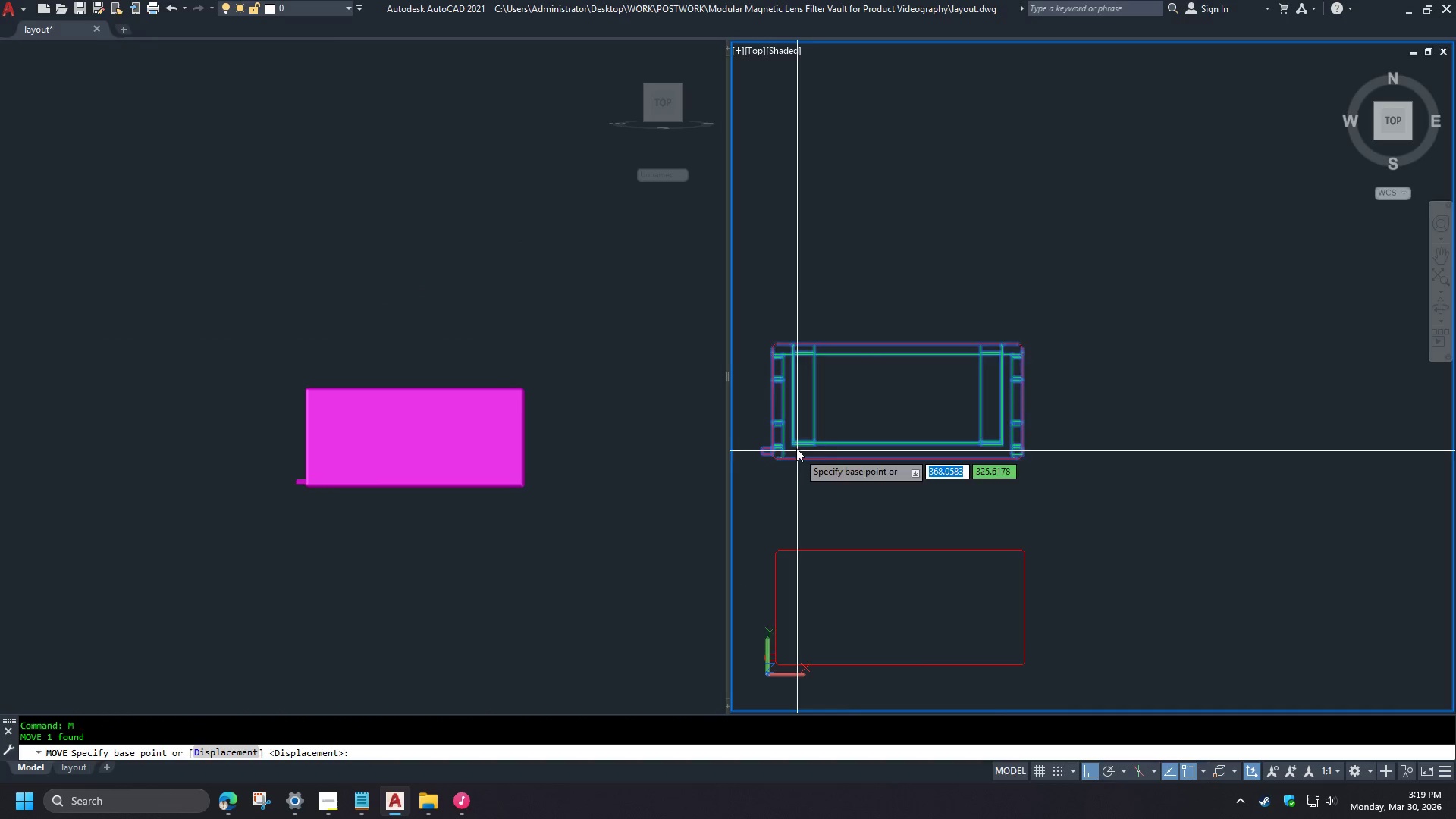 
scroll: coordinate [894, 477], scroll_direction: up, amount: 3.0
 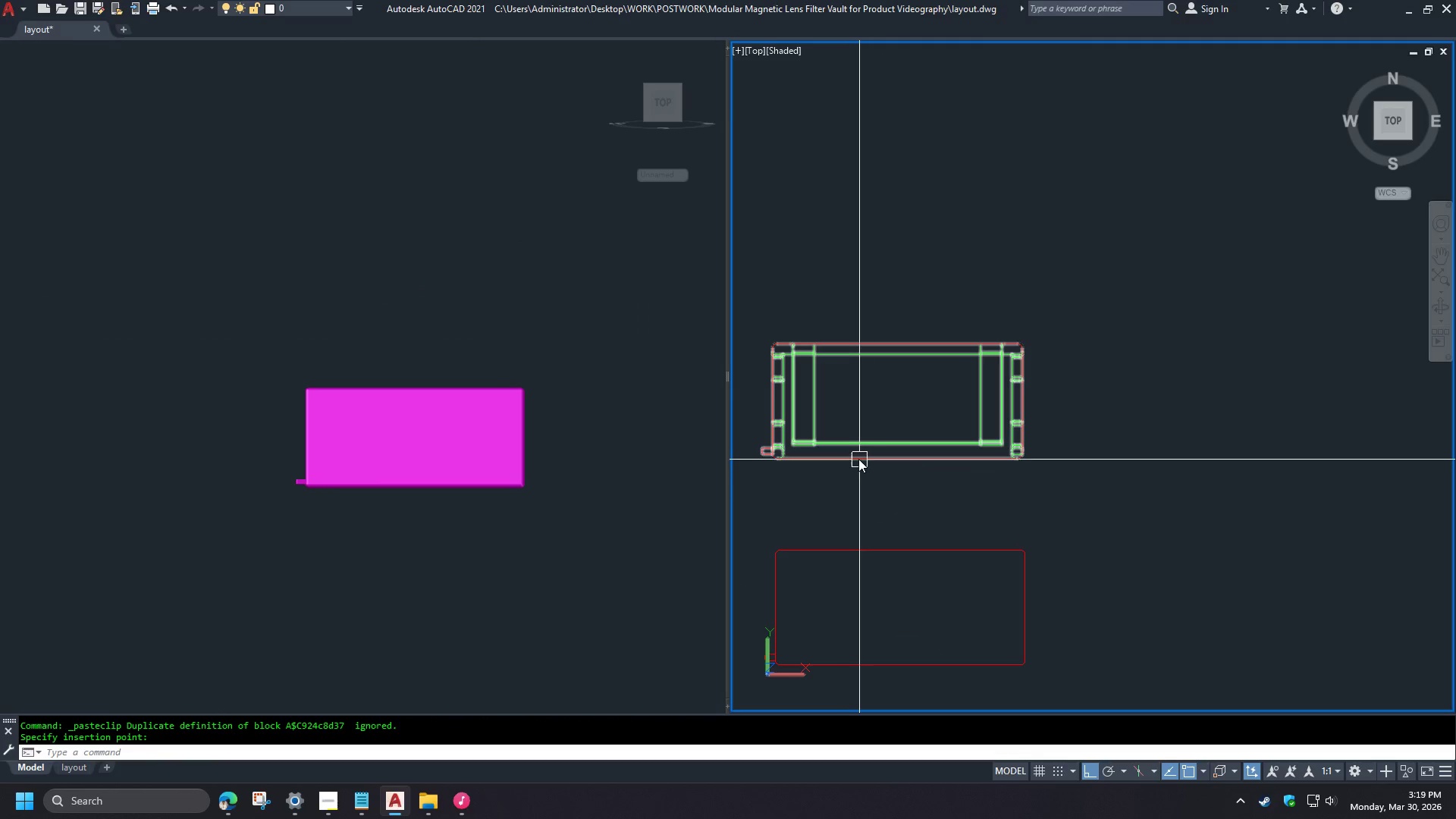 
left_click([770, 429])
 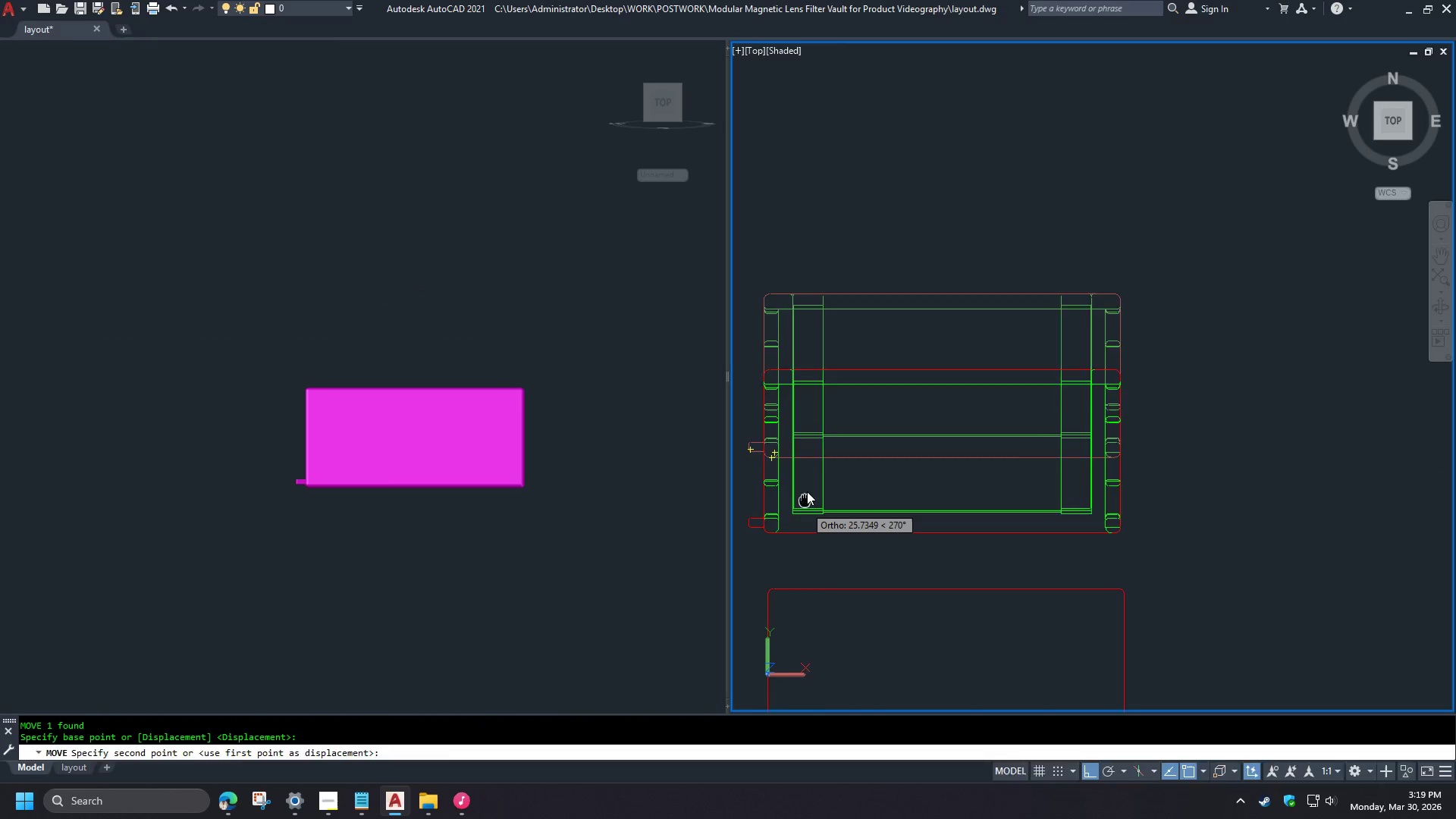 
hold_key(key=ShiftLeft, duration=0.33)
 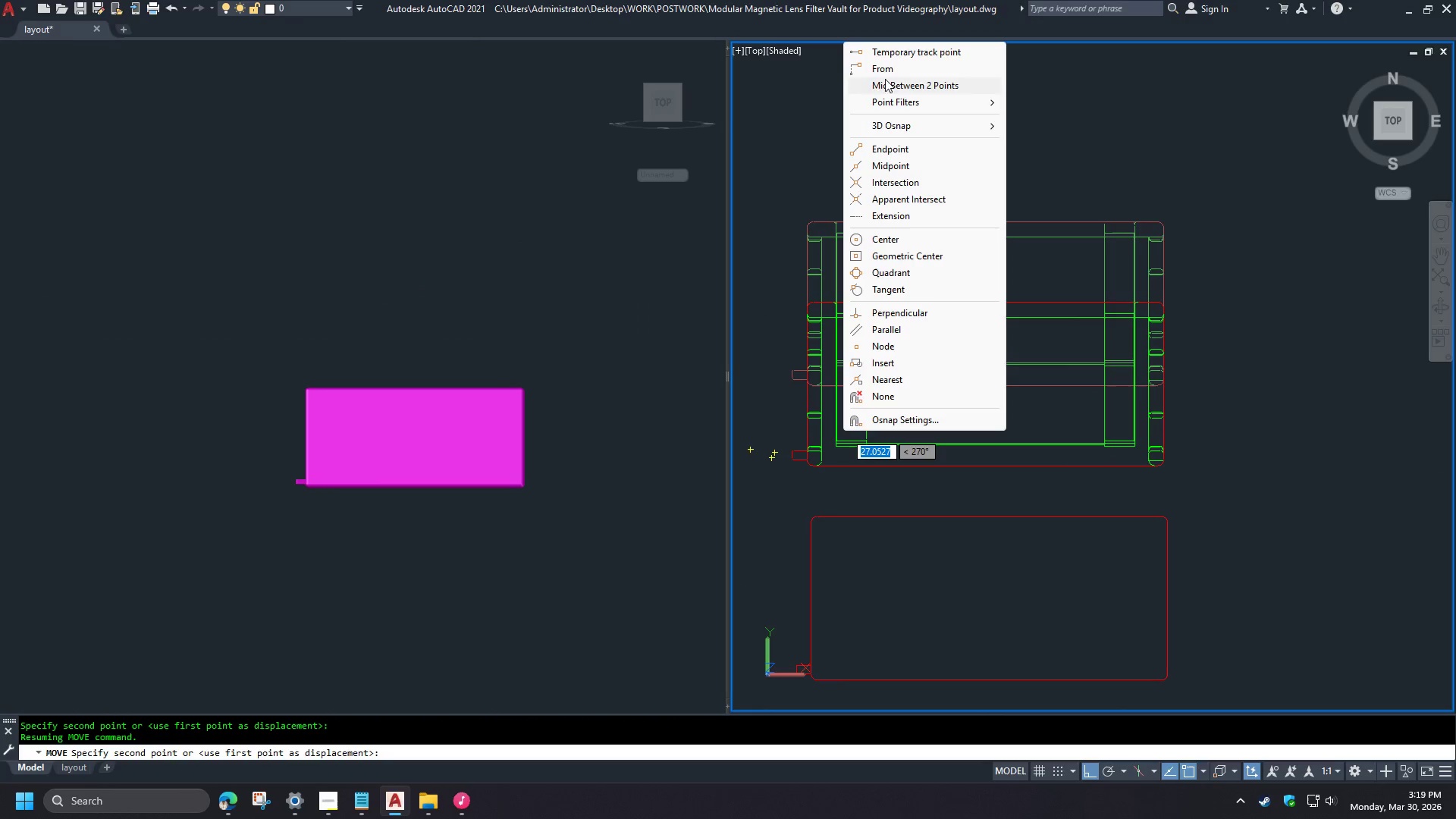 
scroll: coordinate [793, 444], scroll_direction: up, amount: 1.0
 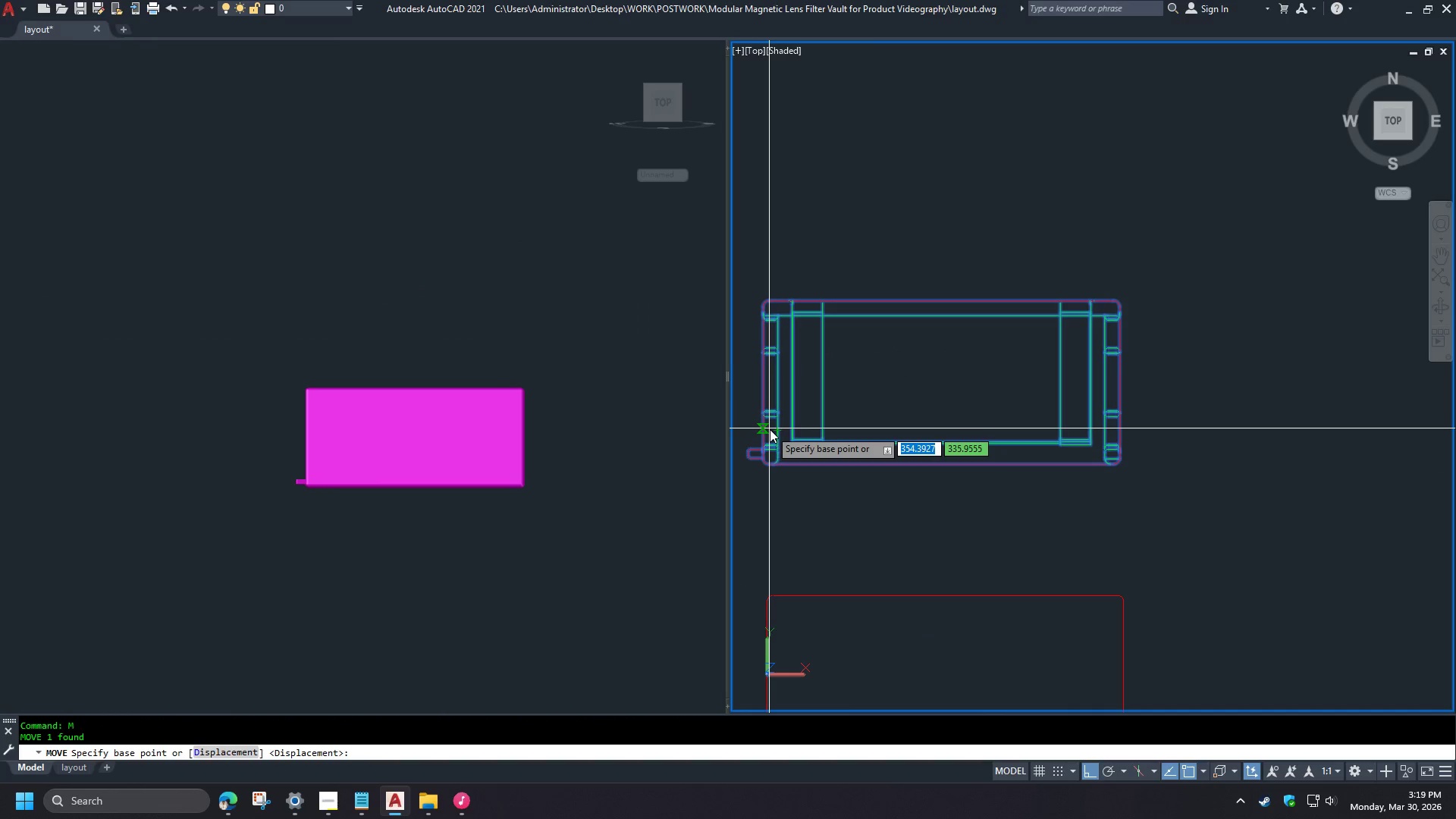 
left_click([883, 76])
 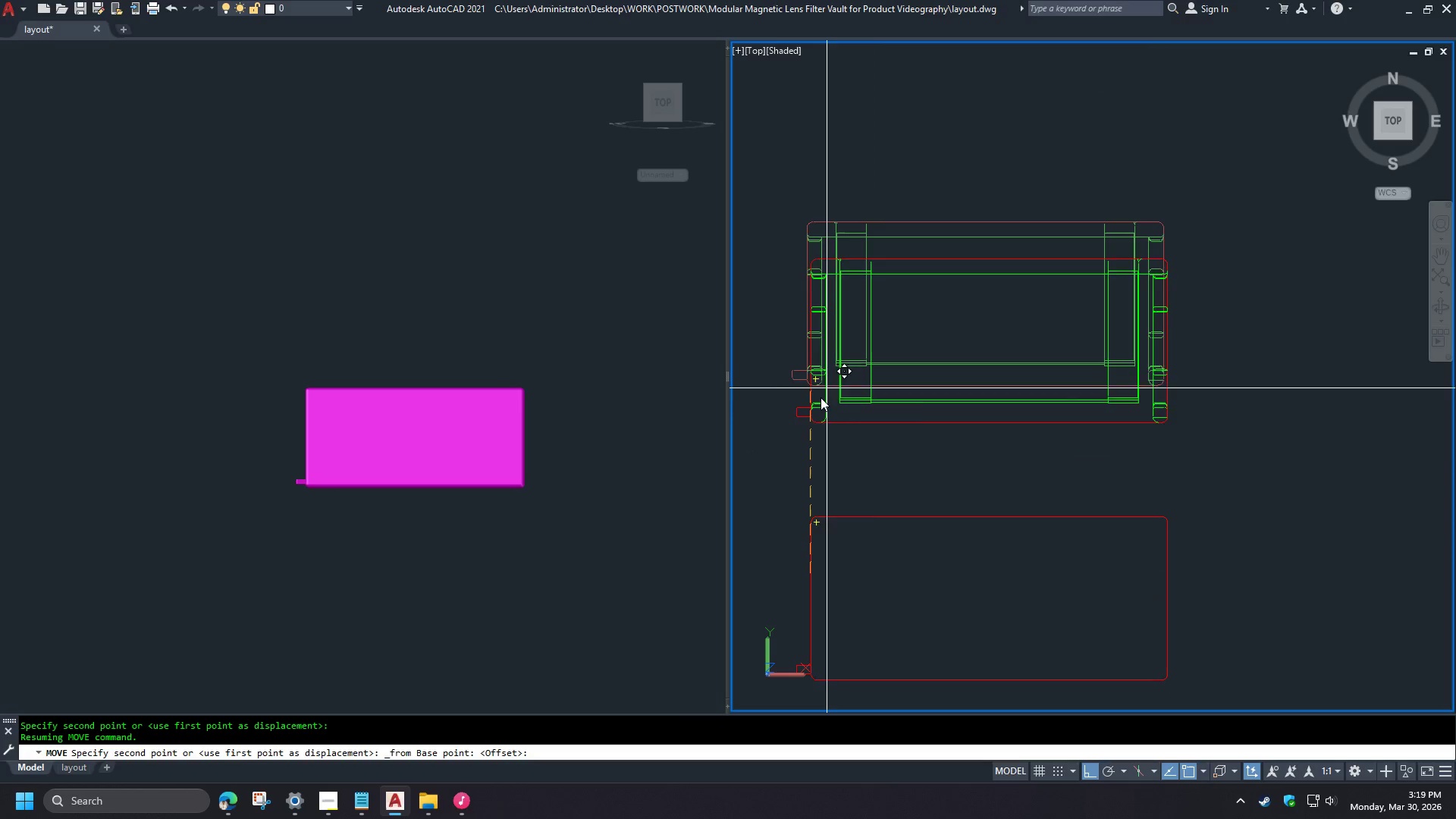 
left_click([802, 399])
 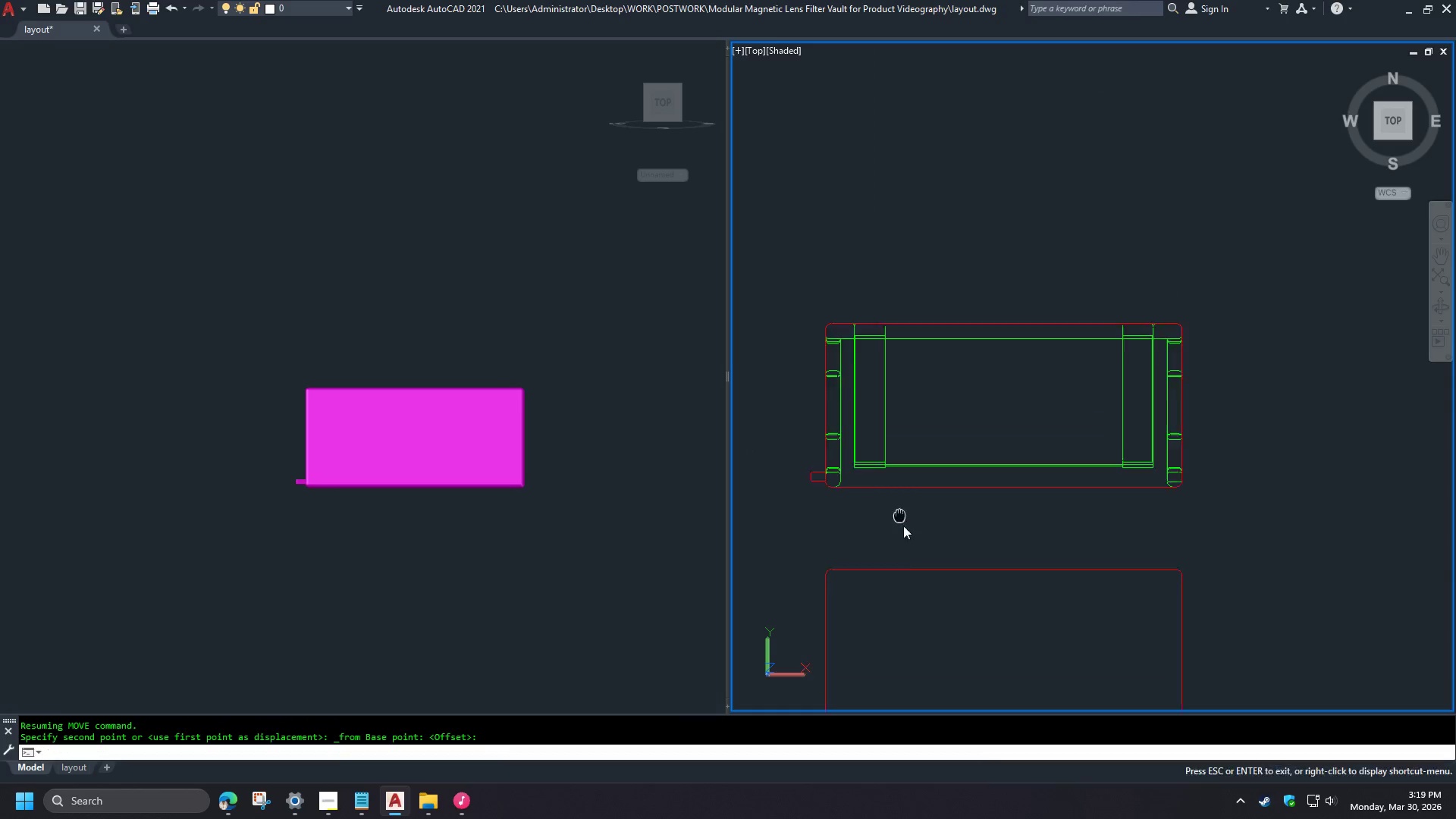 
scroll: coordinate [834, 408], scroll_direction: up, amount: 3.0
 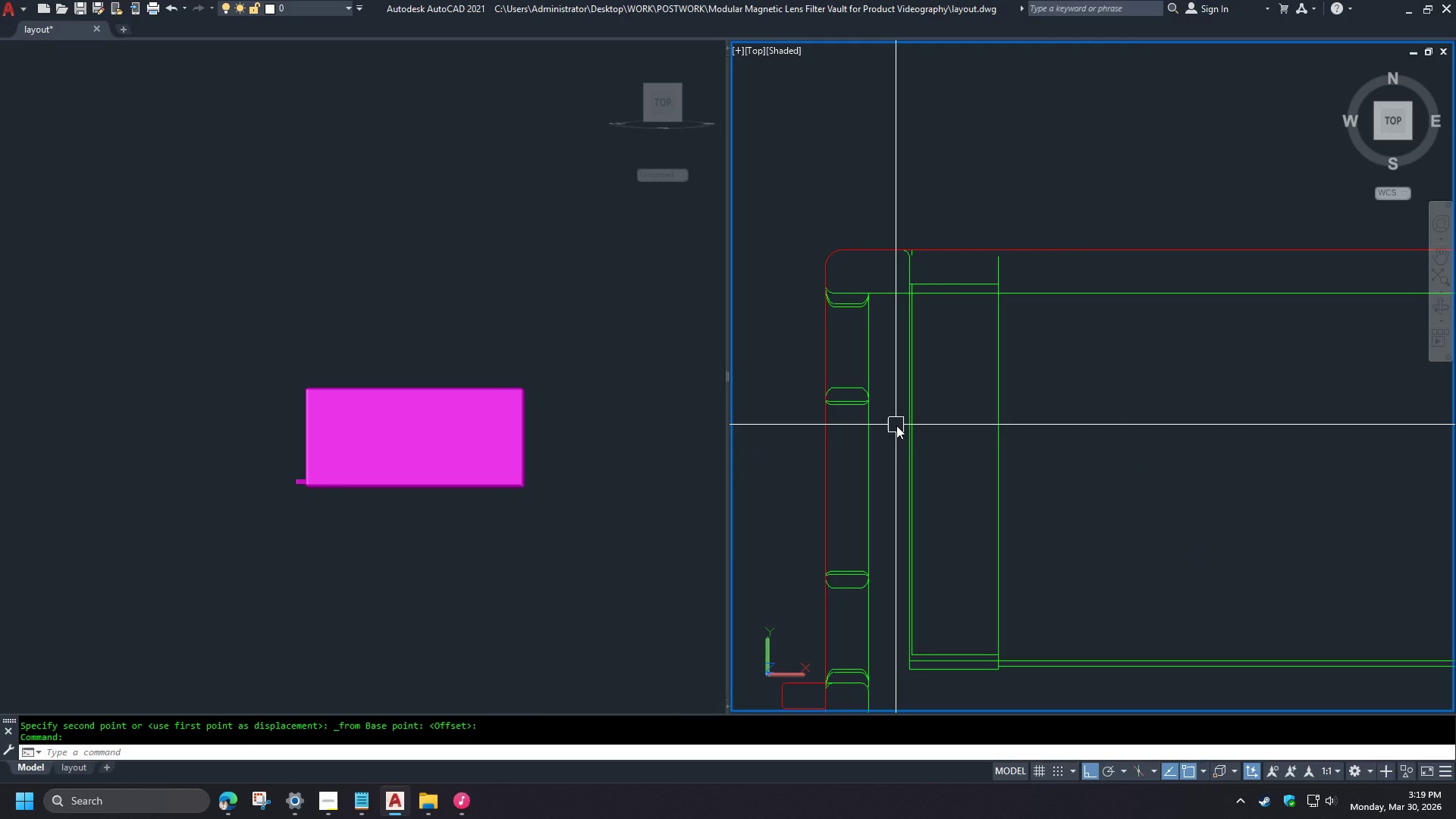 
scroll: coordinate [892, 427], scroll_direction: down, amount: 2.0
 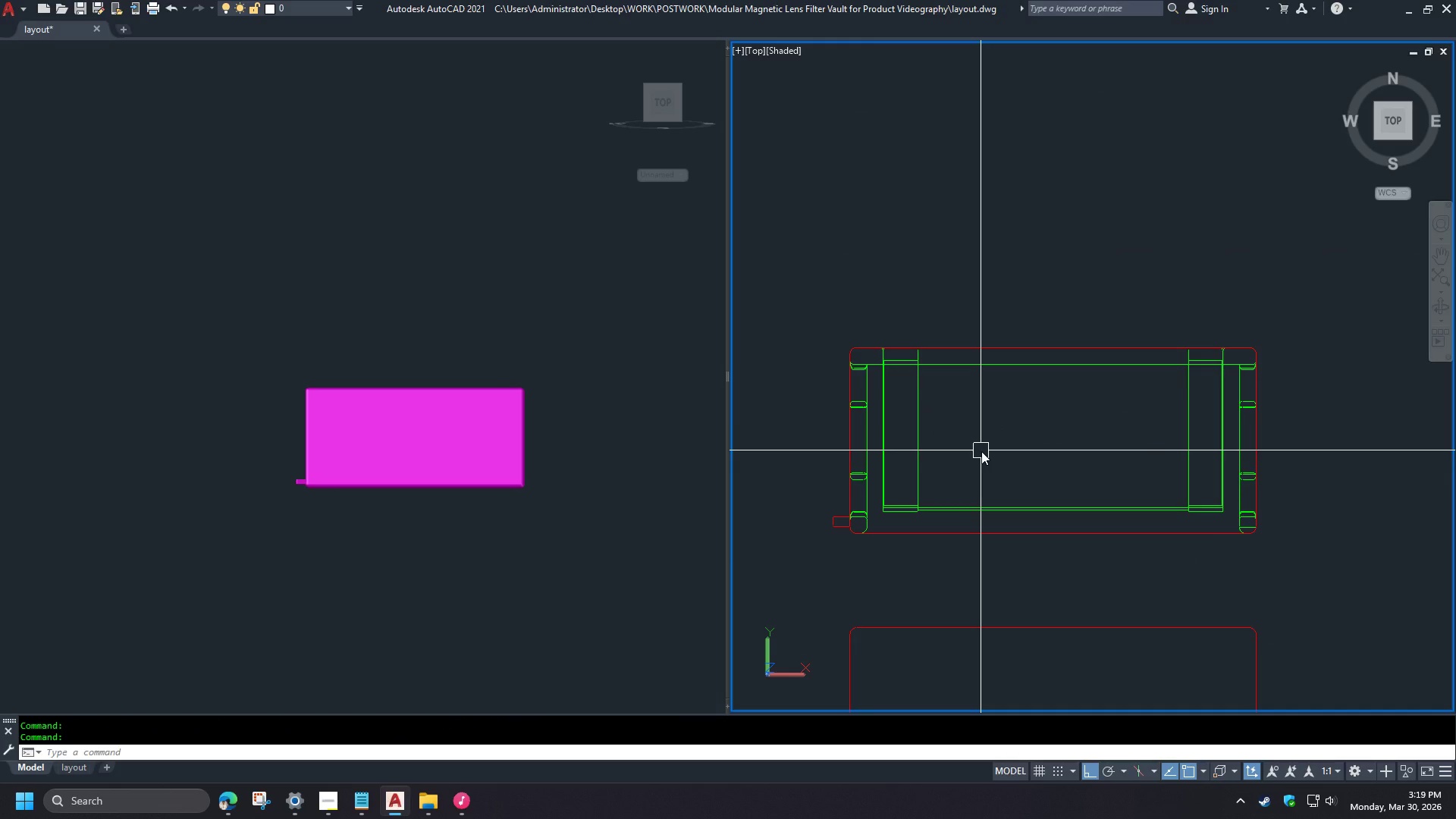 
scroll: coordinate [877, 526], scroll_direction: up, amount: 5.0
 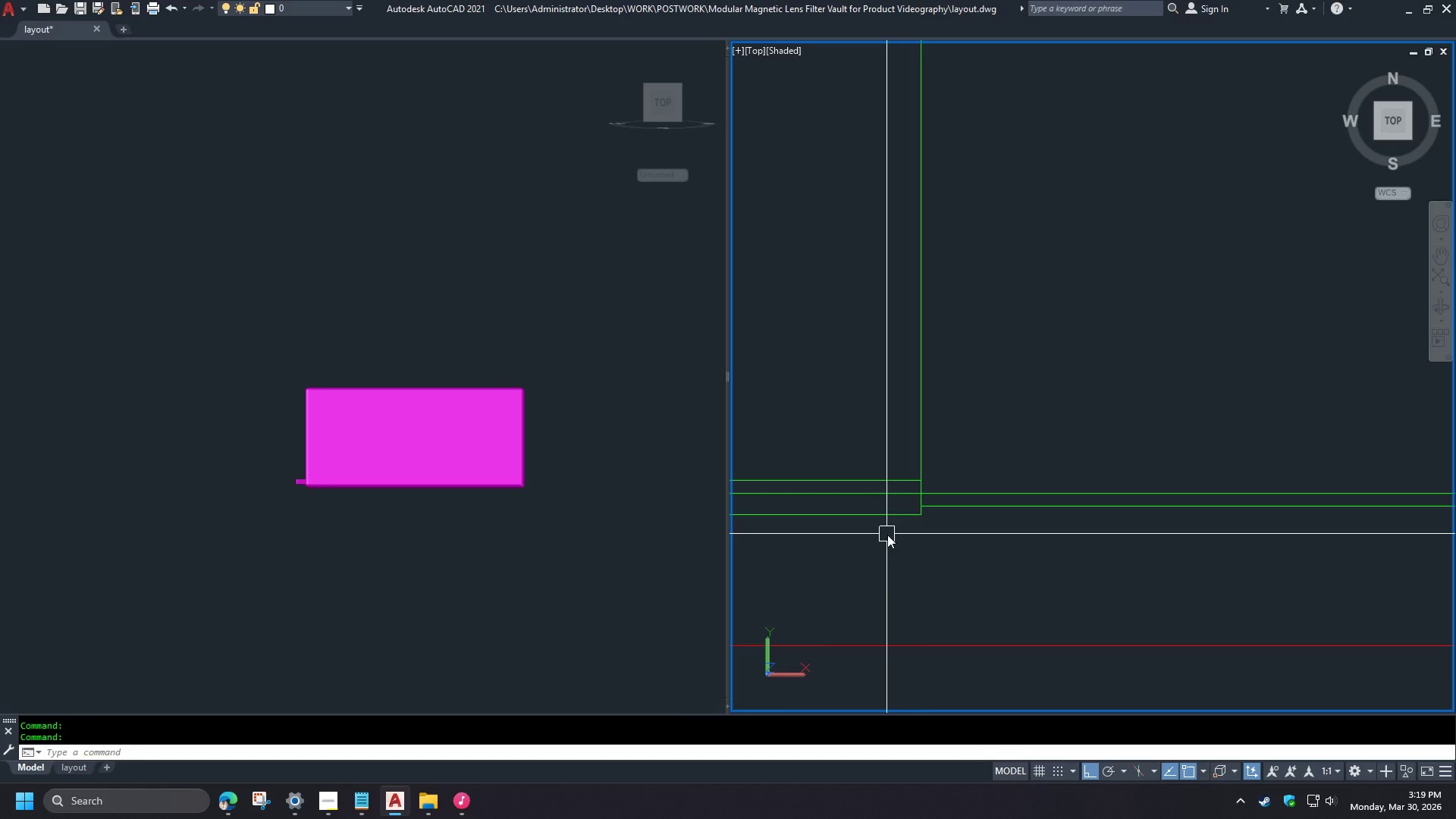 
scroll: coordinate [965, 425], scroll_direction: down, amount: 2.0
 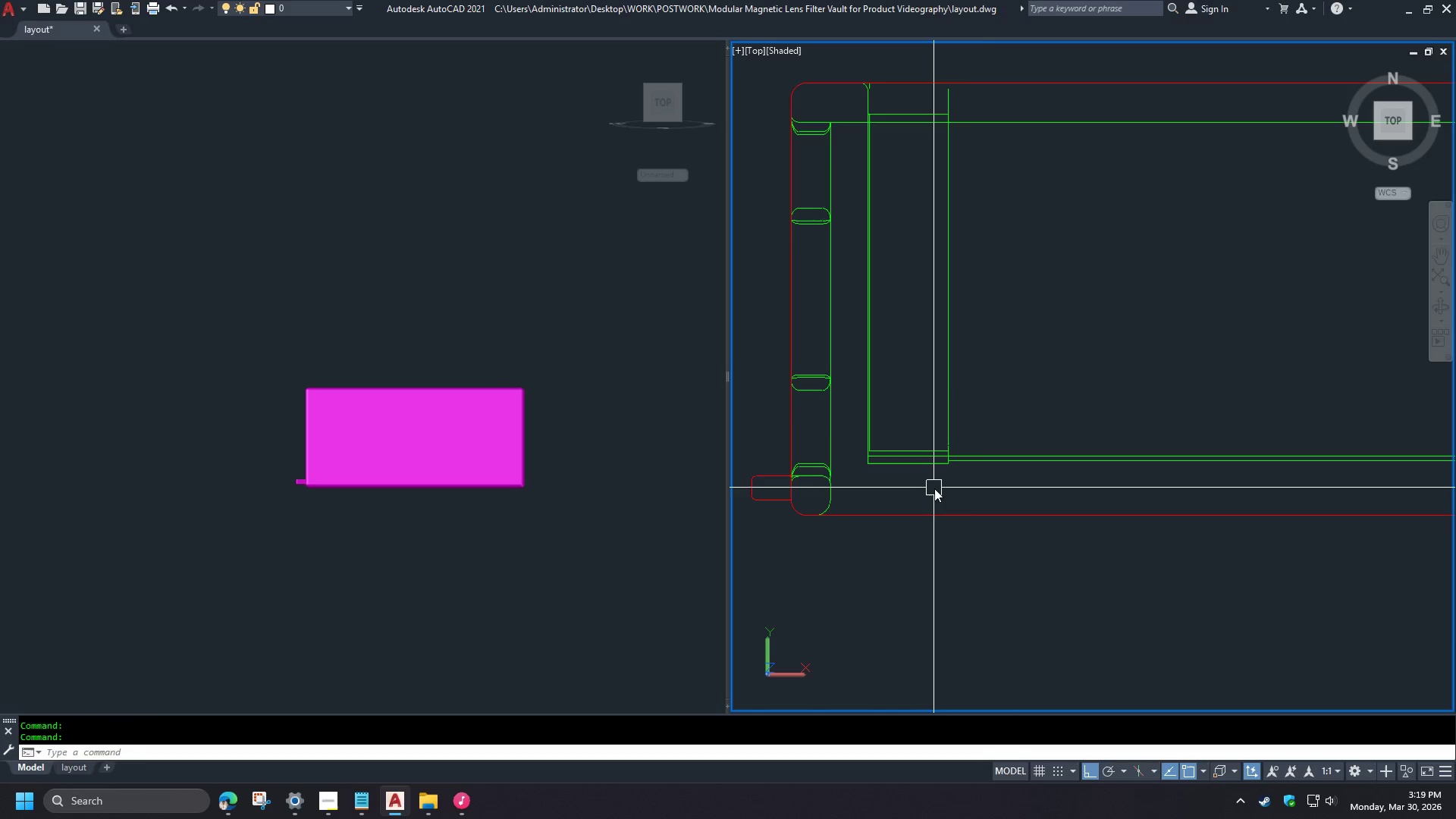 
scroll: coordinate [930, 463], scroll_direction: up, amount: 4.0
 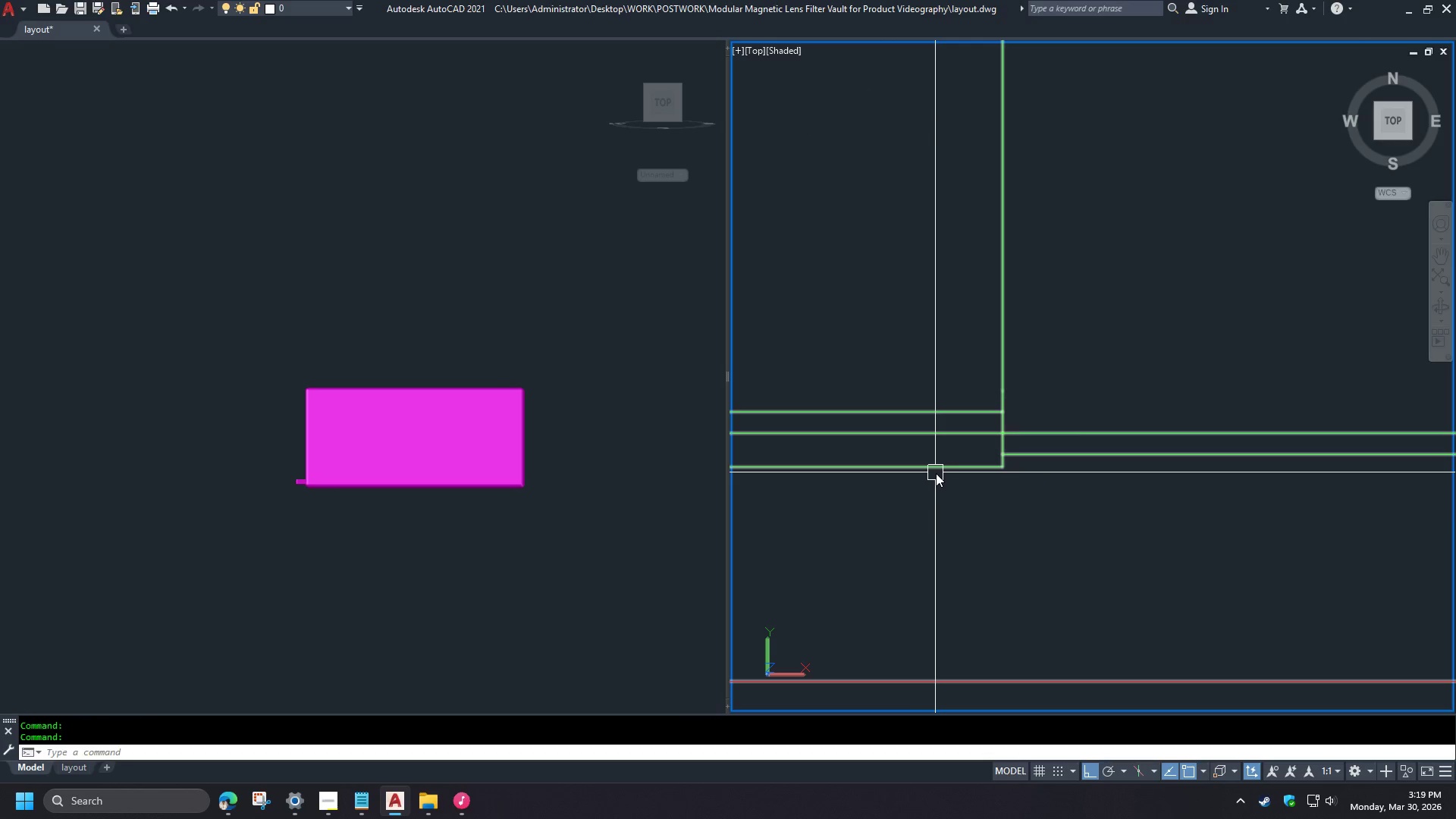 
scroll: coordinate [936, 472], scroll_direction: down, amount: 3.0
 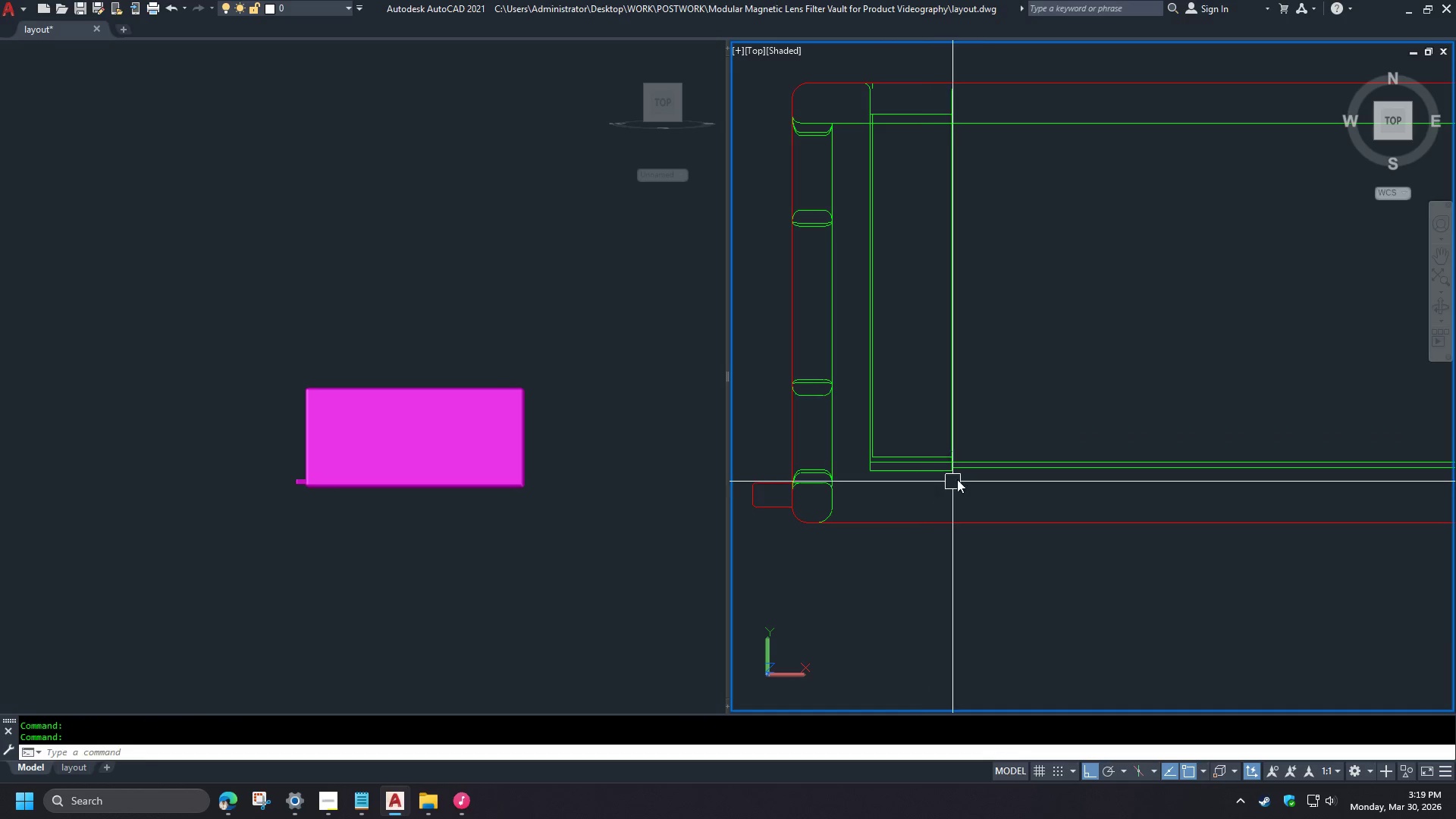 
scroll: coordinate [964, 497], scroll_direction: up, amount: 2.0
 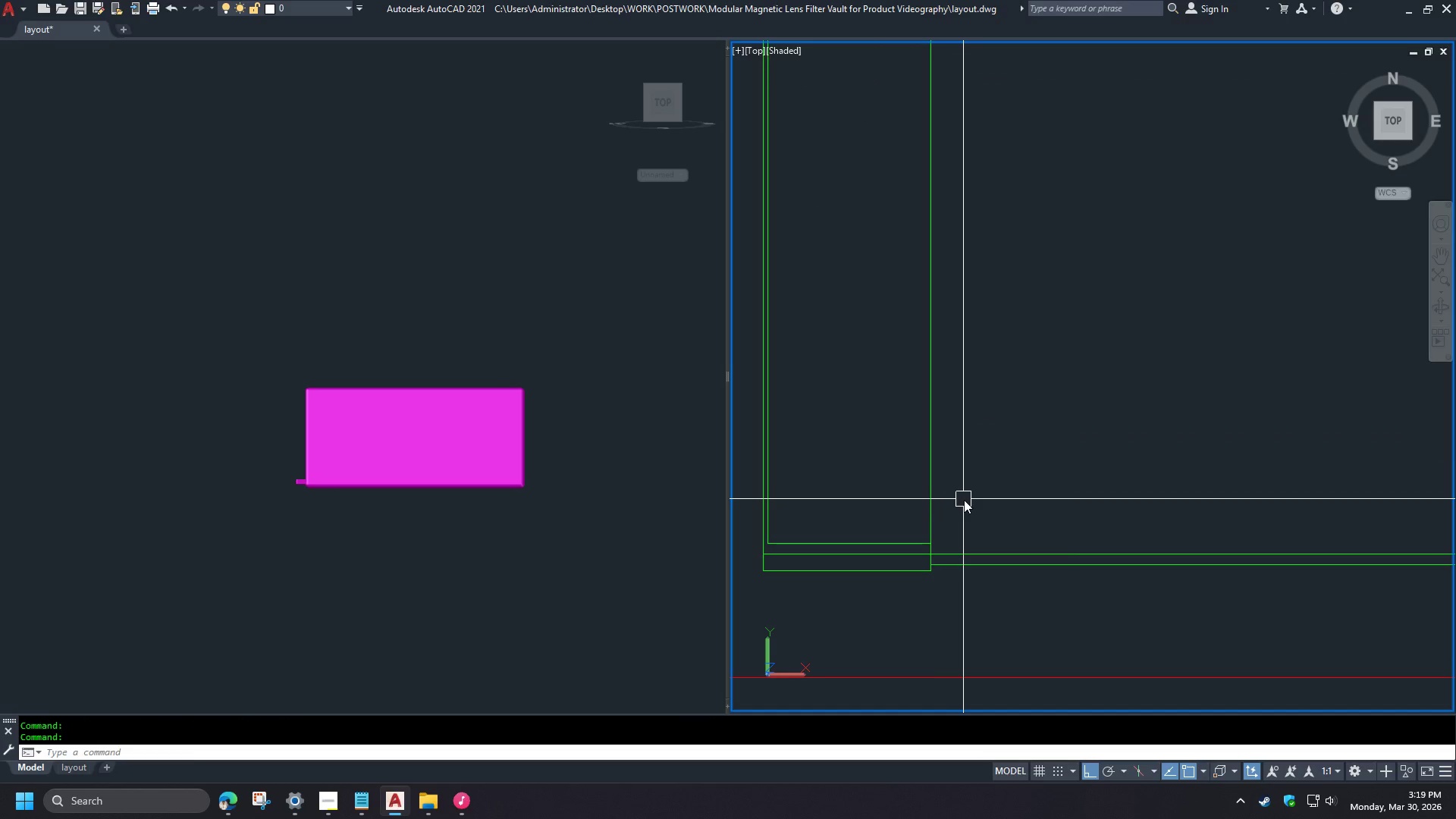 
scroll: coordinate [964, 500], scroll_direction: down, amount: 2.0
 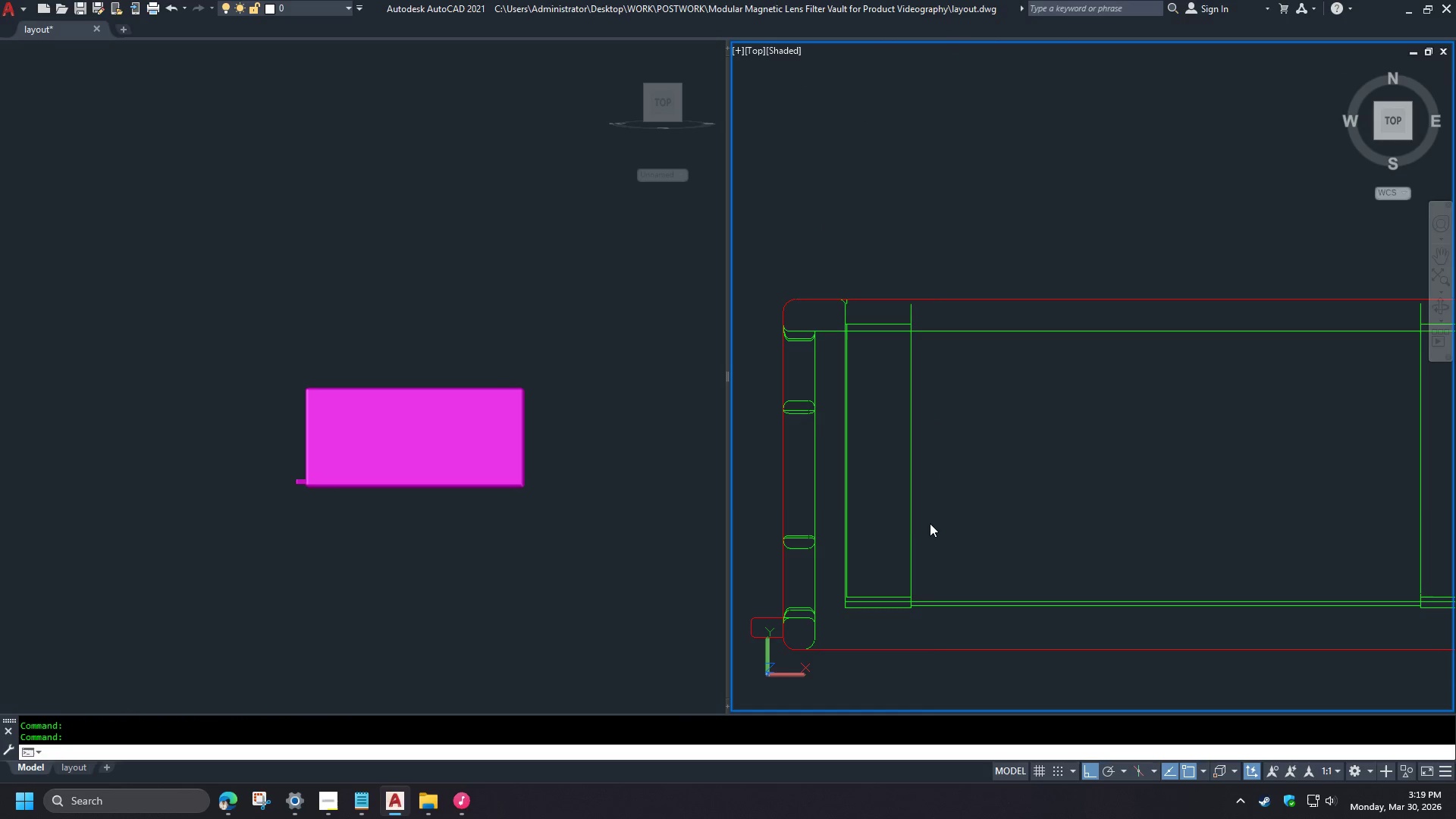 
scroll: coordinate [930, 515], scroll_direction: up, amount: 1.0
 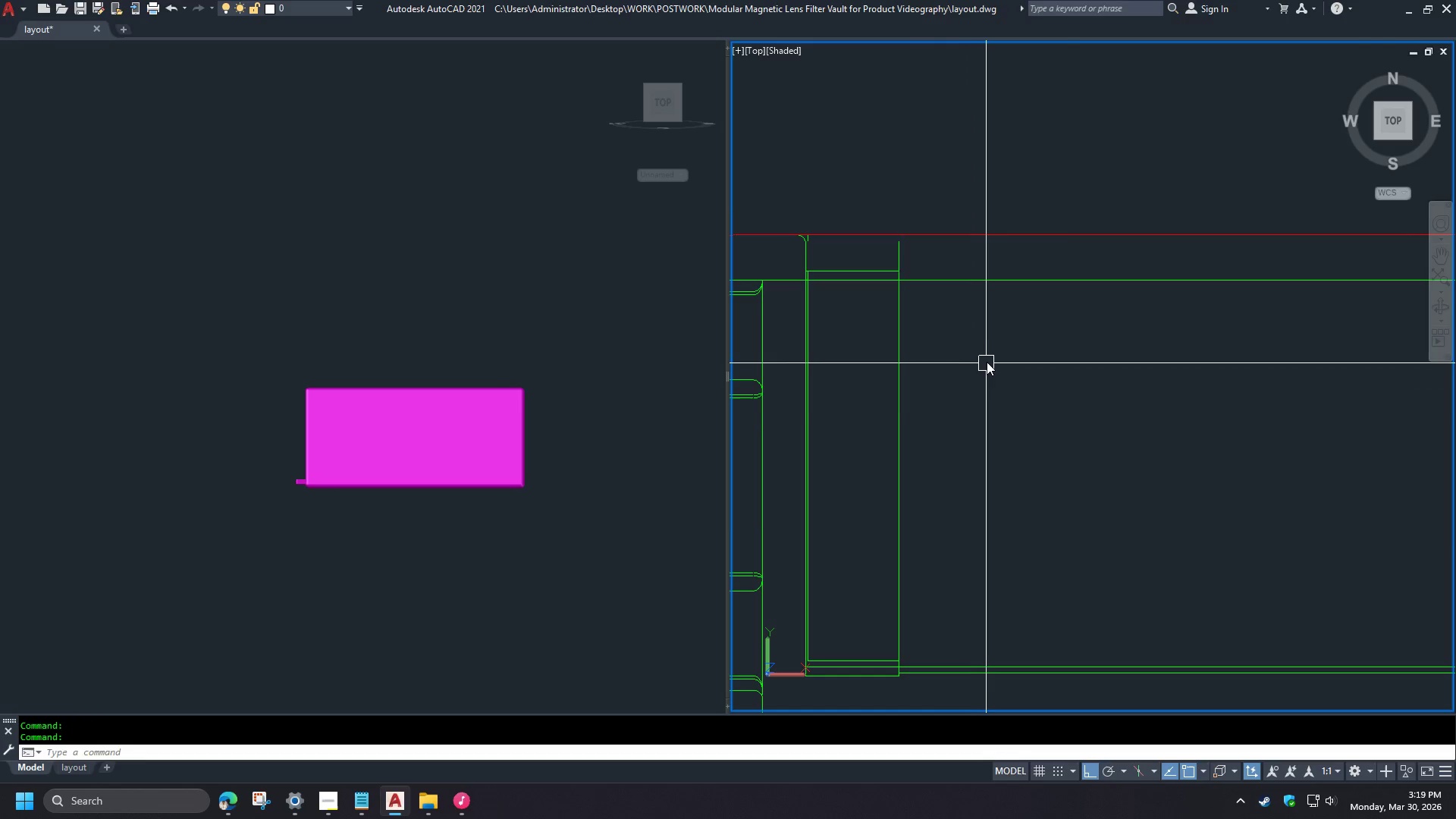 
left_click([903, 265])
 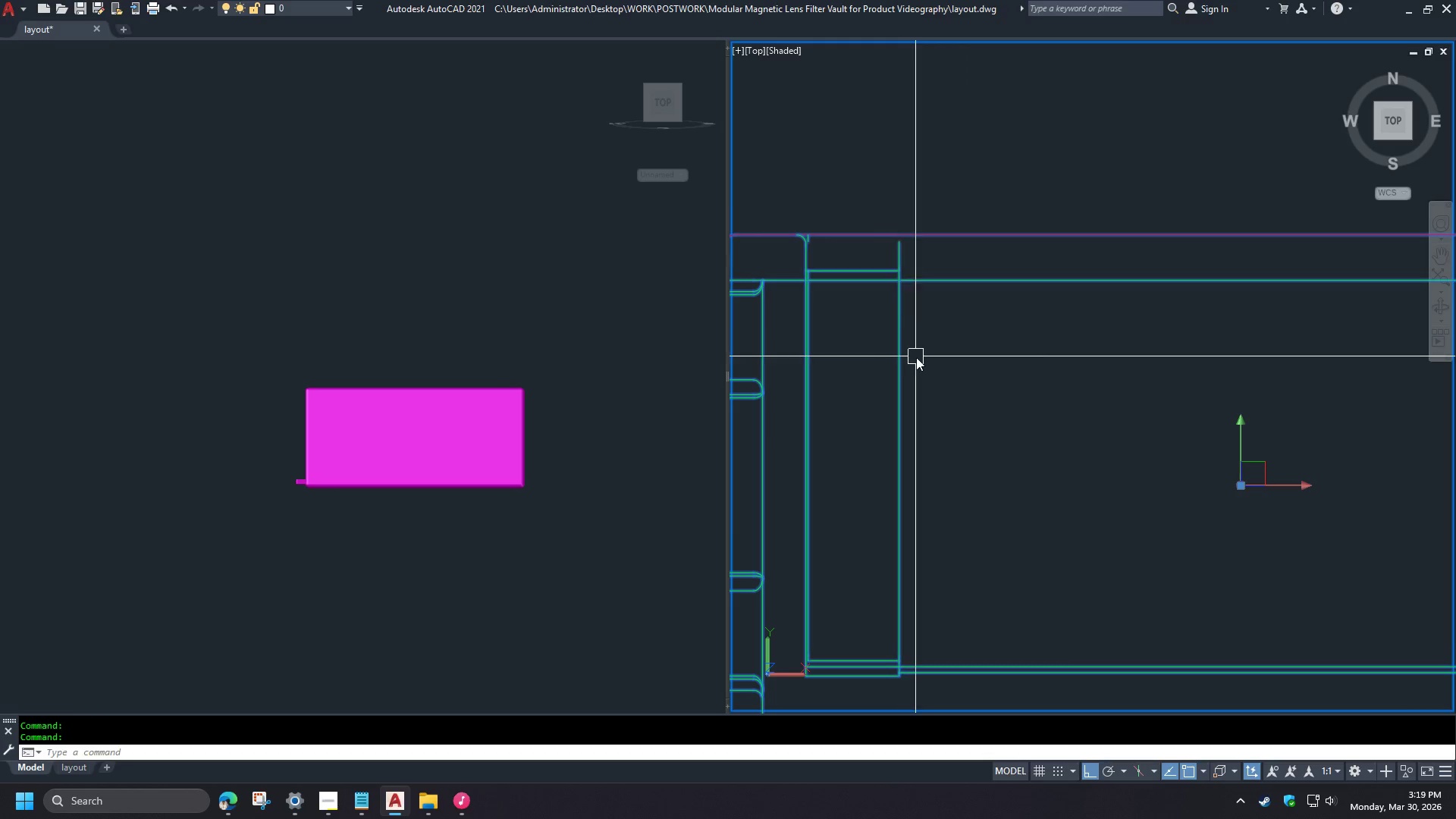 
key(X)
 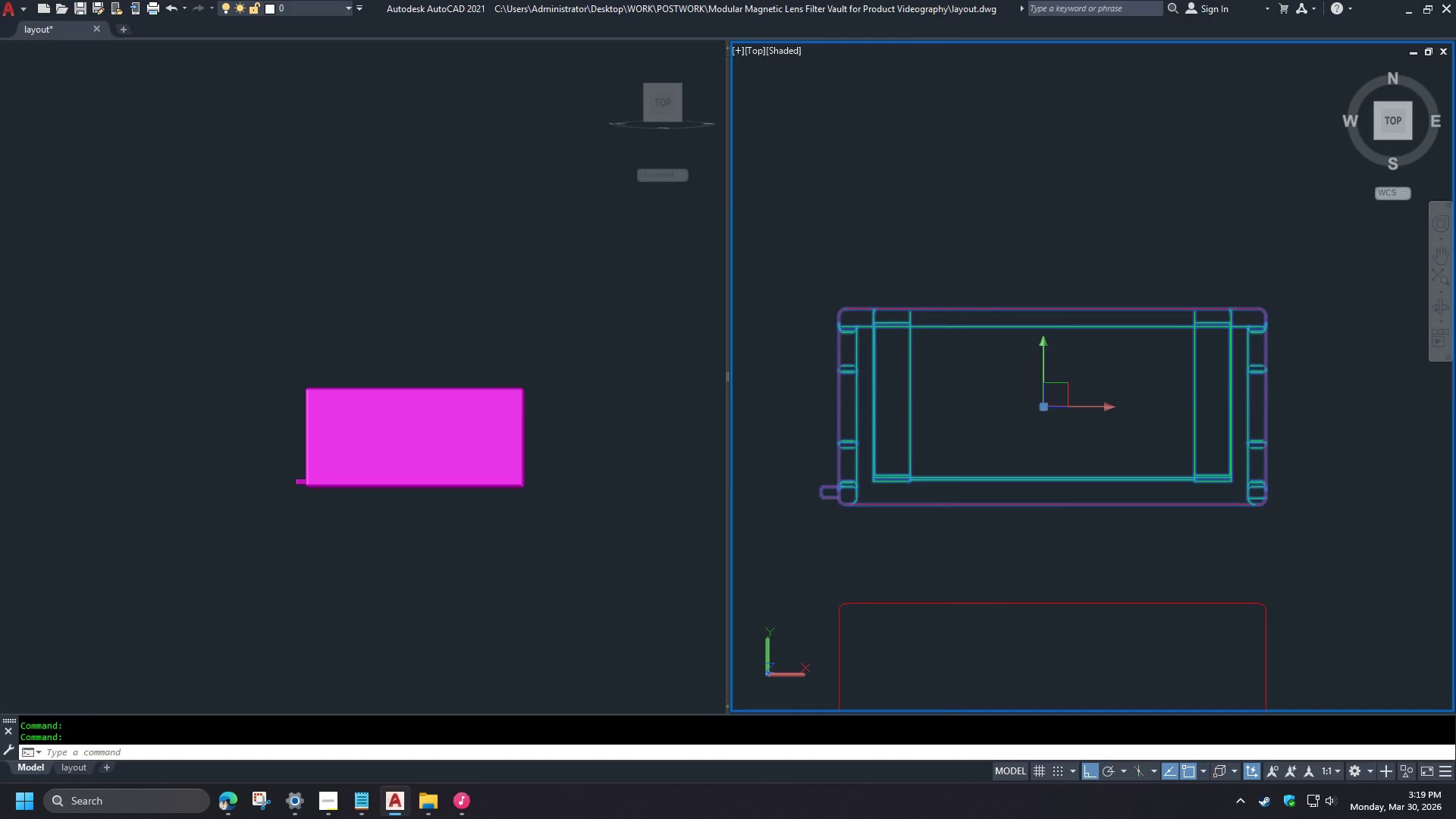 
key(Space)
 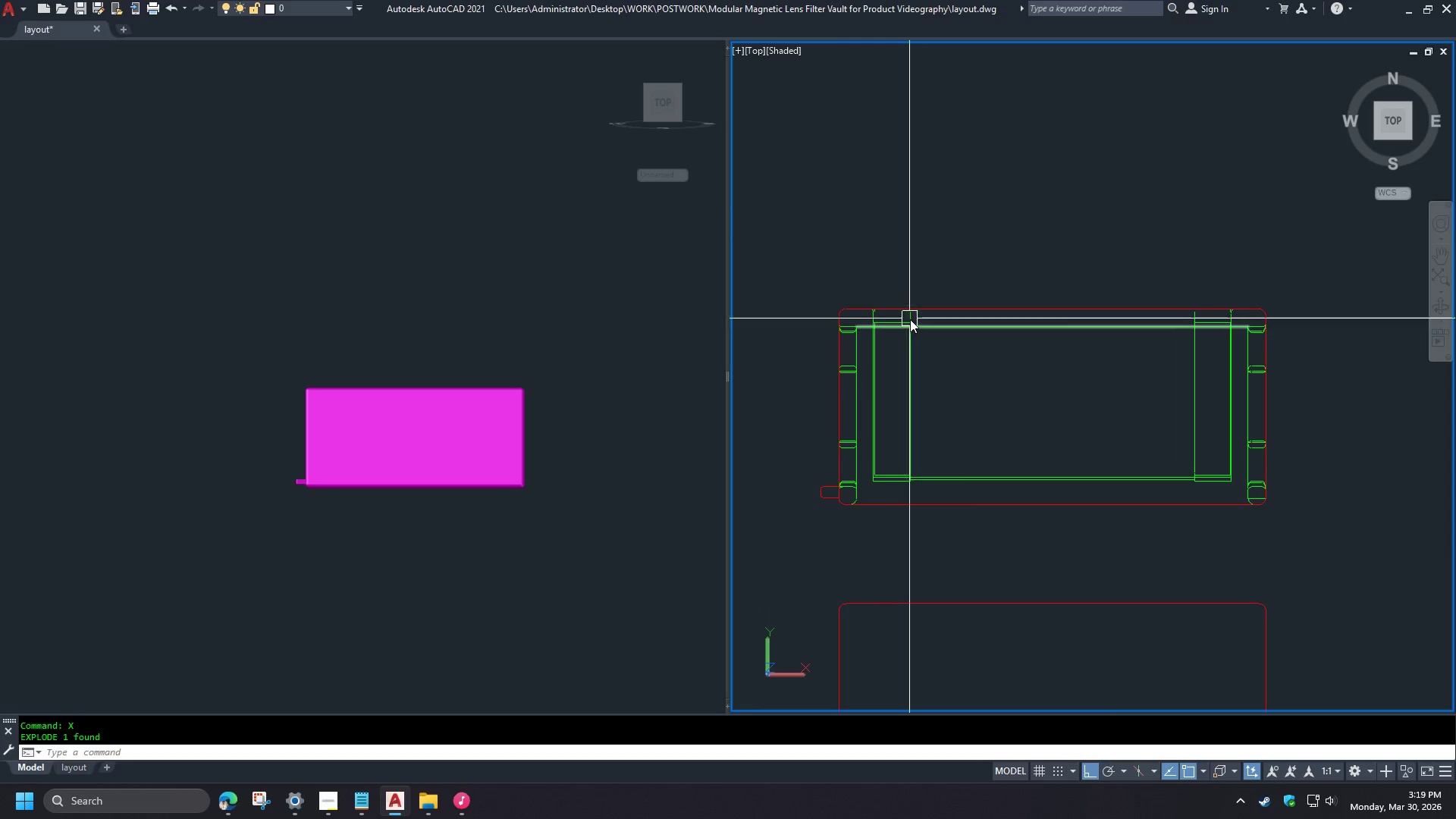 
key(F)
 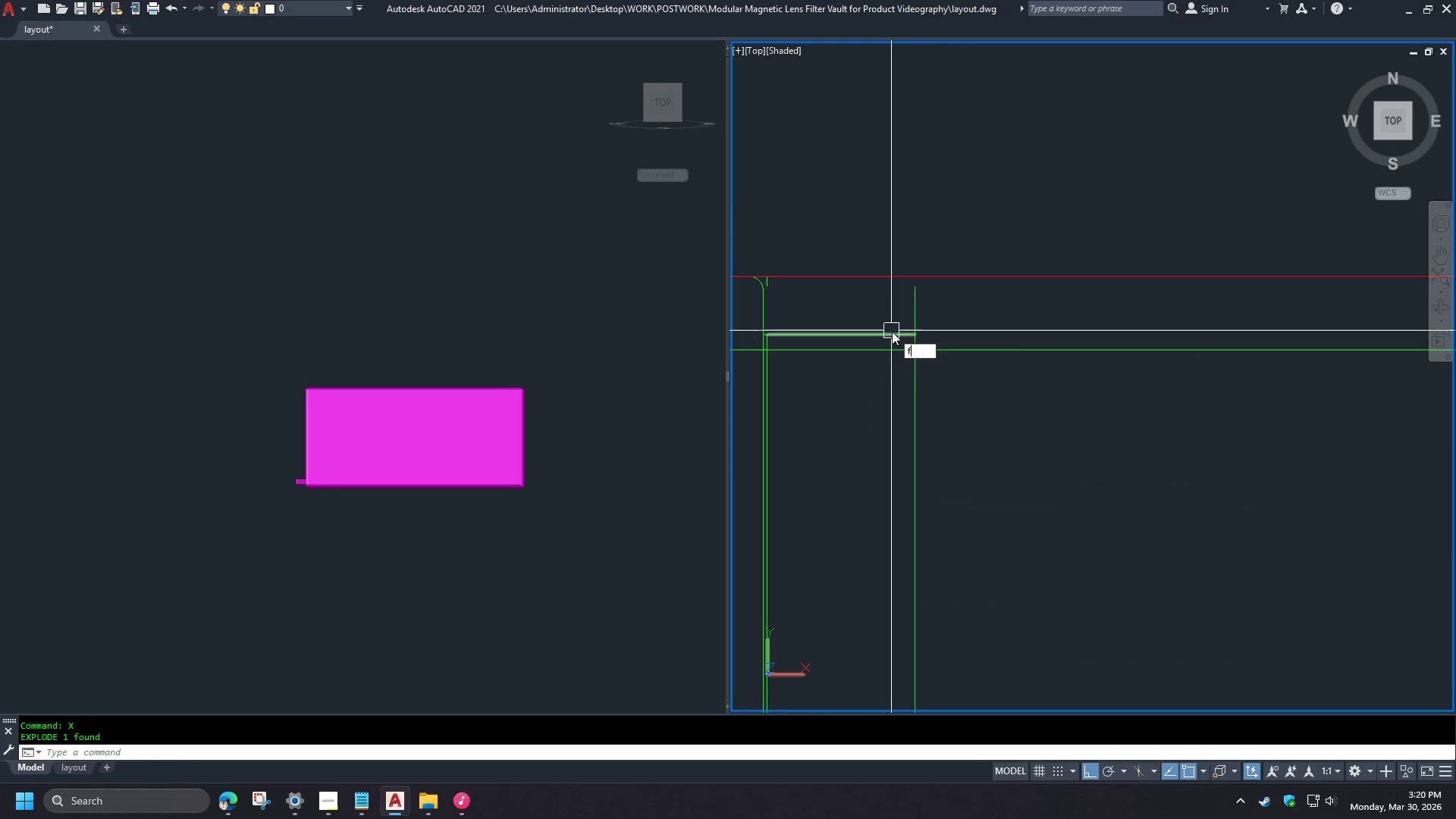 
key(Space)
 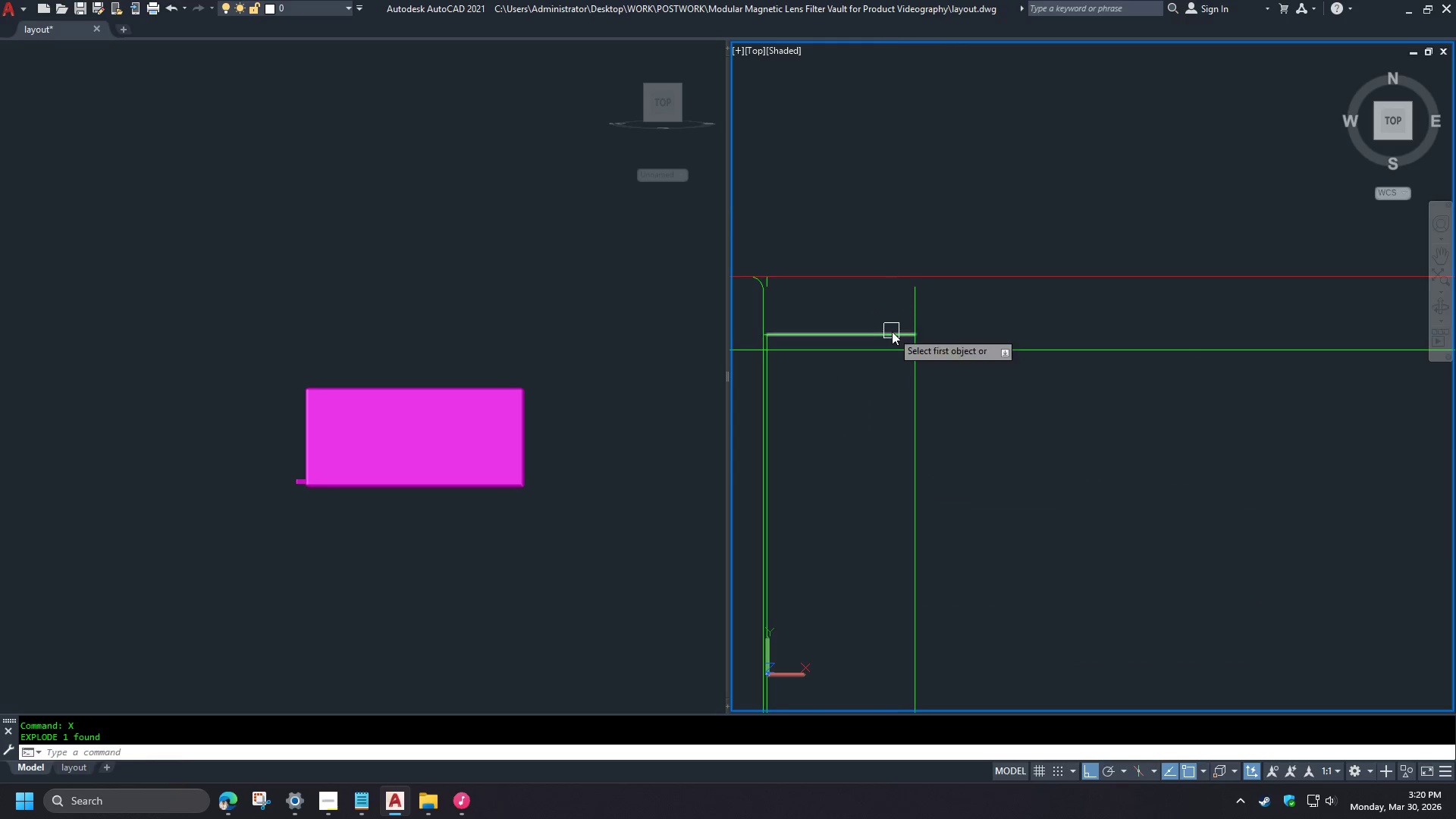 
left_click([892, 331])
 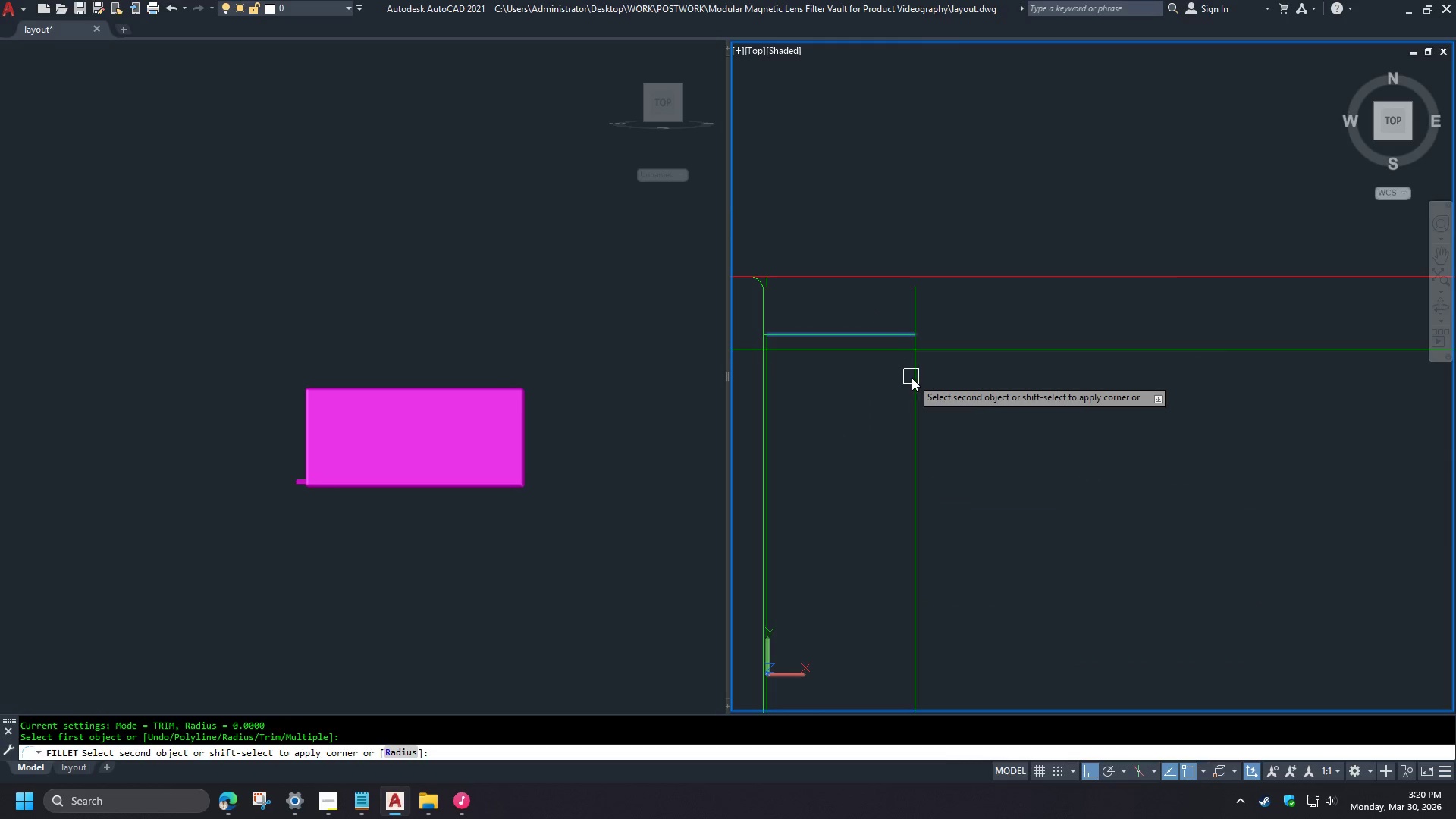 
scroll: coordinate [920, 357], scroll_direction: down, amount: 2.0
 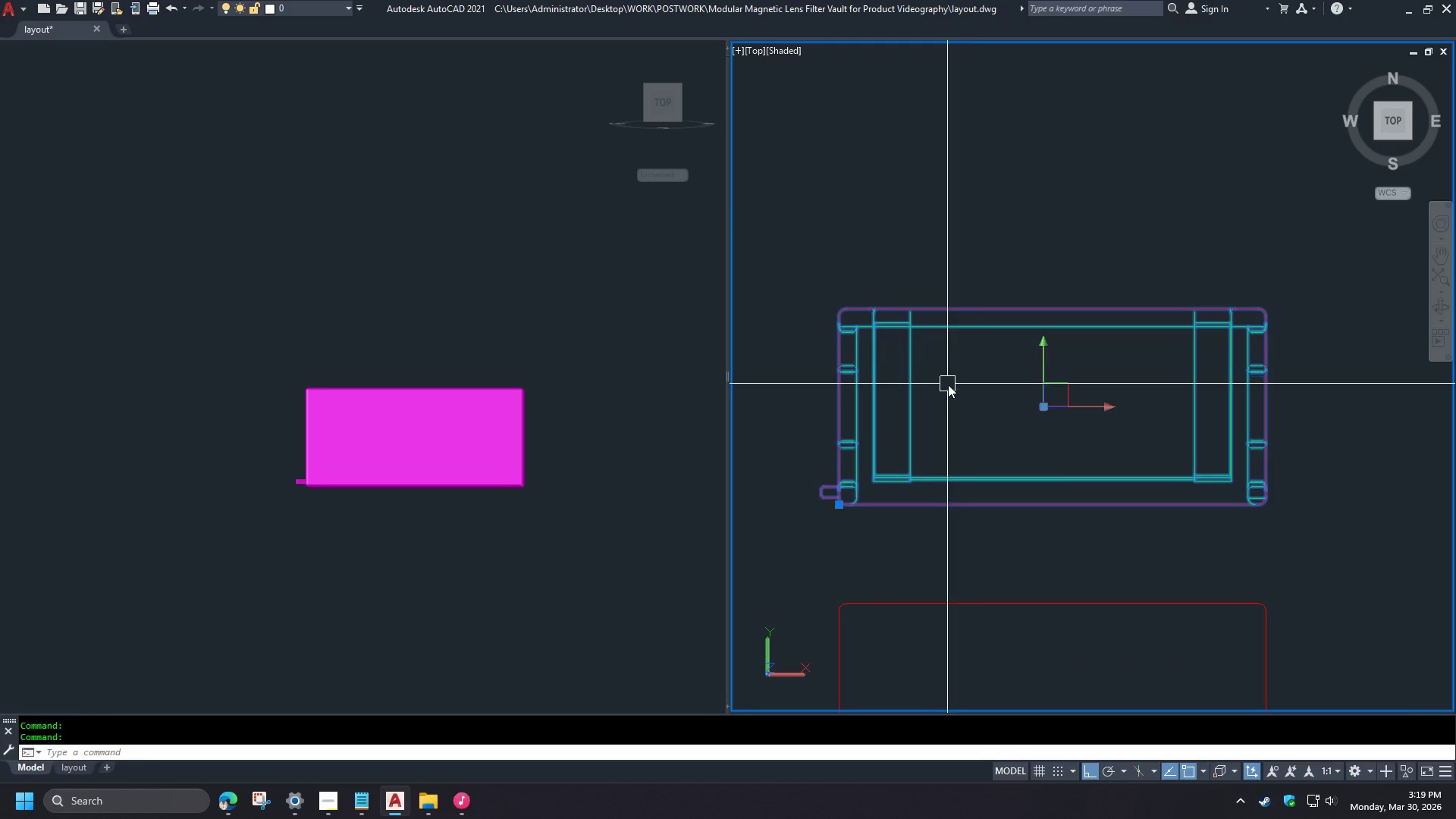 
left_click([914, 378])
 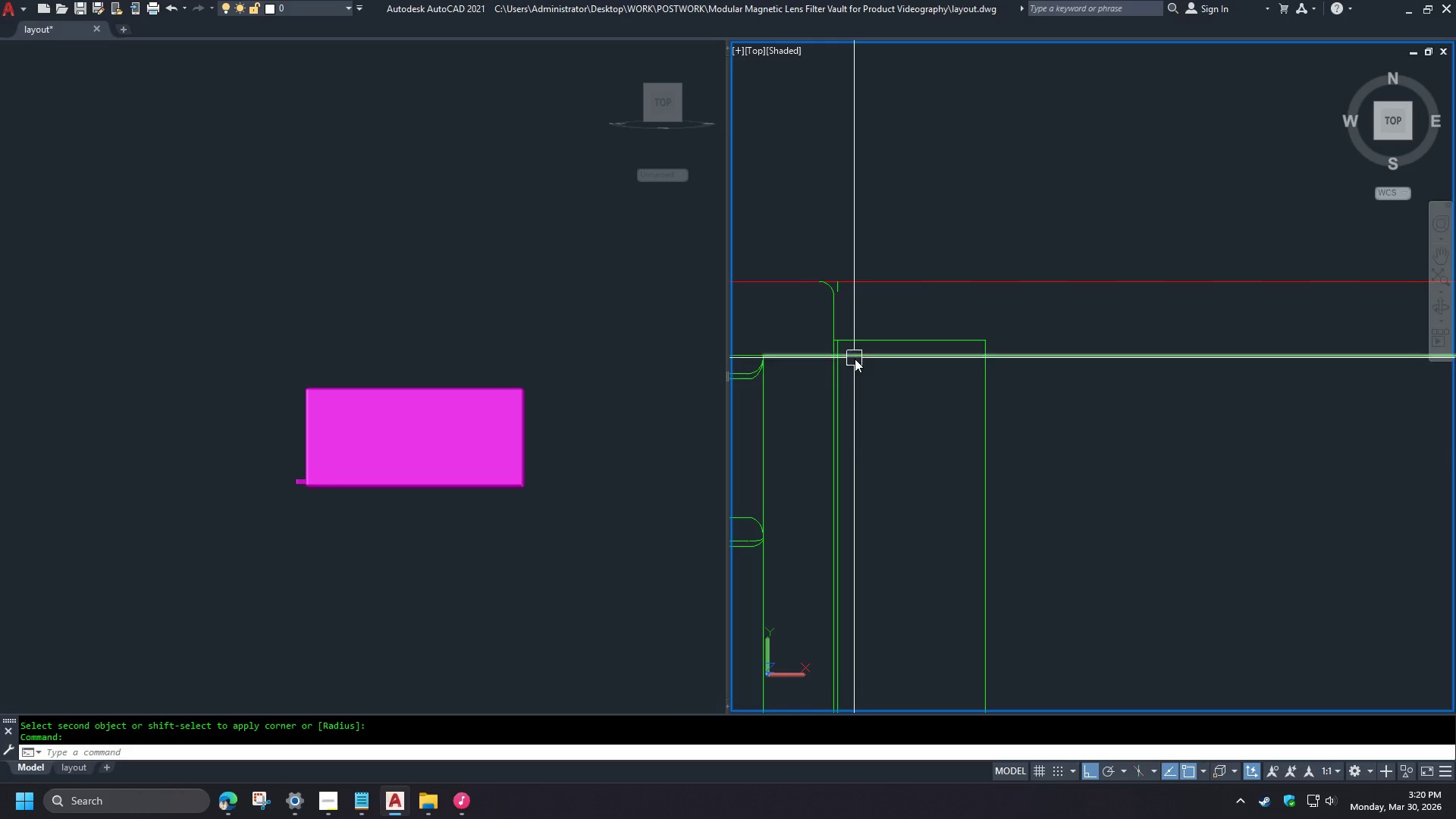 
scroll: coordinate [842, 330], scroll_direction: up, amount: 6.0
 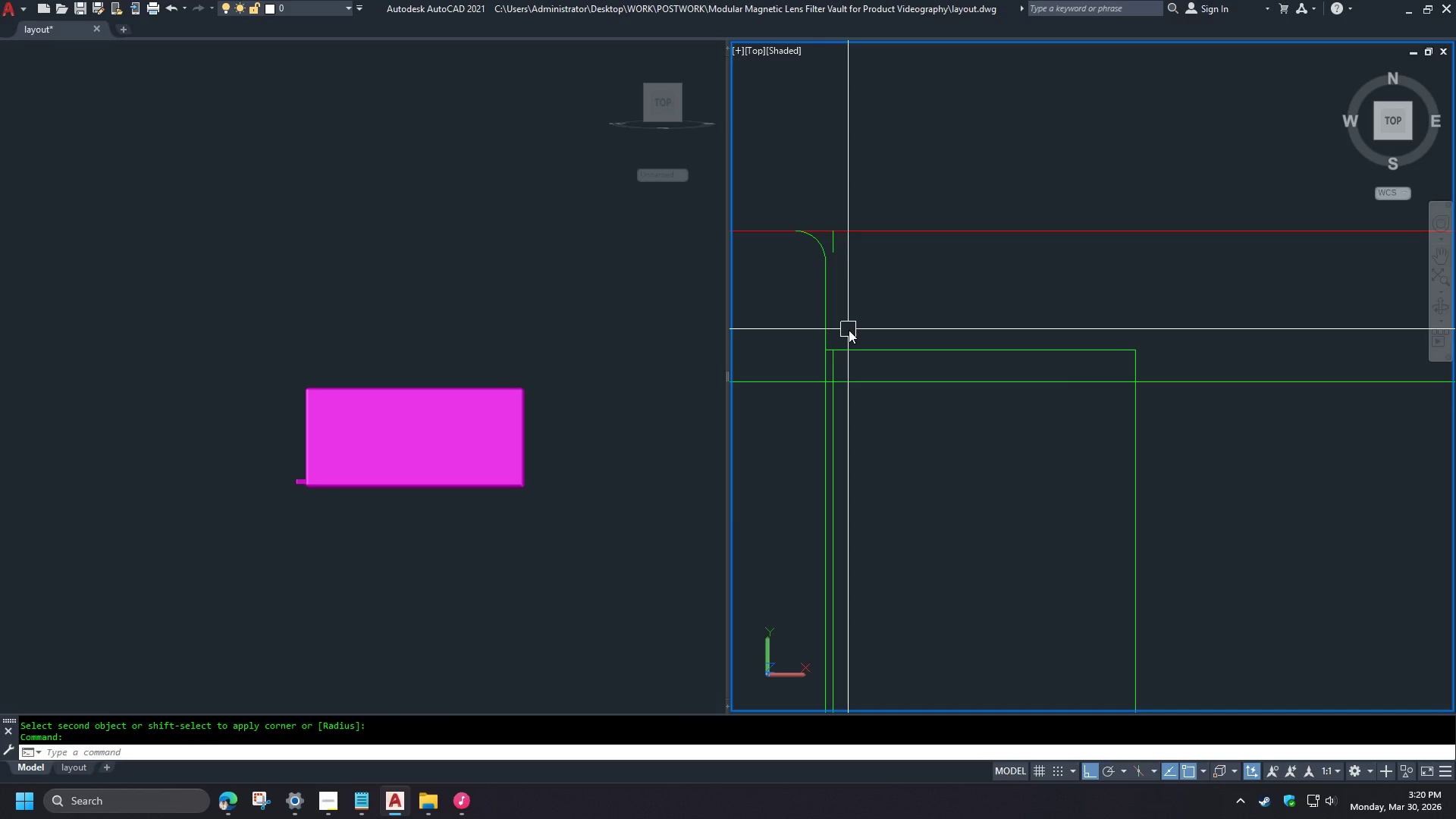 
scroll: coordinate [896, 320], scroll_direction: down, amount: 1.0
 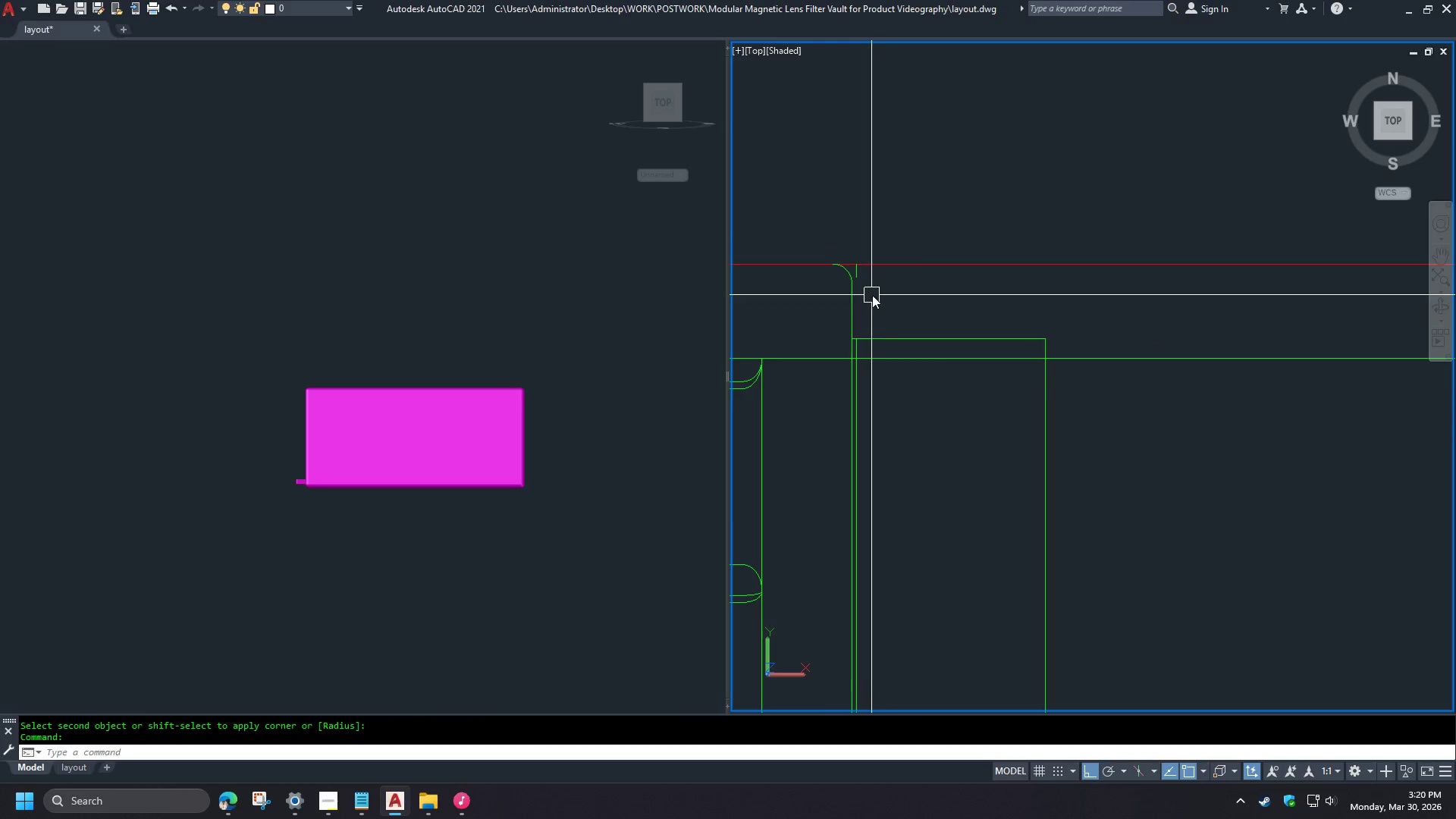 
left_click([850, 269])
 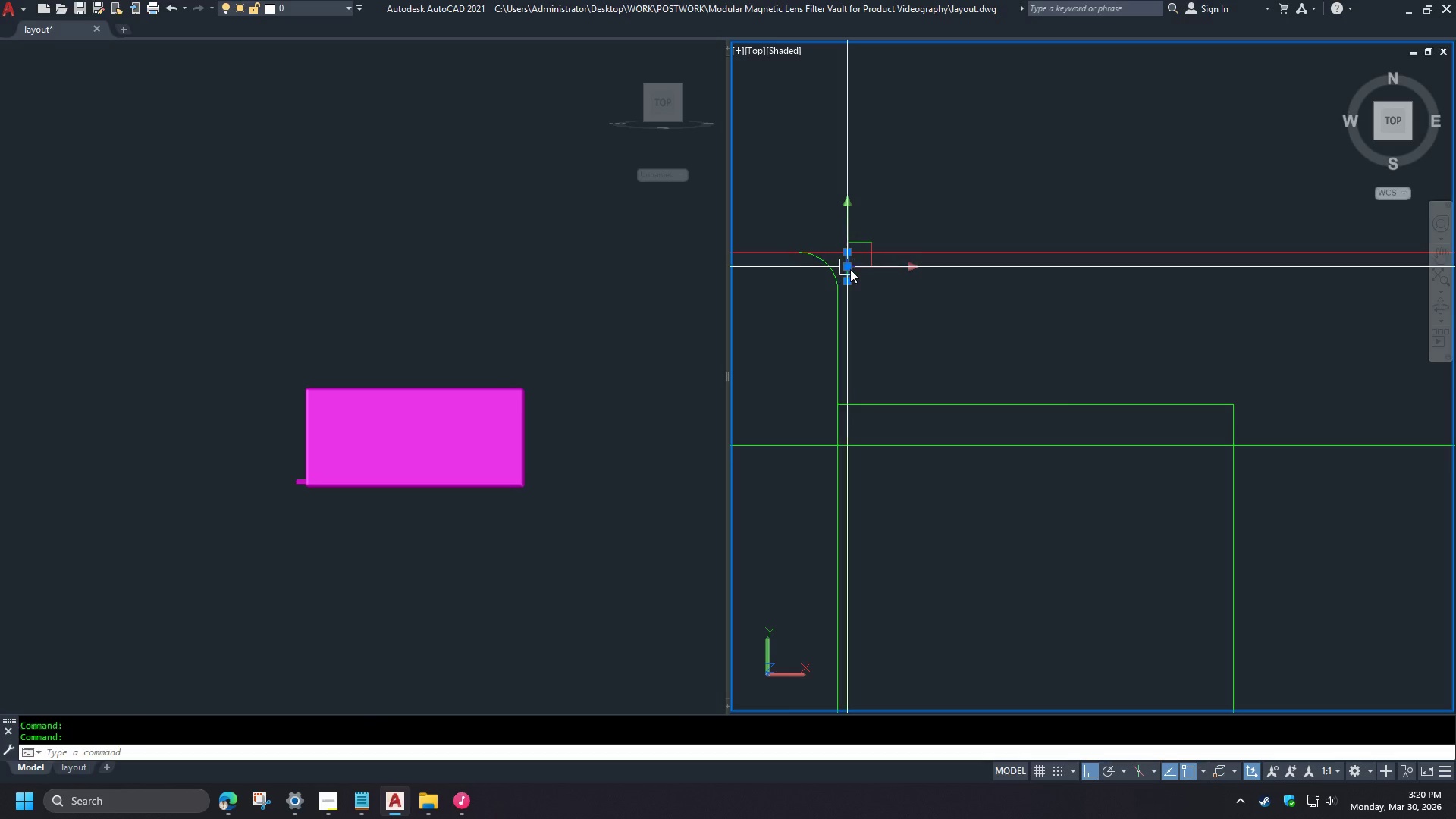 
key(E)
 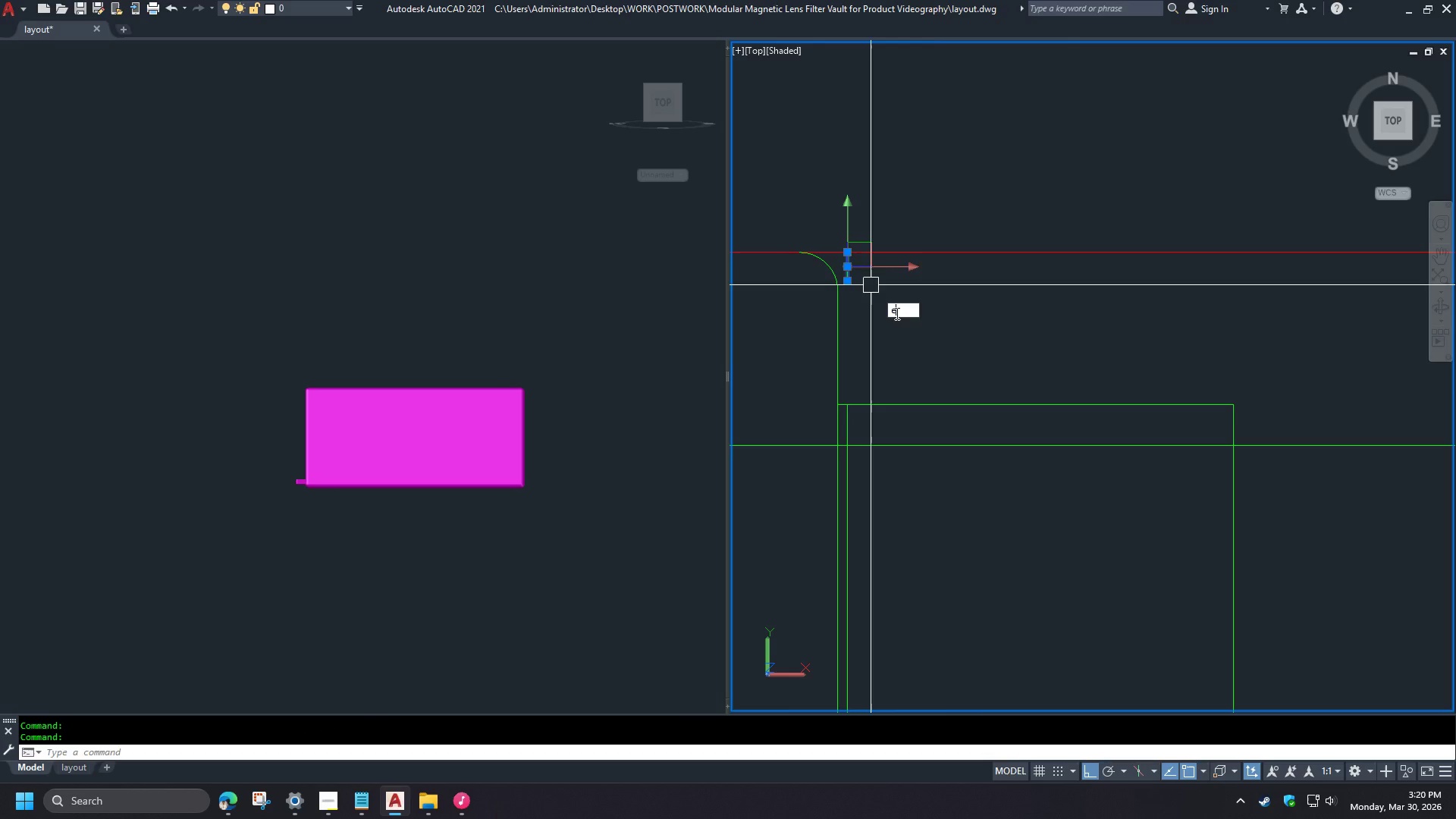 
key(Space)
 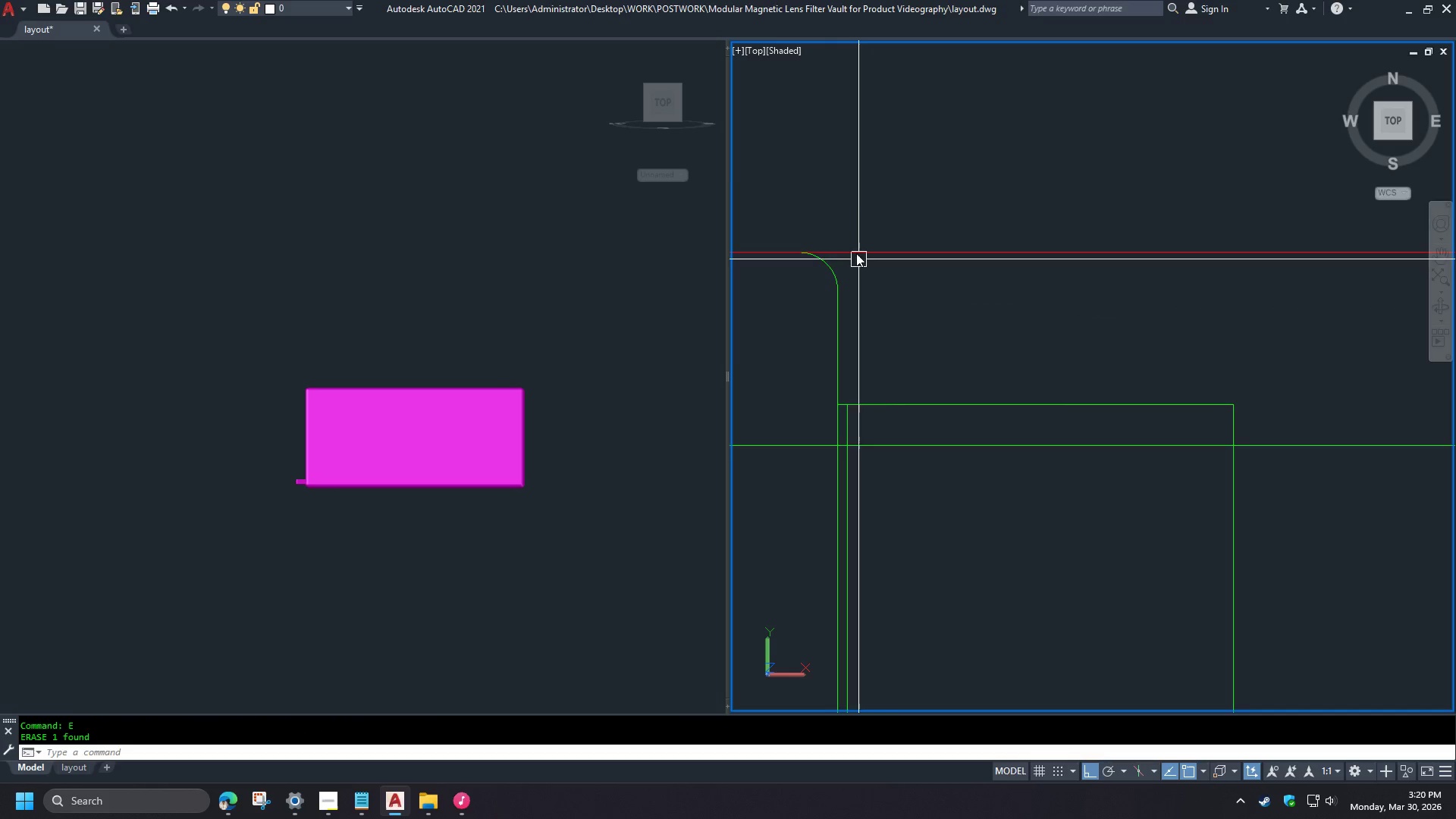 
scroll: coordinate [864, 275], scroll_direction: up, amount: 2.0
 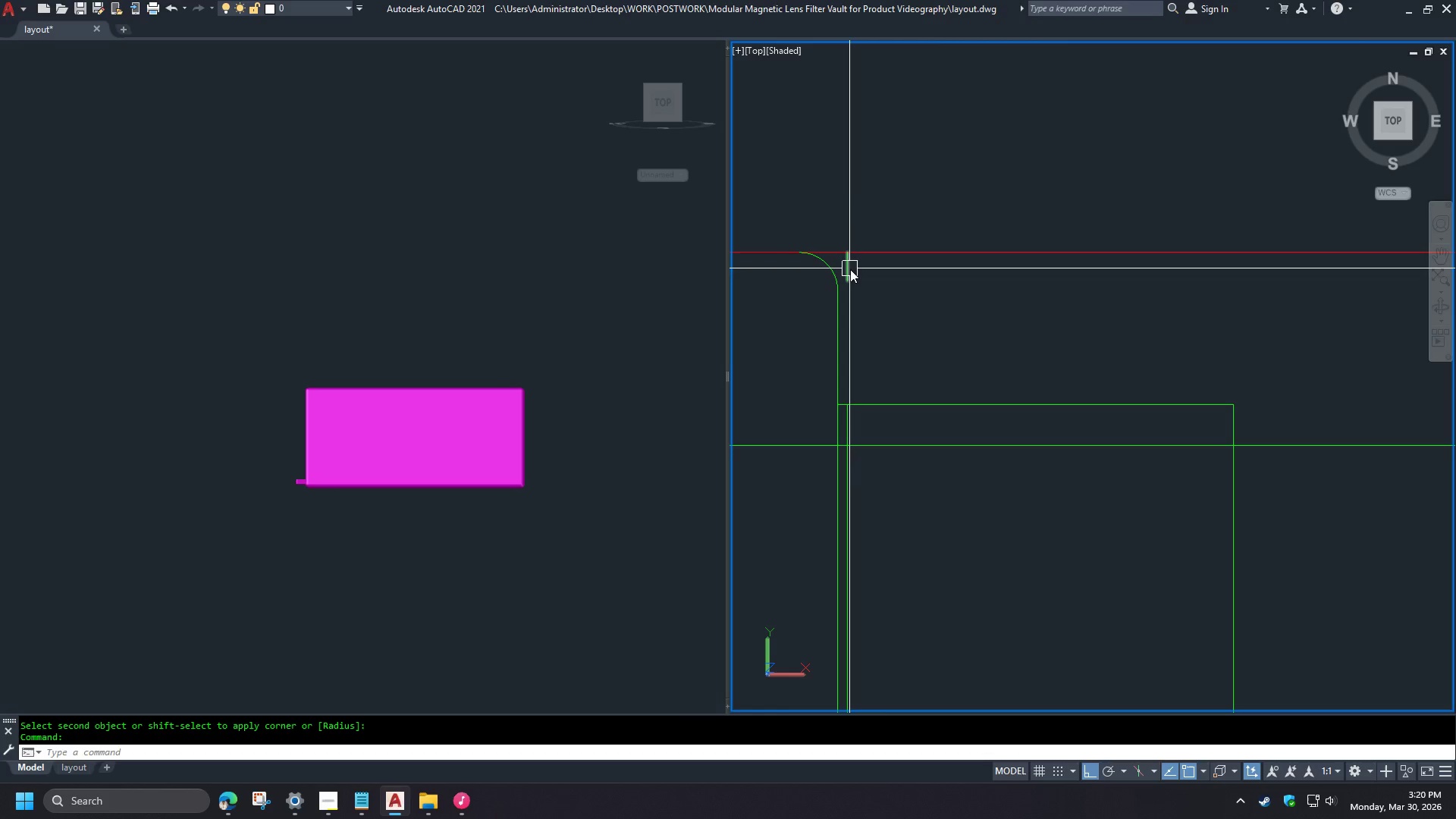 
scroll: coordinate [868, 200], scroll_direction: down, amount: 3.0
 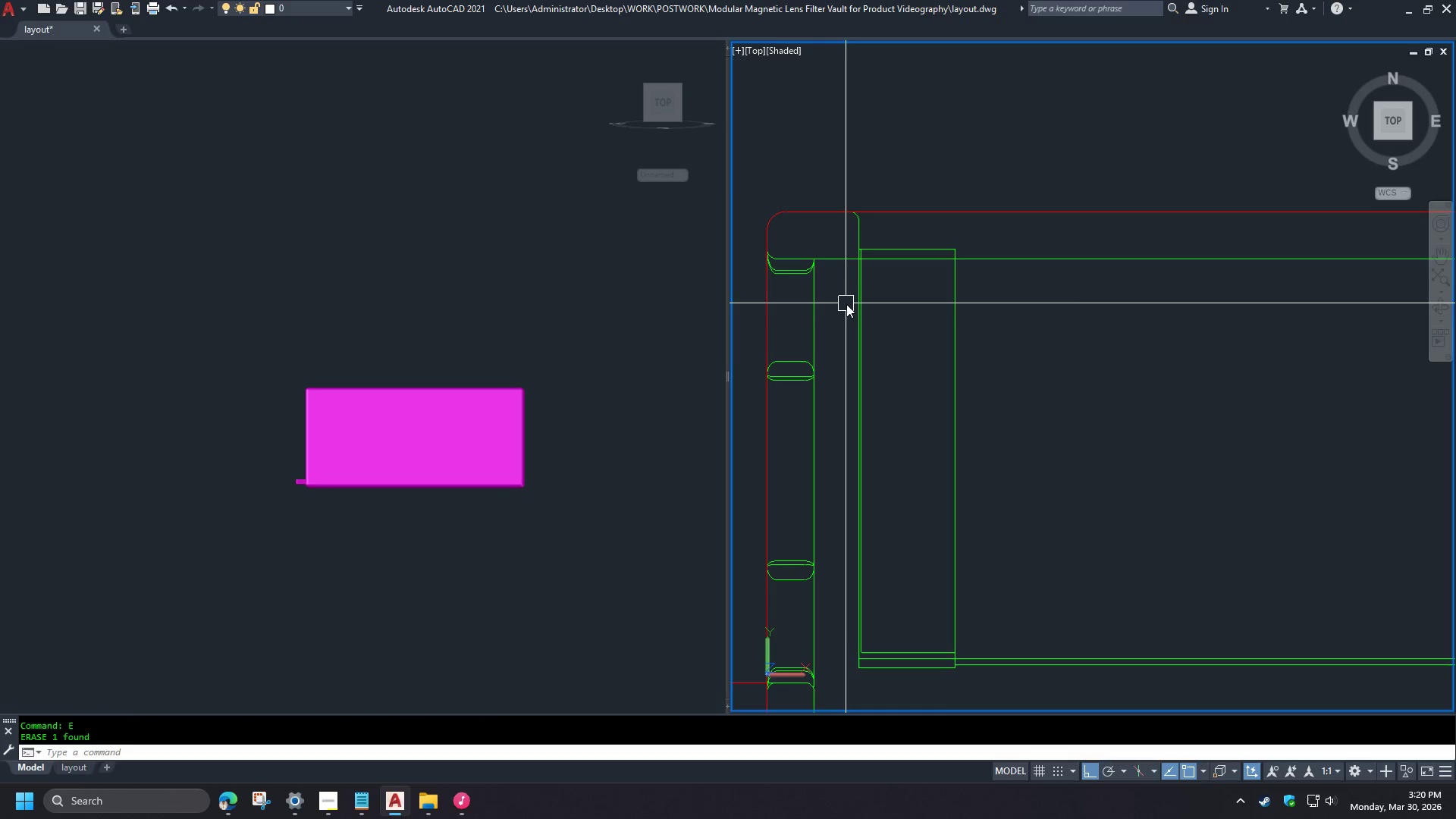 
scroll: coordinate [803, 240], scroll_direction: up, amount: 2.0
 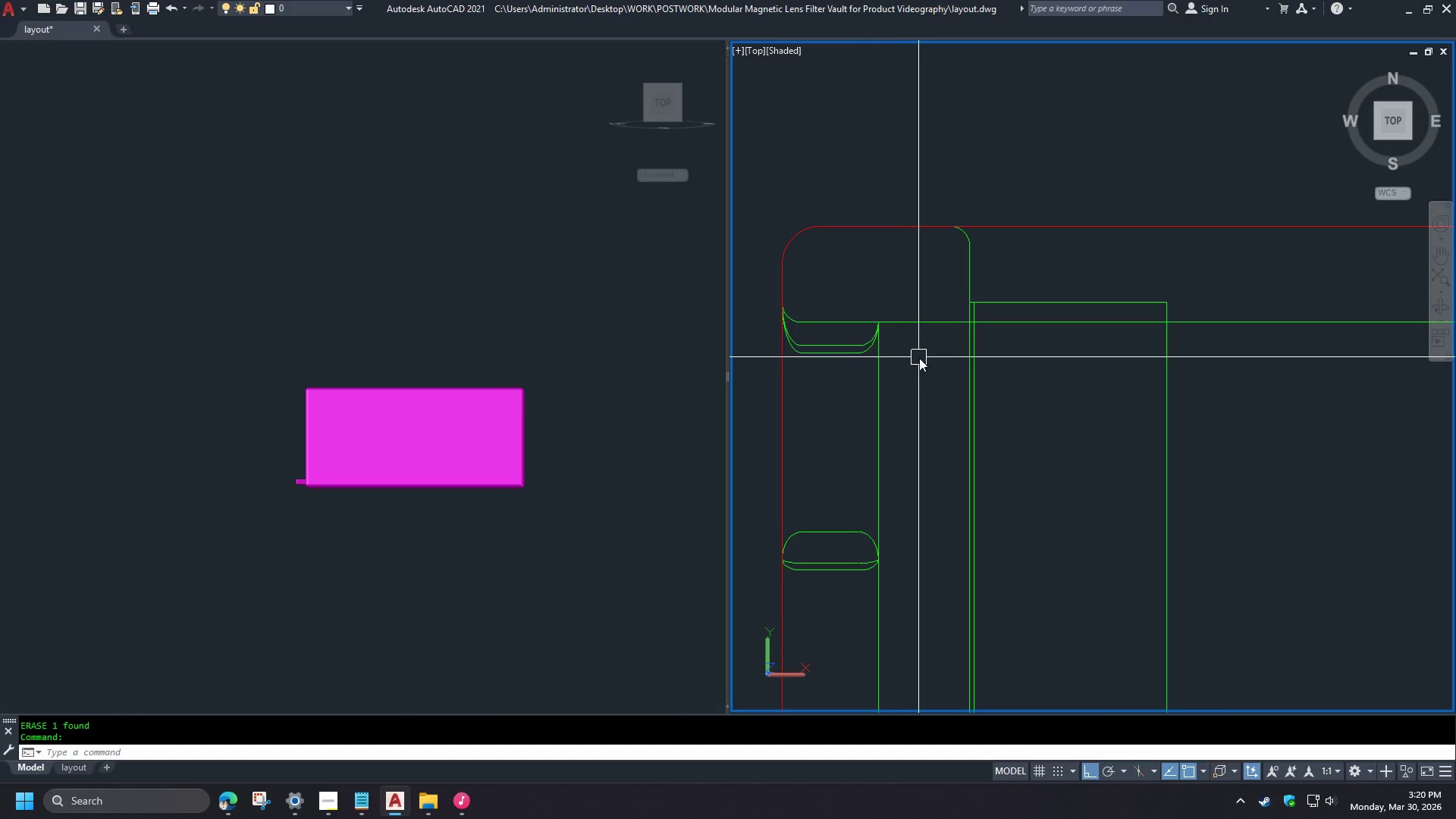 
wait(5.3)
 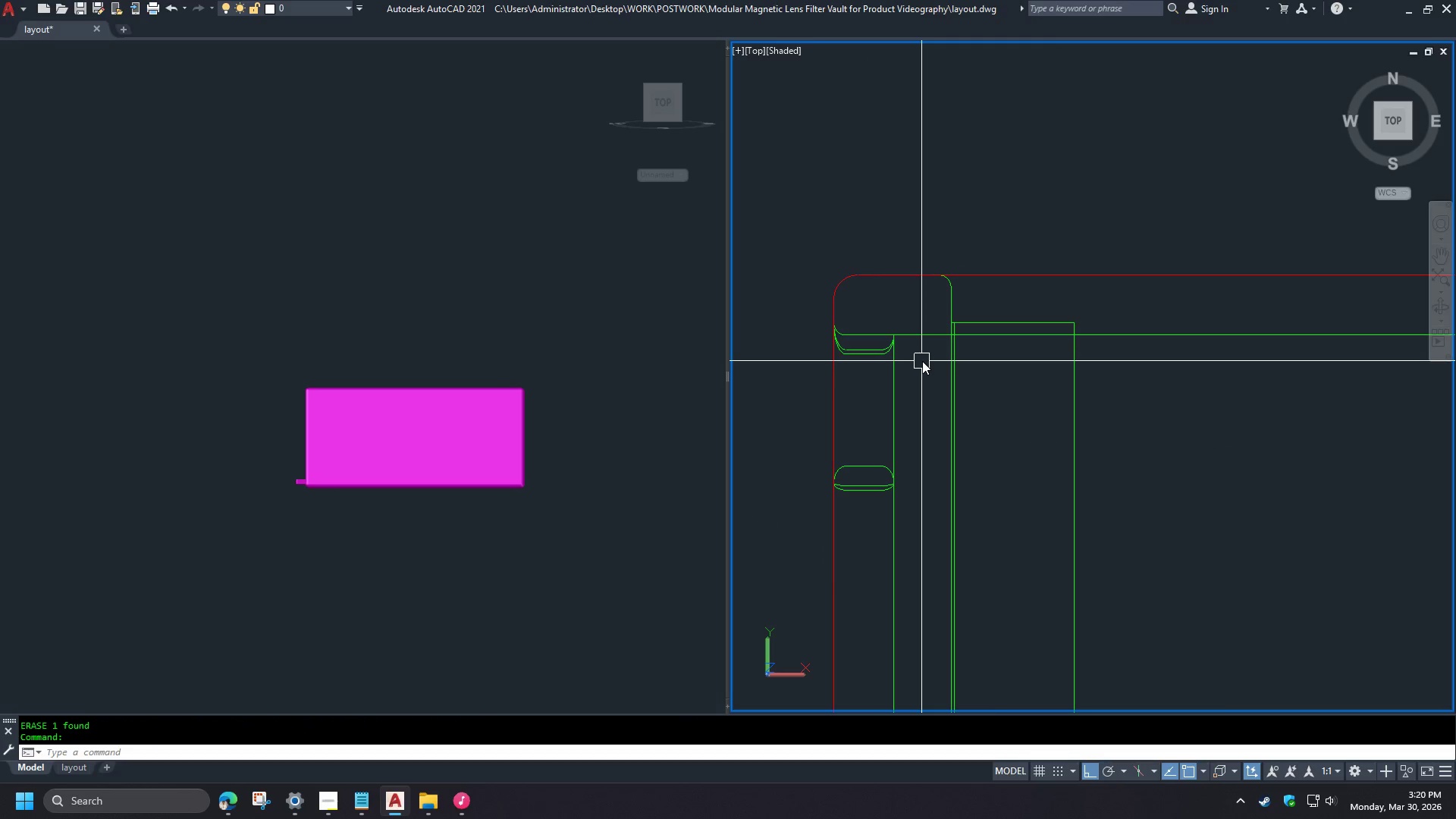 
left_click([566, 514])
 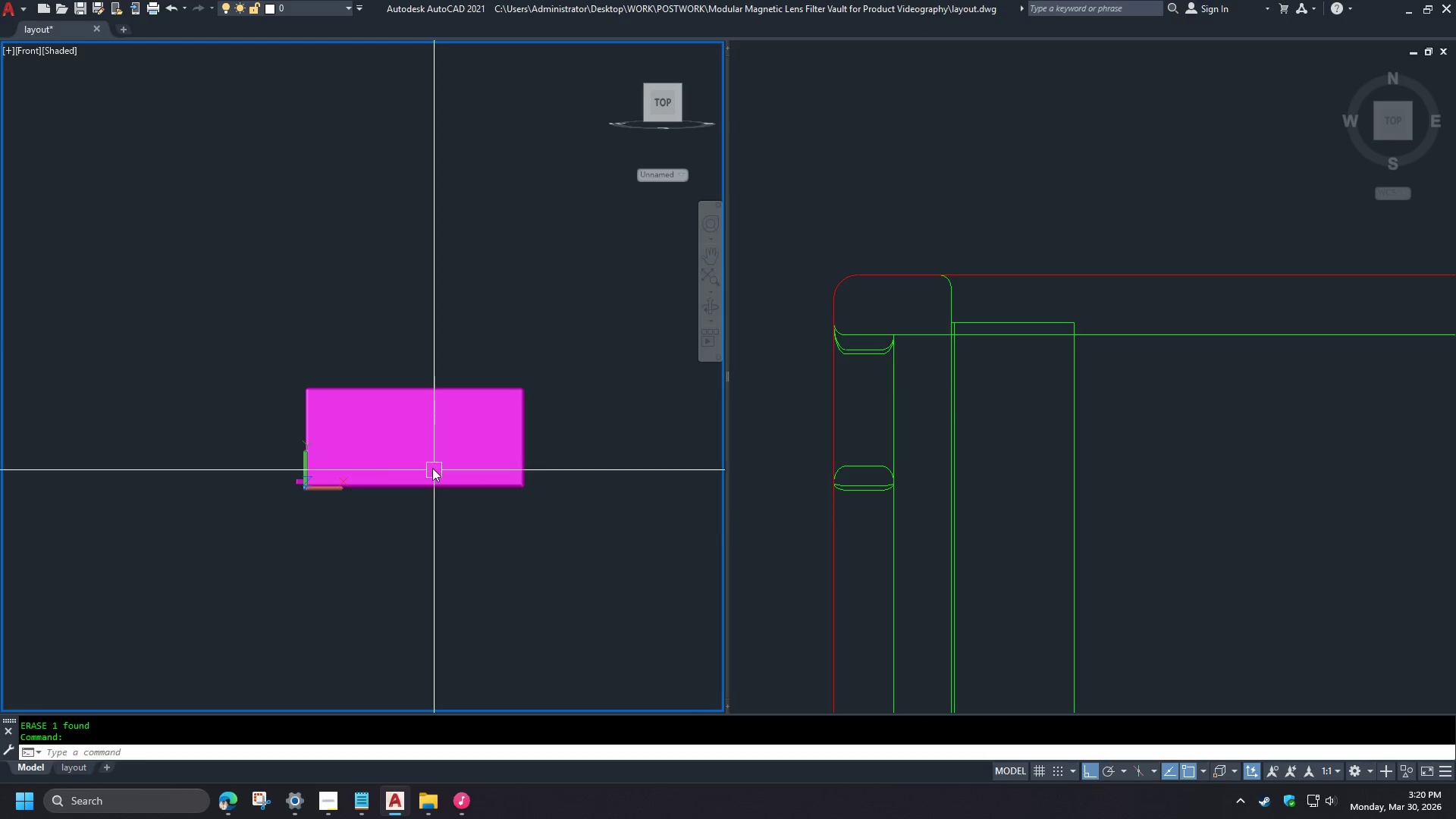 
scroll: coordinate [920, 357], scroll_direction: down, amount: 1.0
 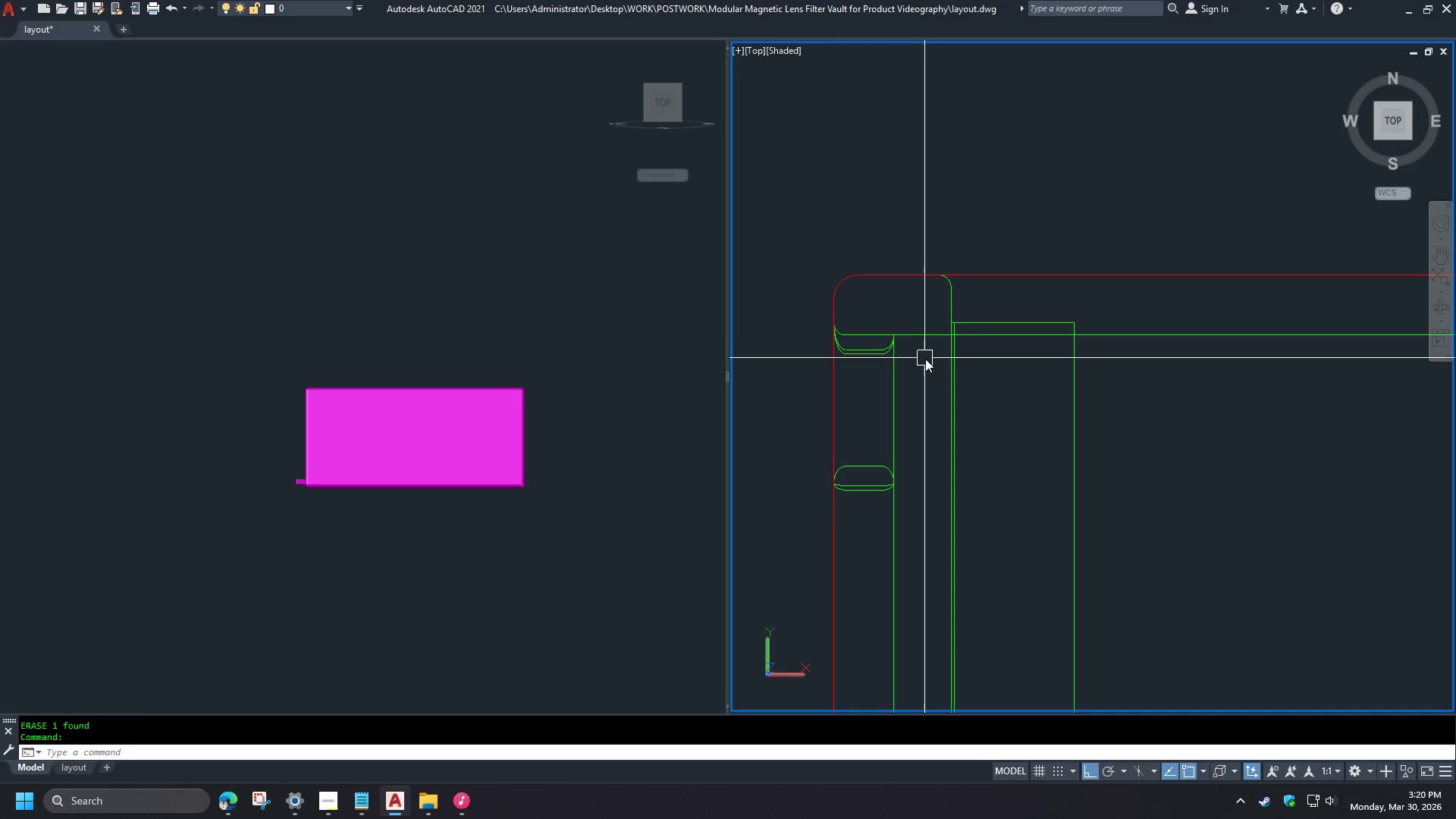 
hold_key(key=ShiftLeft, duration=0.91)
 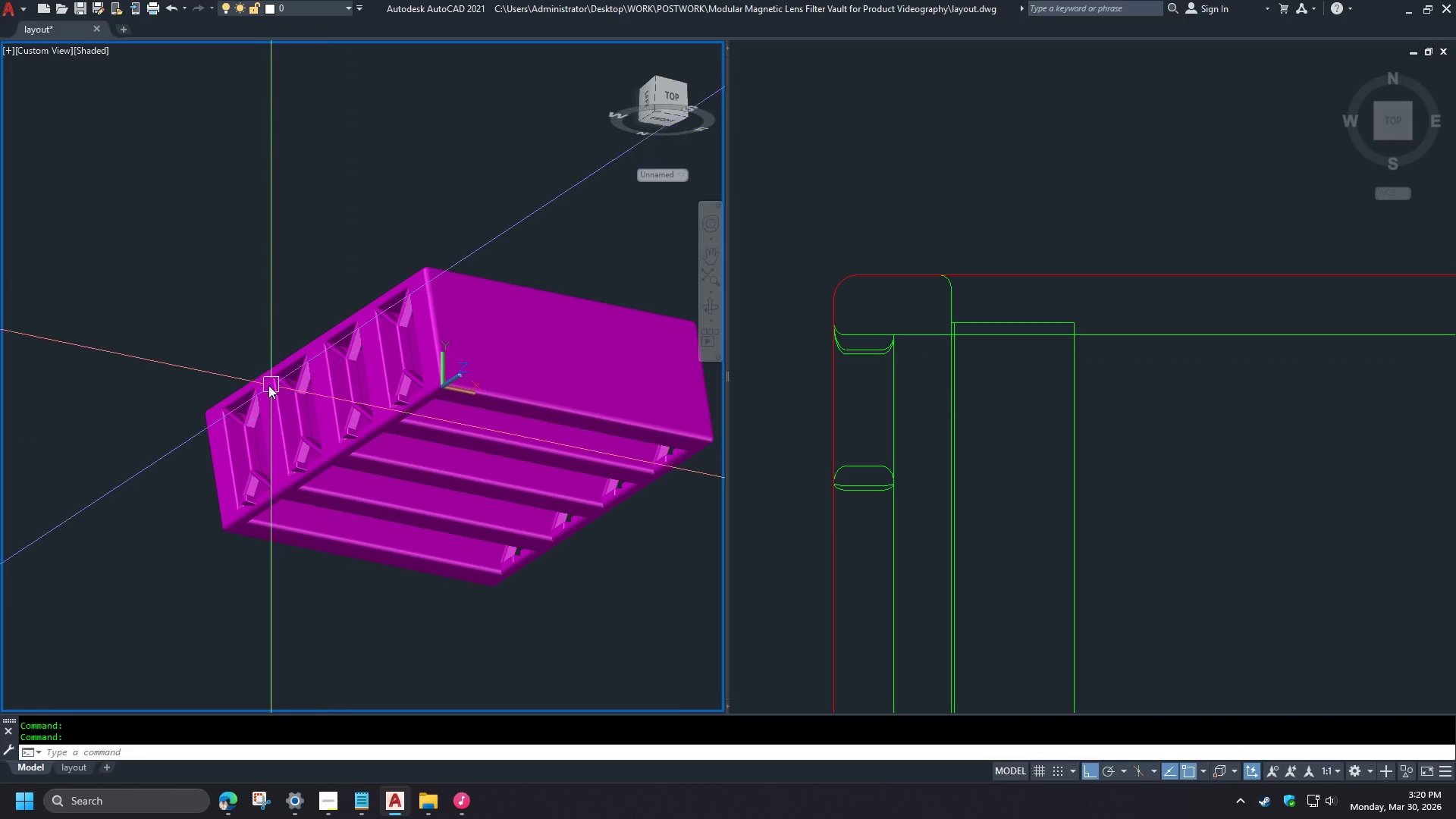 
hold_key(key=ShiftLeft, duration=1.5)
 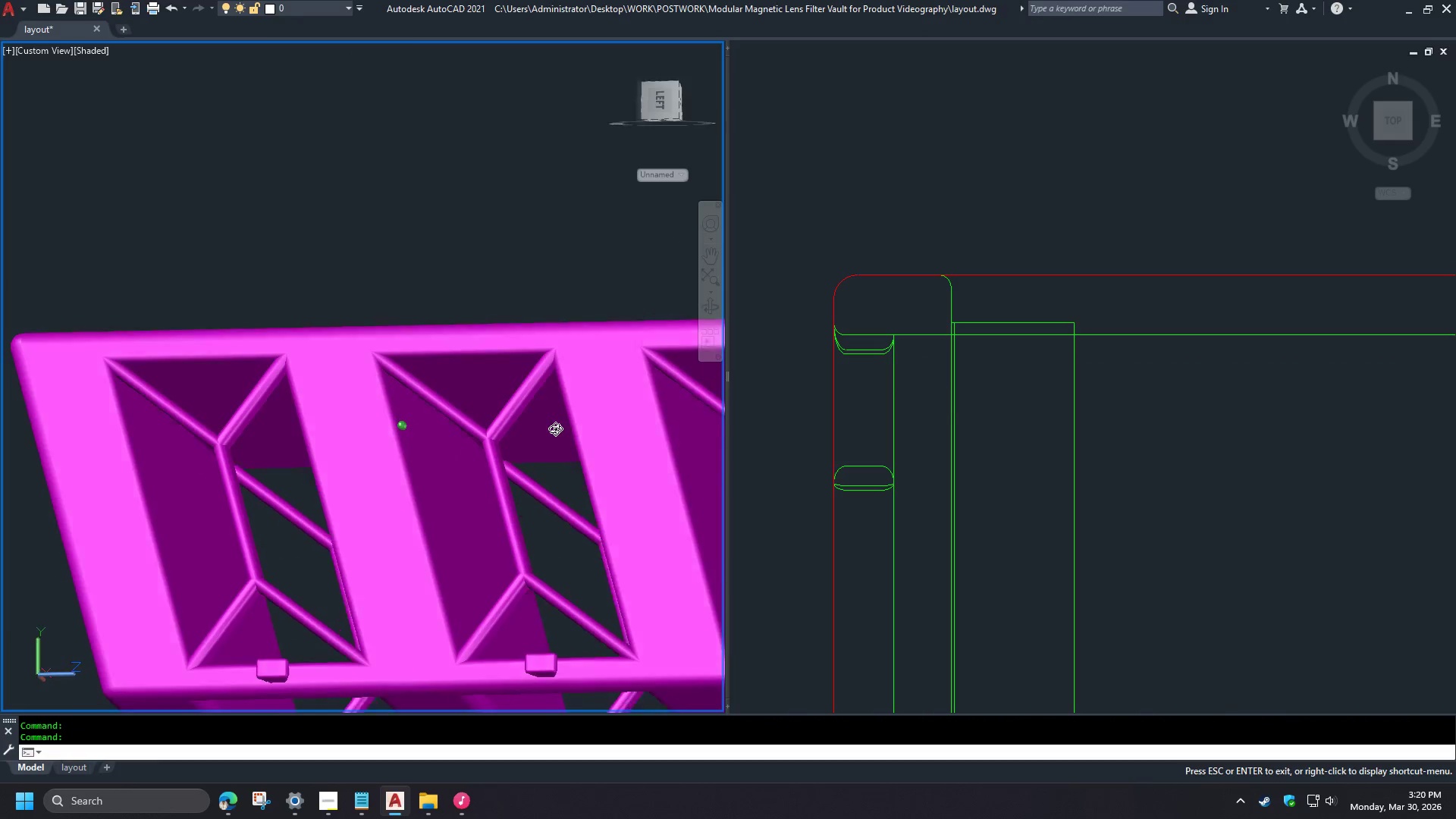 
scroll: coordinate [326, 445], scroll_direction: up, amount: 1.0
 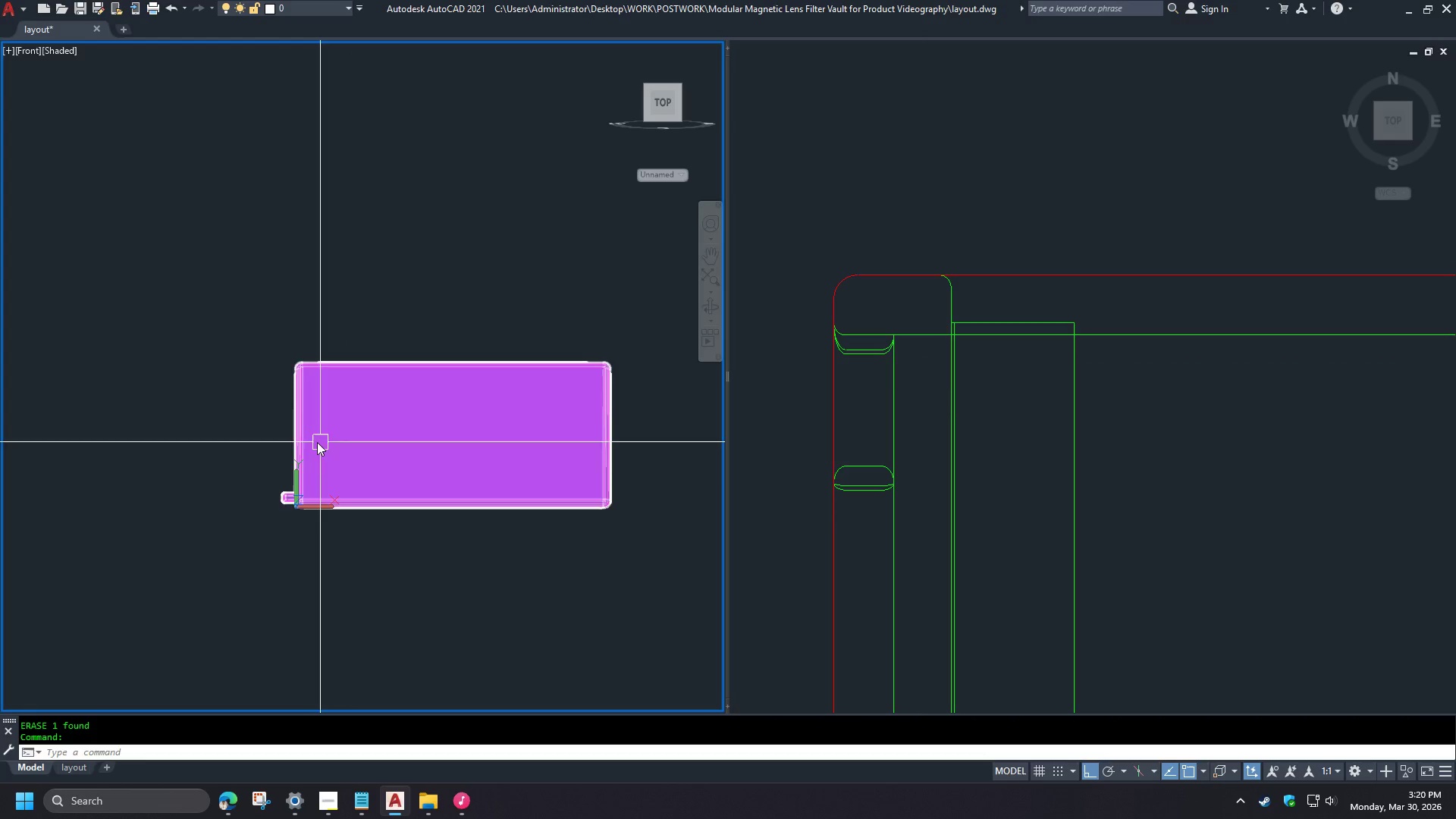 
hold_key(key=ShiftLeft, duration=1.52)
 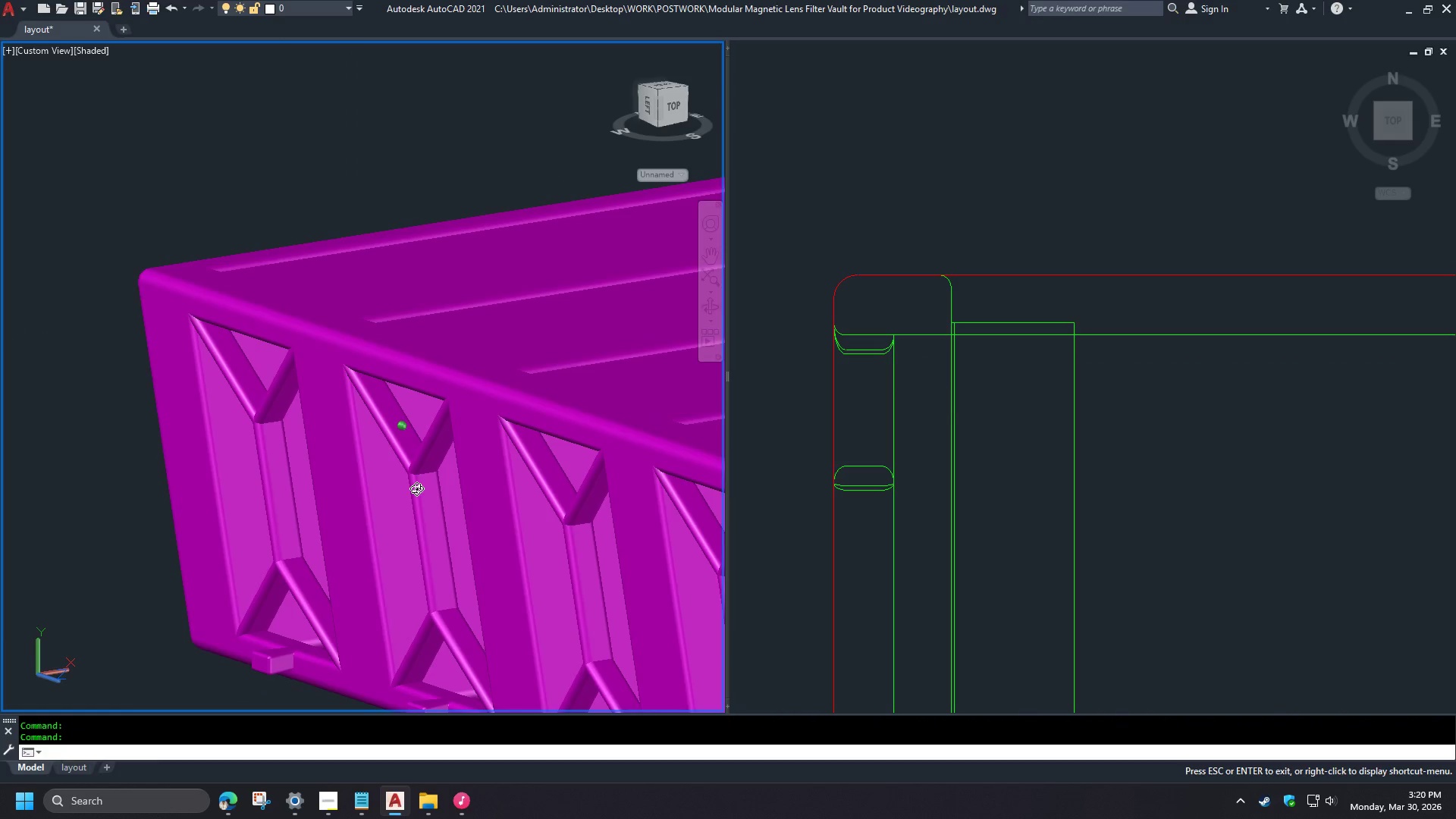 
scroll: coordinate [264, 381], scroll_direction: up, amount: 4.0
 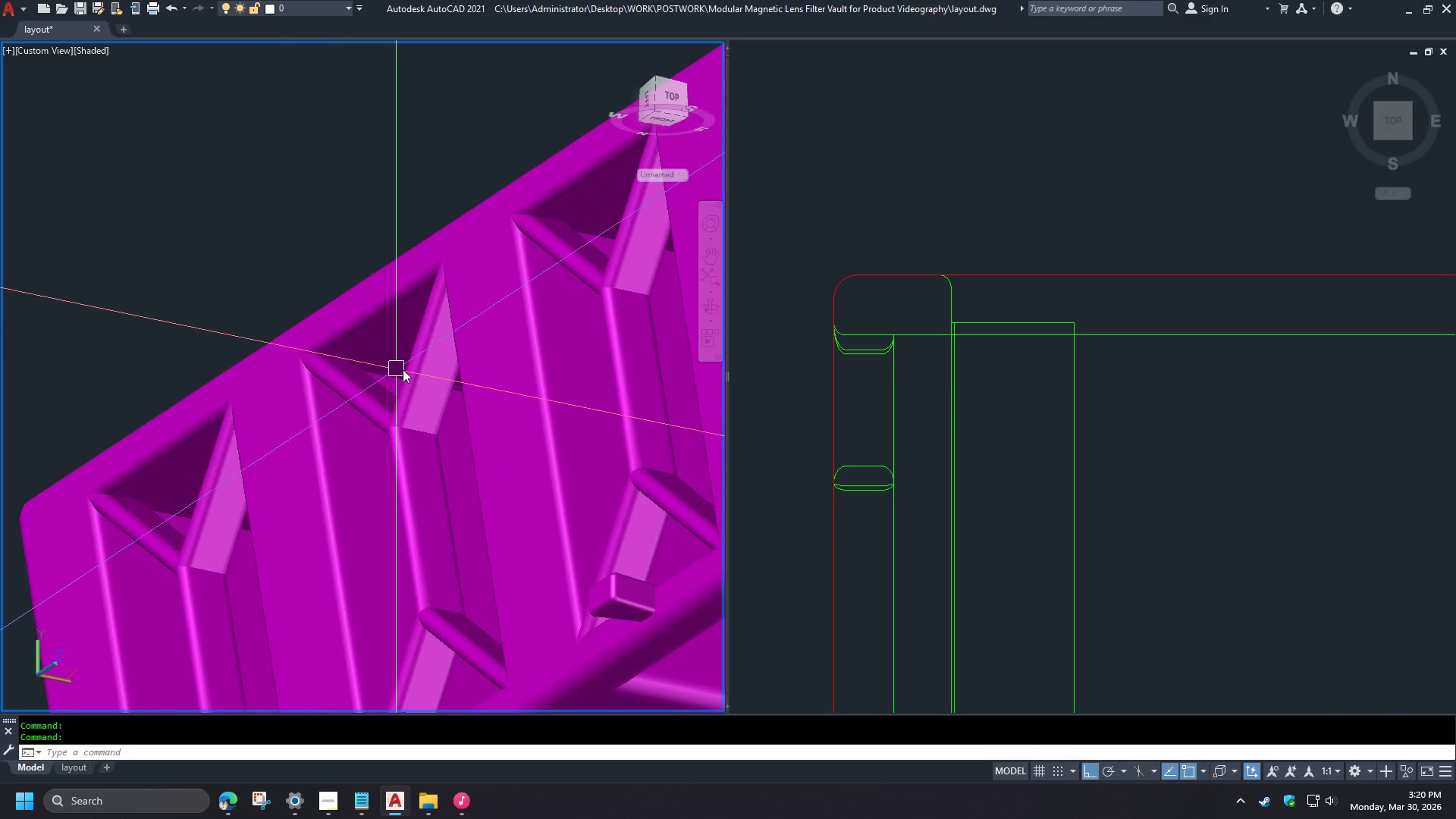 
scroll: coordinate [413, 370], scroll_direction: down, amount: 1.0
 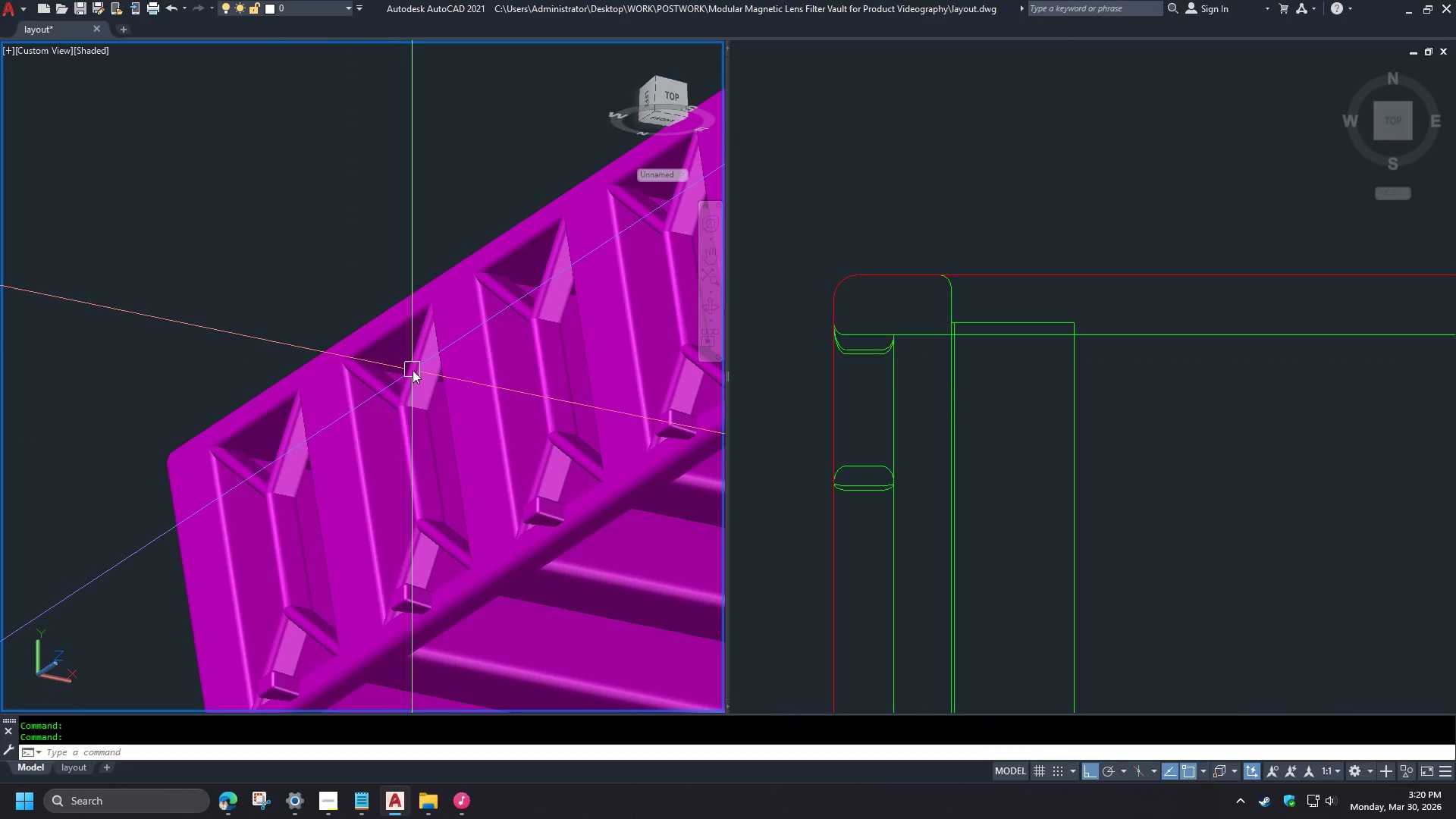 
hold_key(key=ShiftLeft, duration=1.5)
 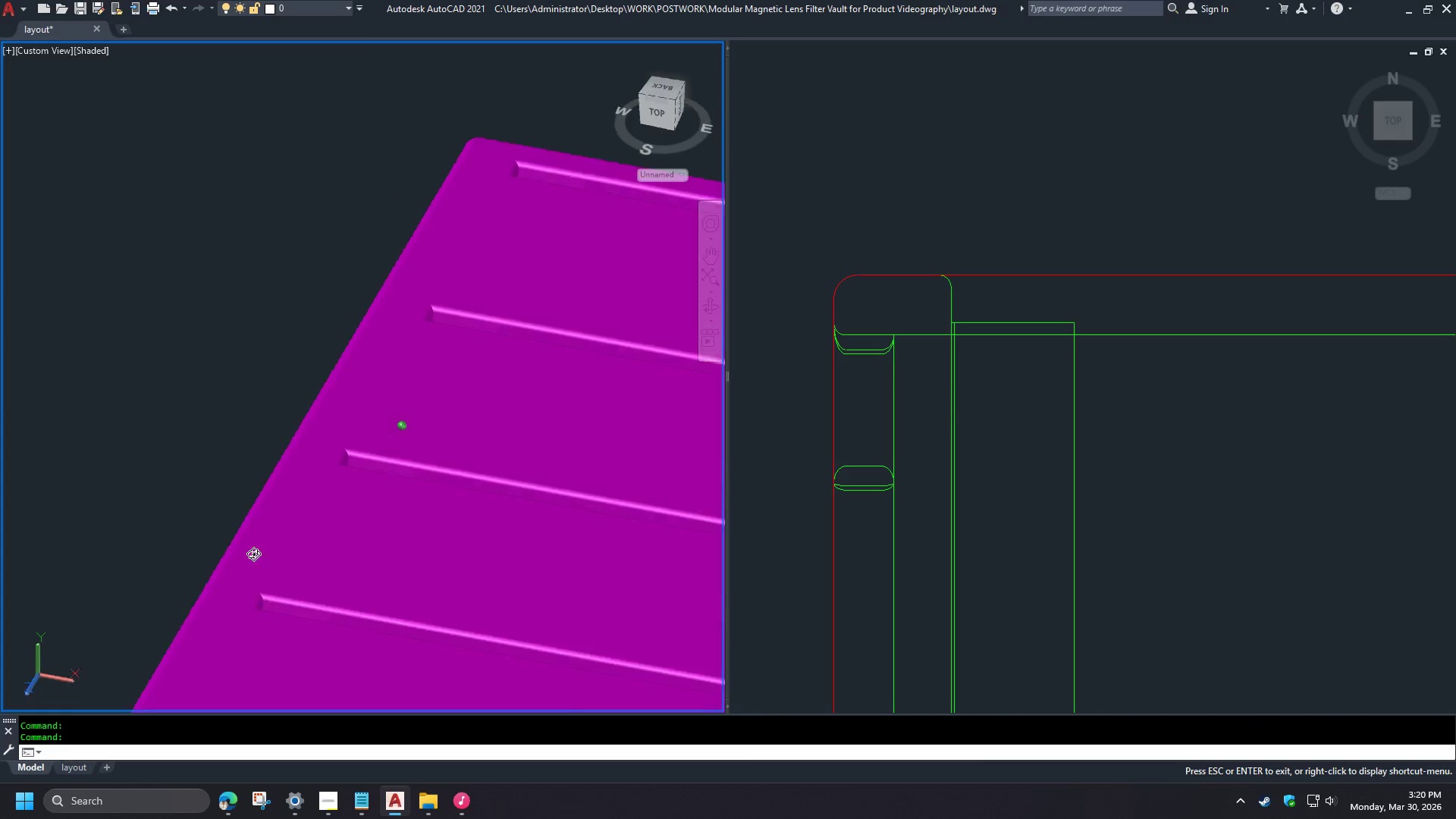 
hold_key(key=ShiftLeft, duration=1.5)
 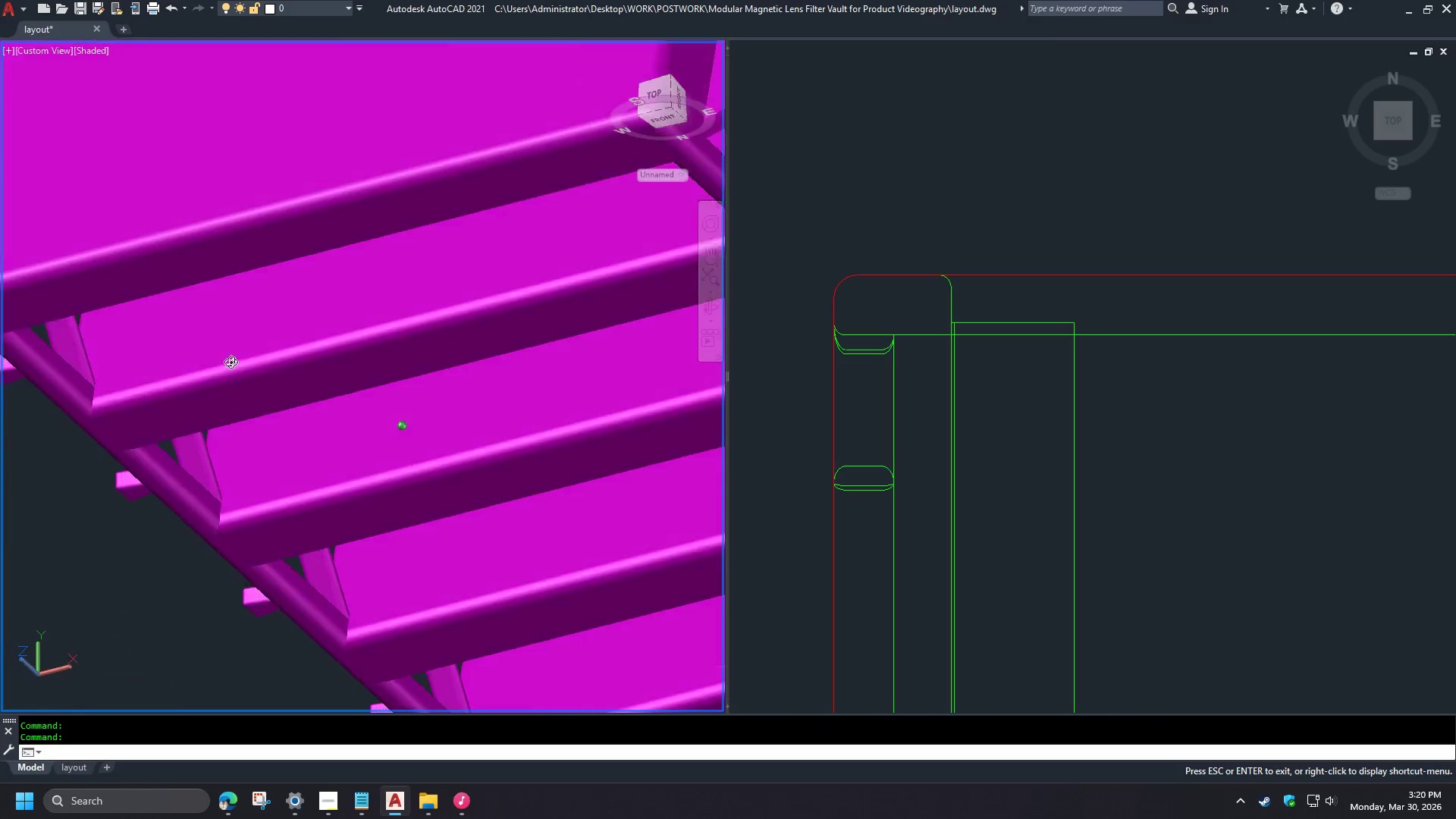 
hold_key(key=ShiftLeft, duration=1.51)
 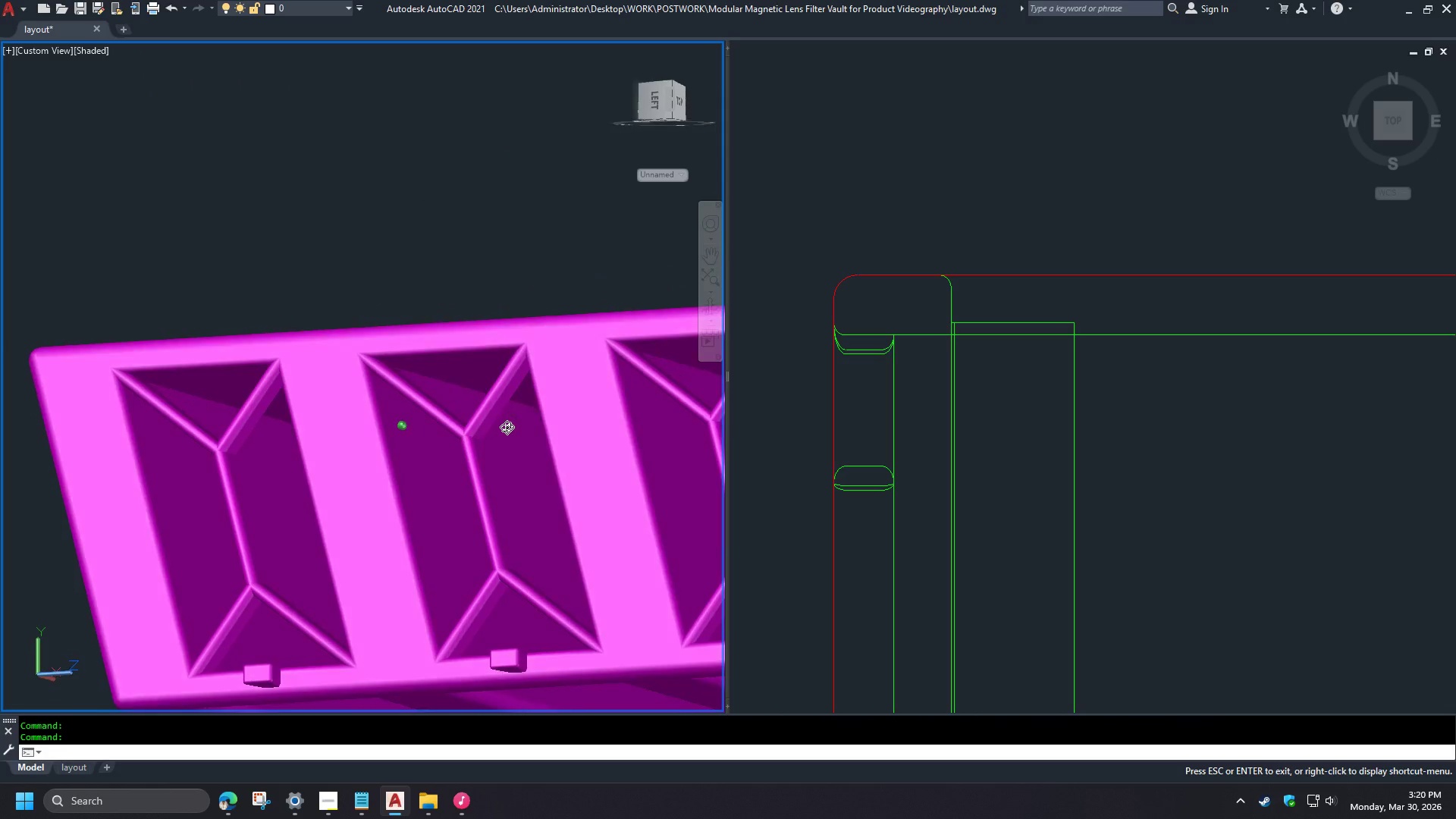 
hold_key(key=ShiftLeft, duration=1.5)
 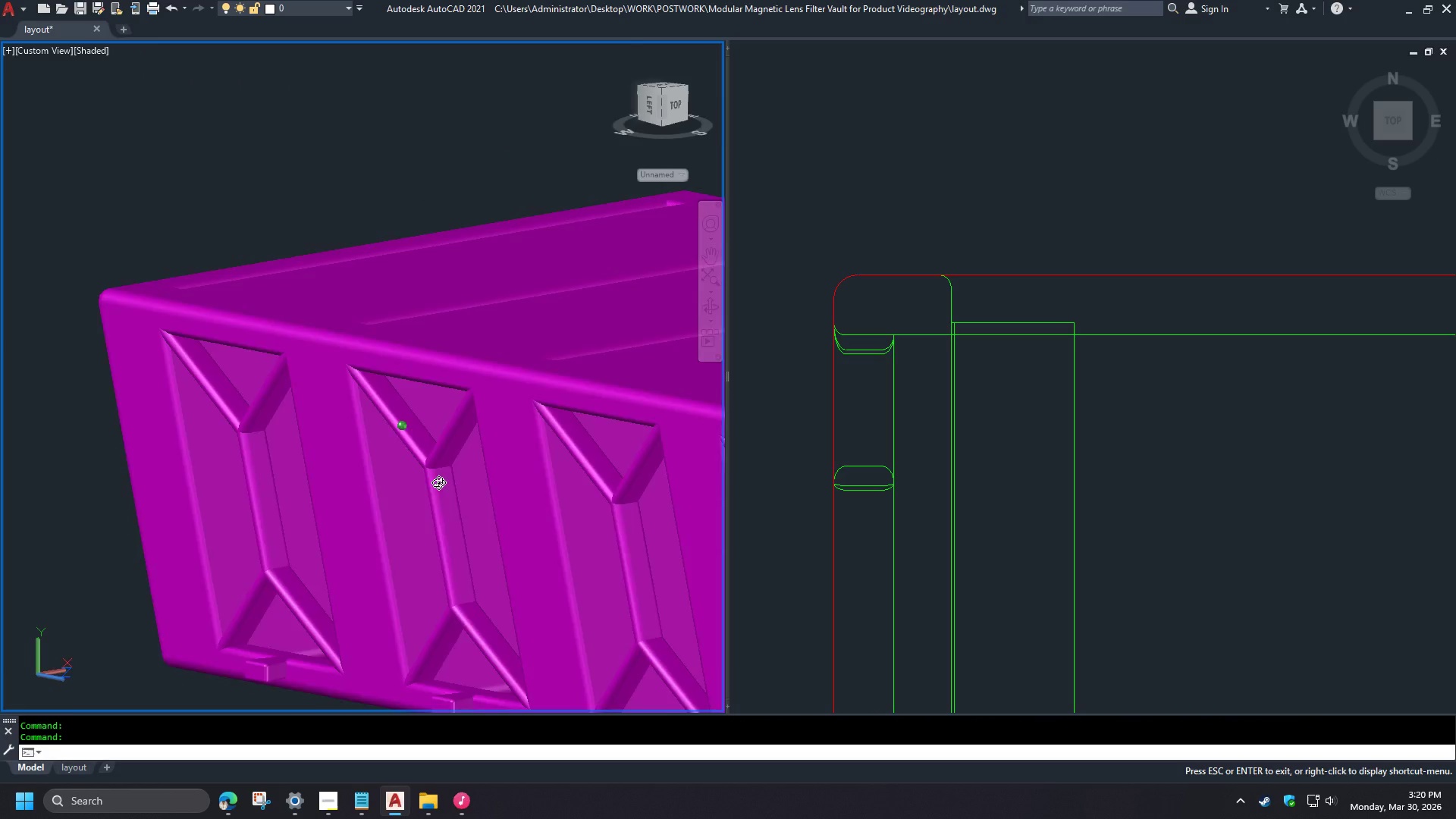 
hold_key(key=ShiftLeft, duration=1.52)
 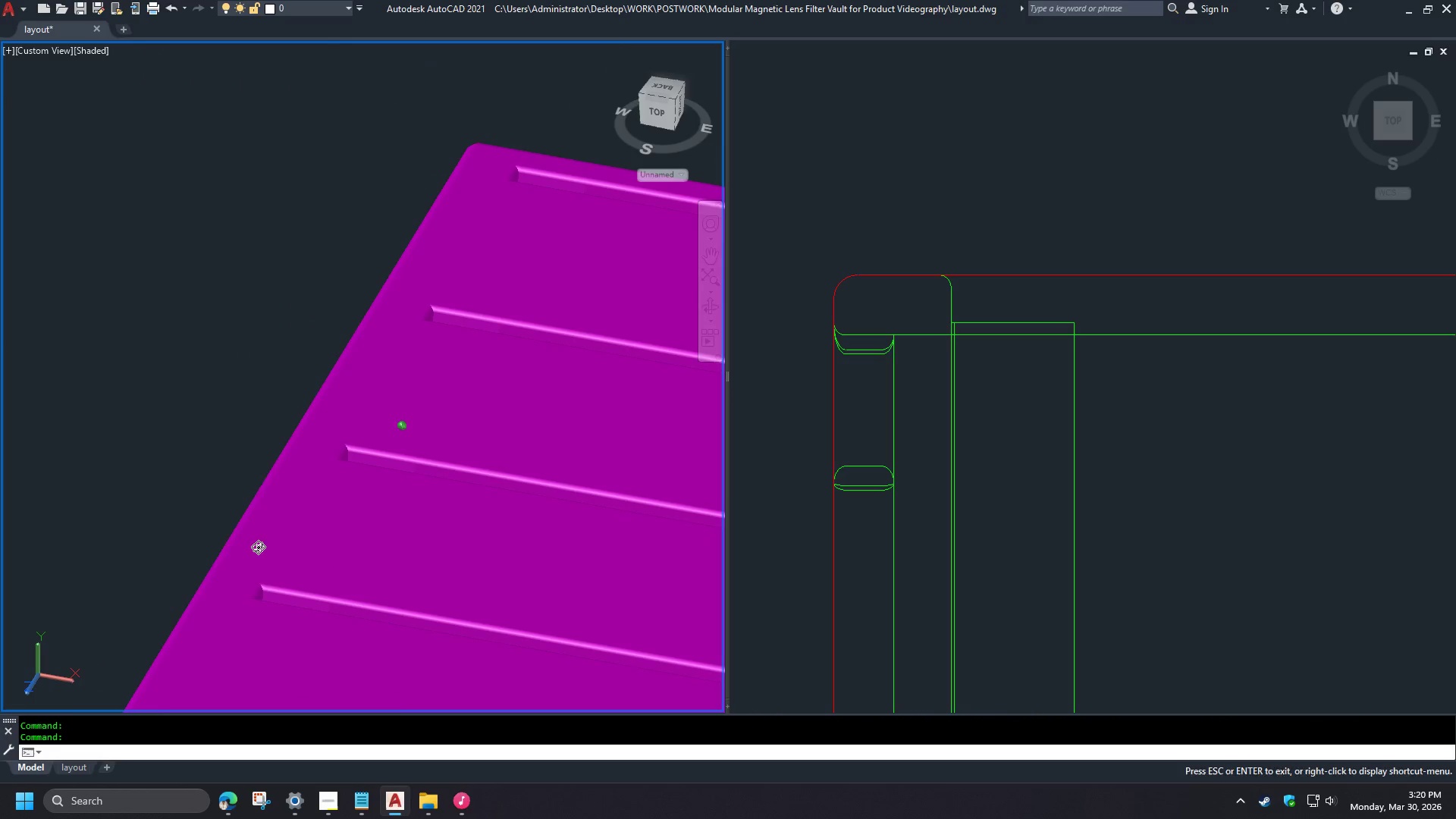 
key(Shift+ShiftLeft)
 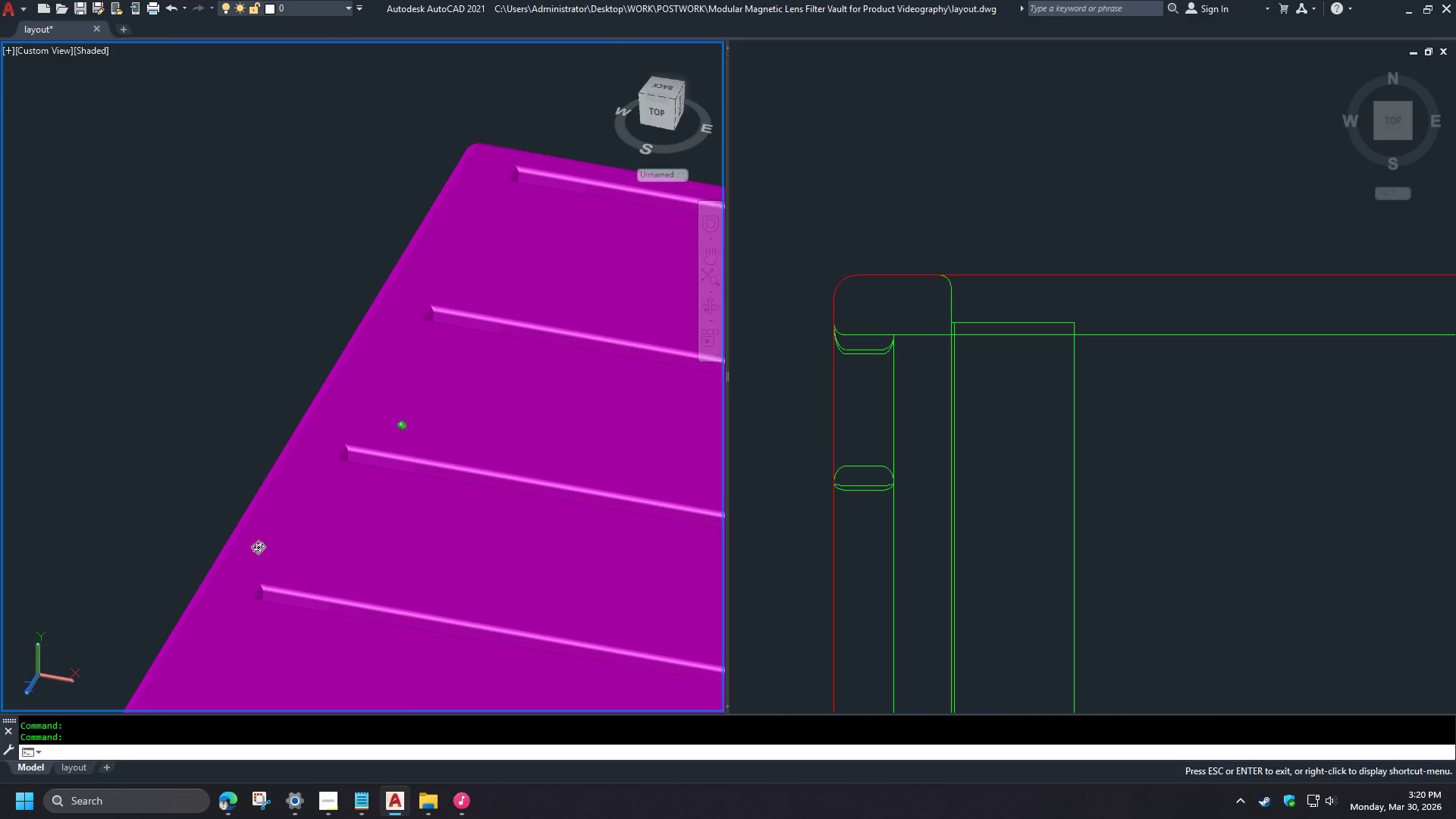 
key(Shift+ShiftLeft)
 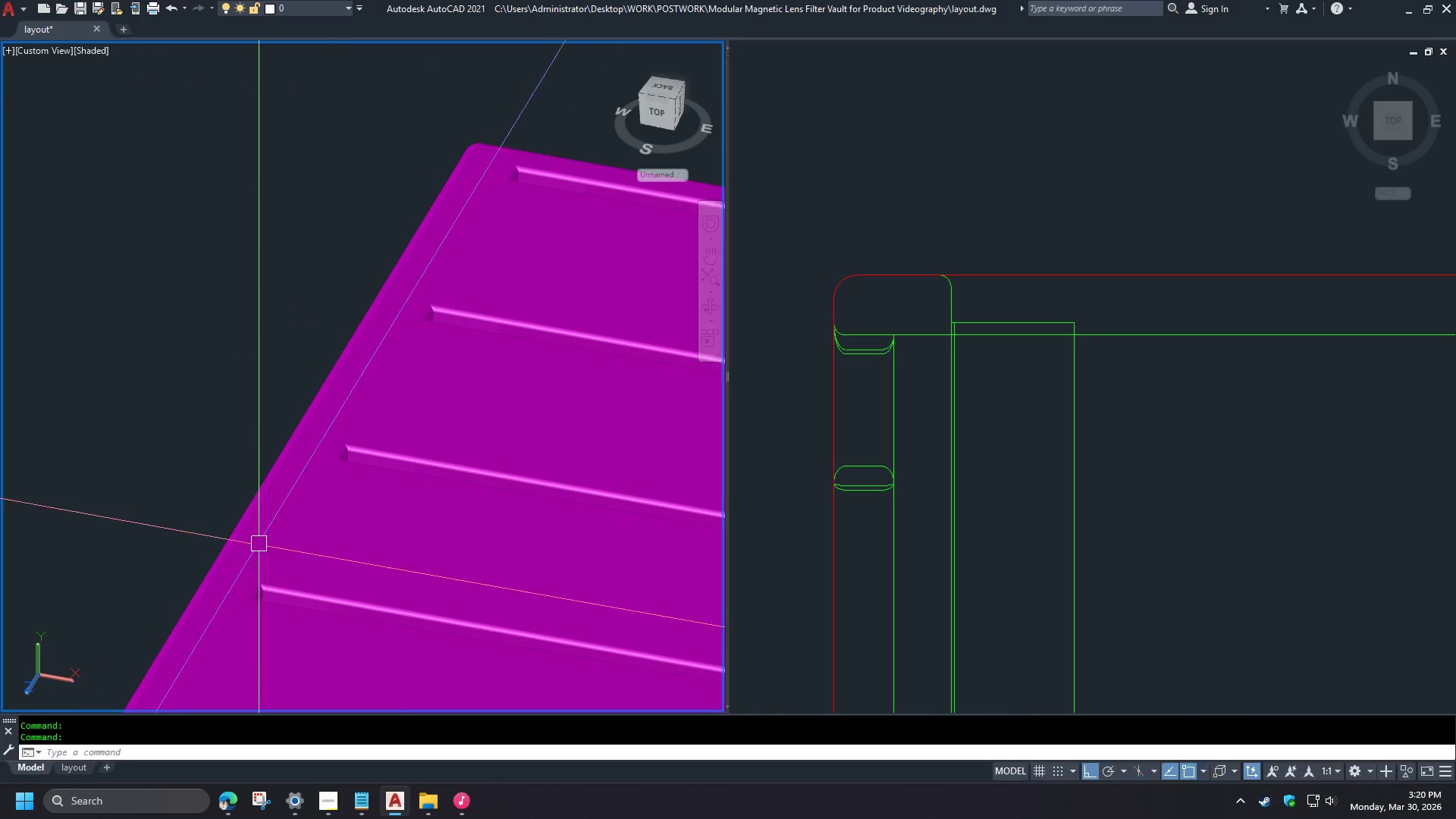 
key(Shift+ShiftLeft)
 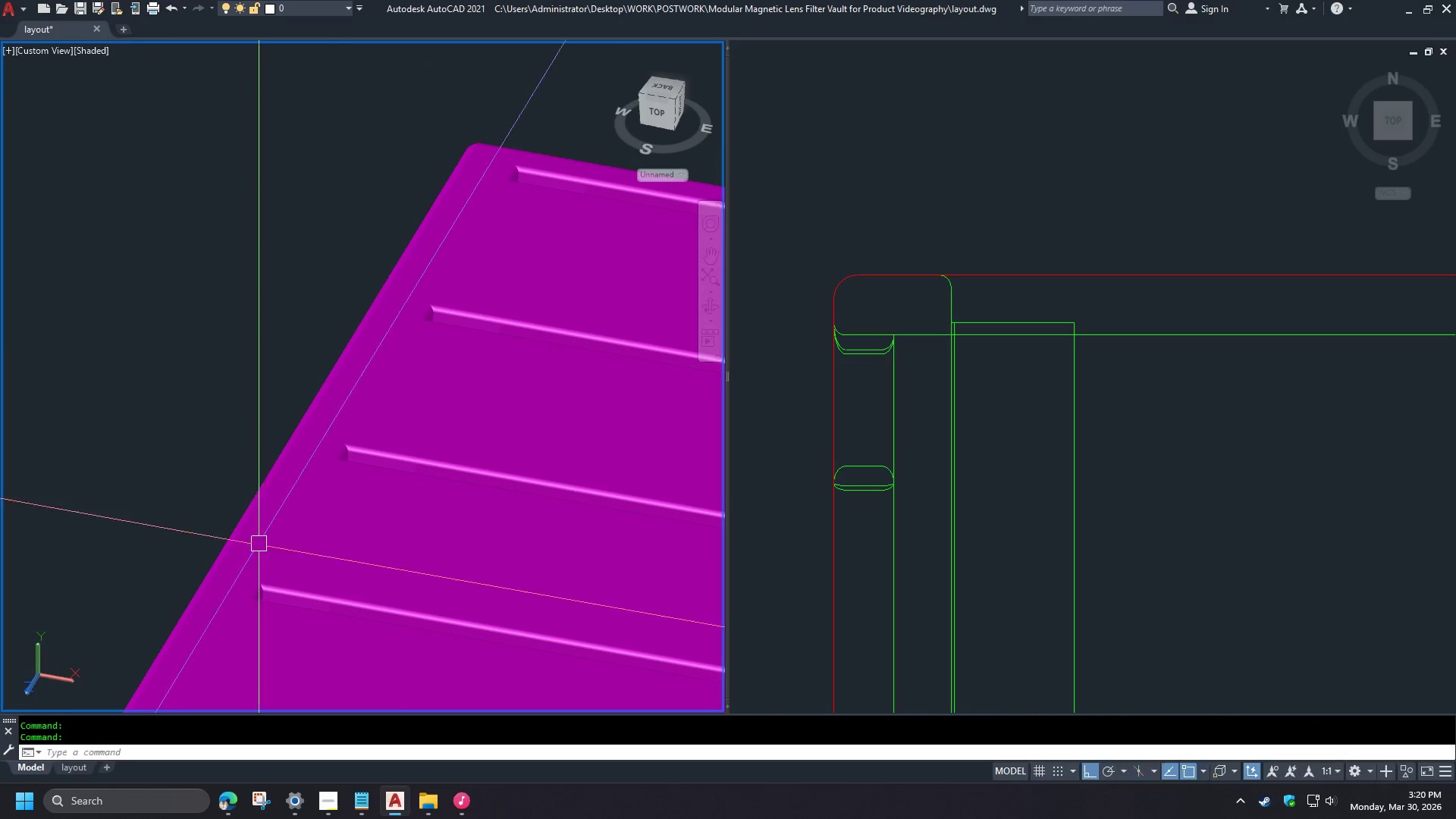 
key(Shift+ShiftLeft)
 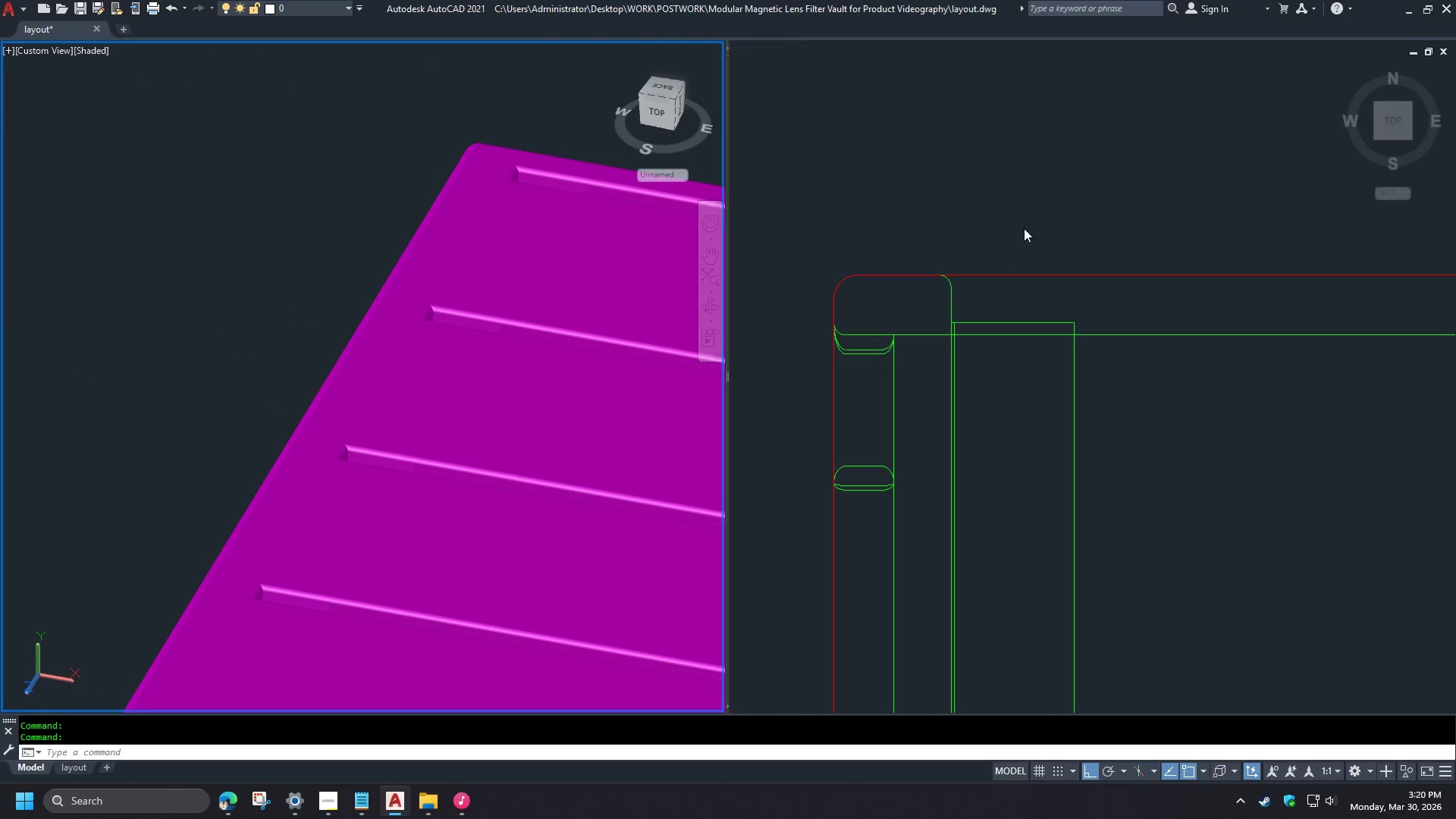 
left_click([1014, 224])
 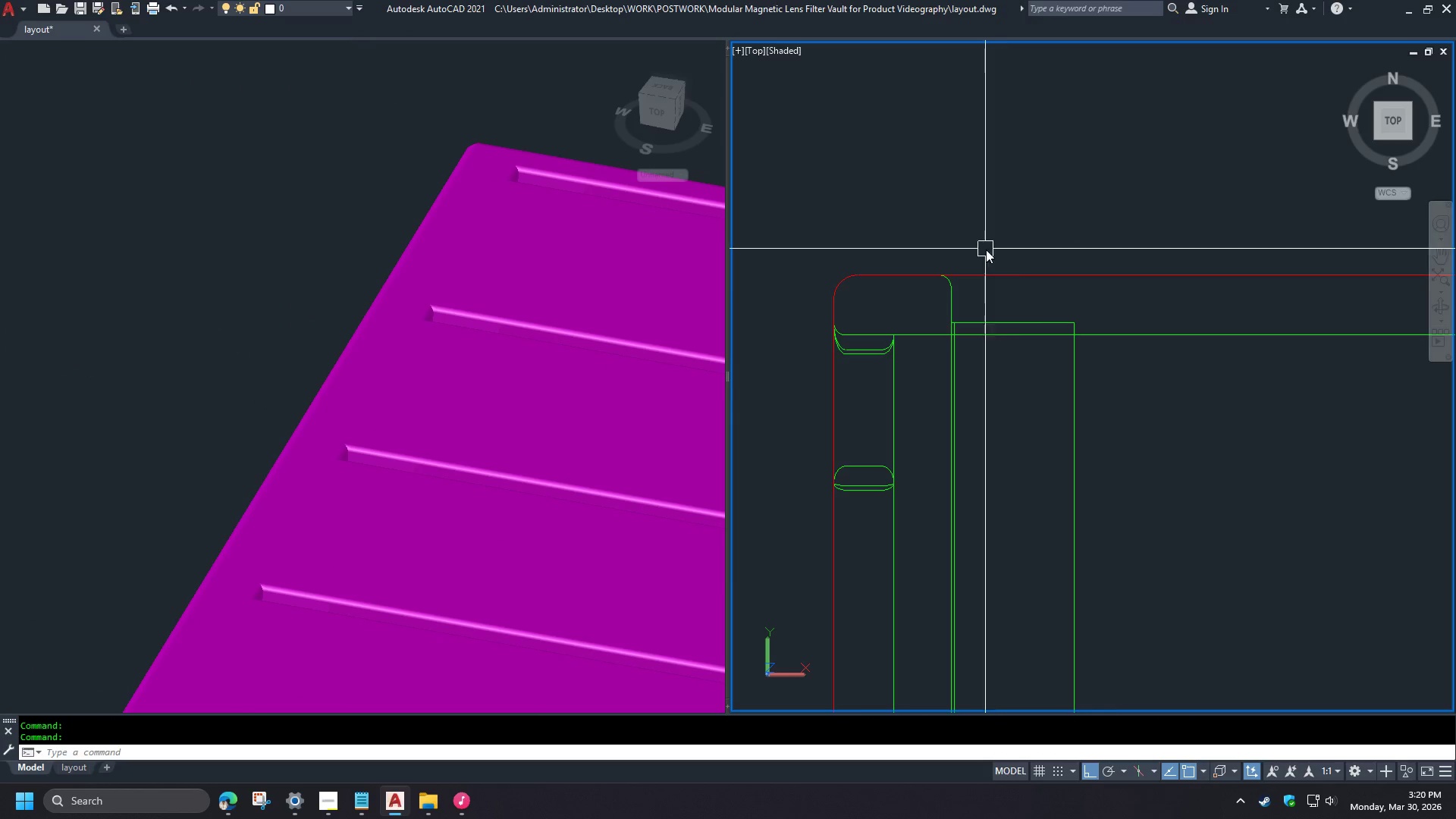 
scroll: coordinate [974, 260], scroll_direction: up, amount: 1.0
 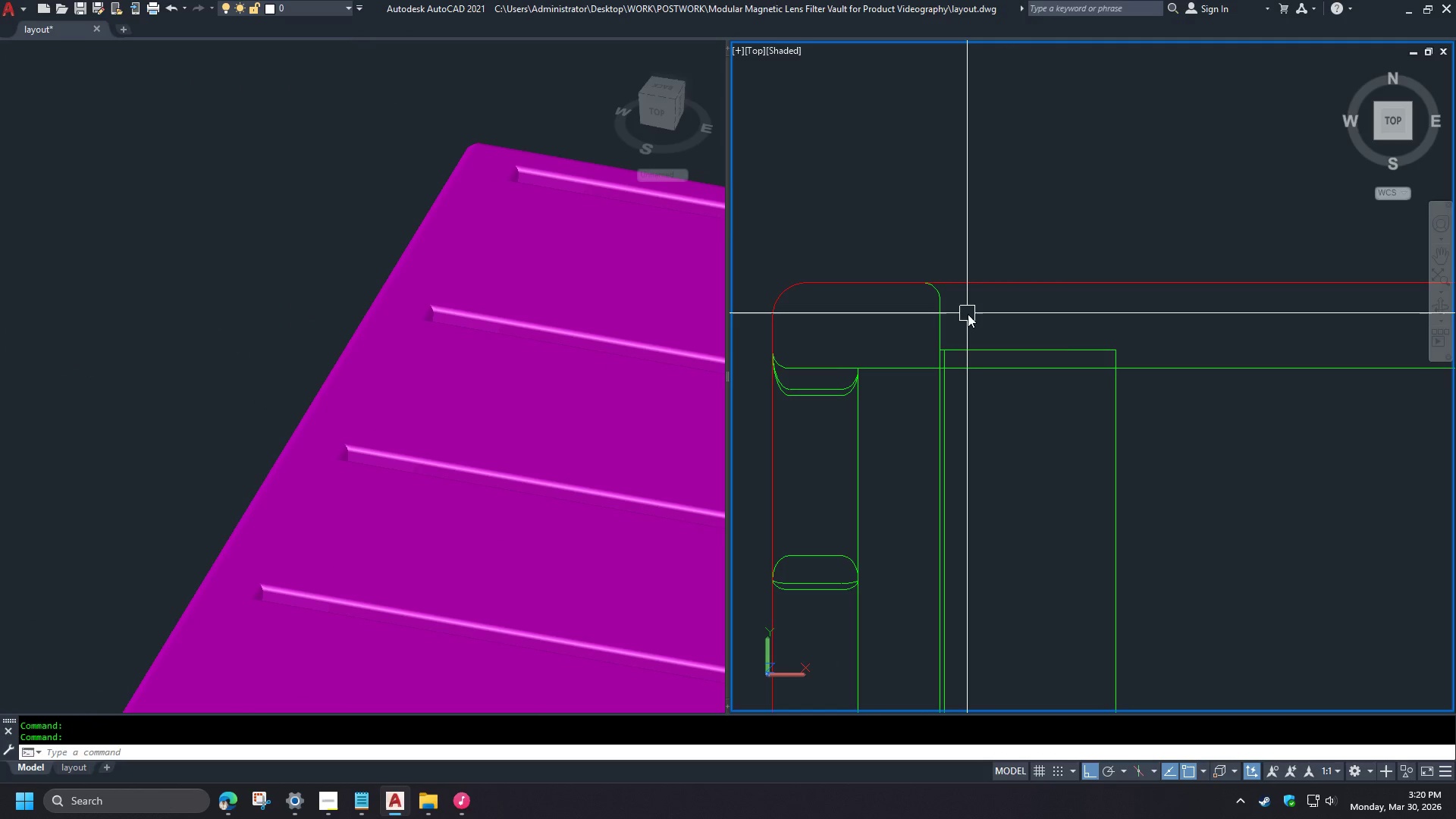 
scroll: coordinate [866, 256], scroll_direction: down, amount: 1.0
 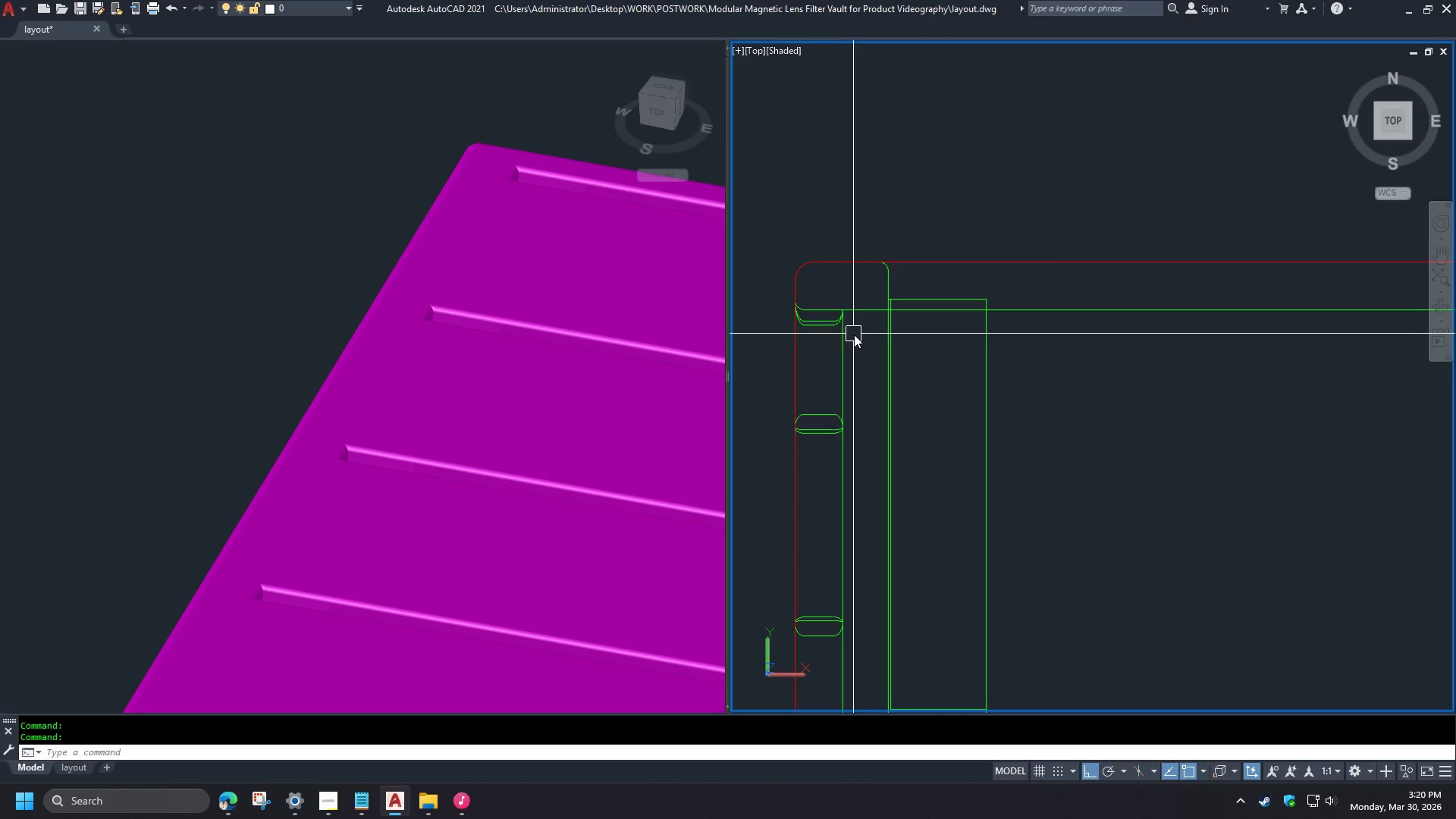 
scroll: coordinate [857, 333], scroll_direction: up, amount: 1.0
 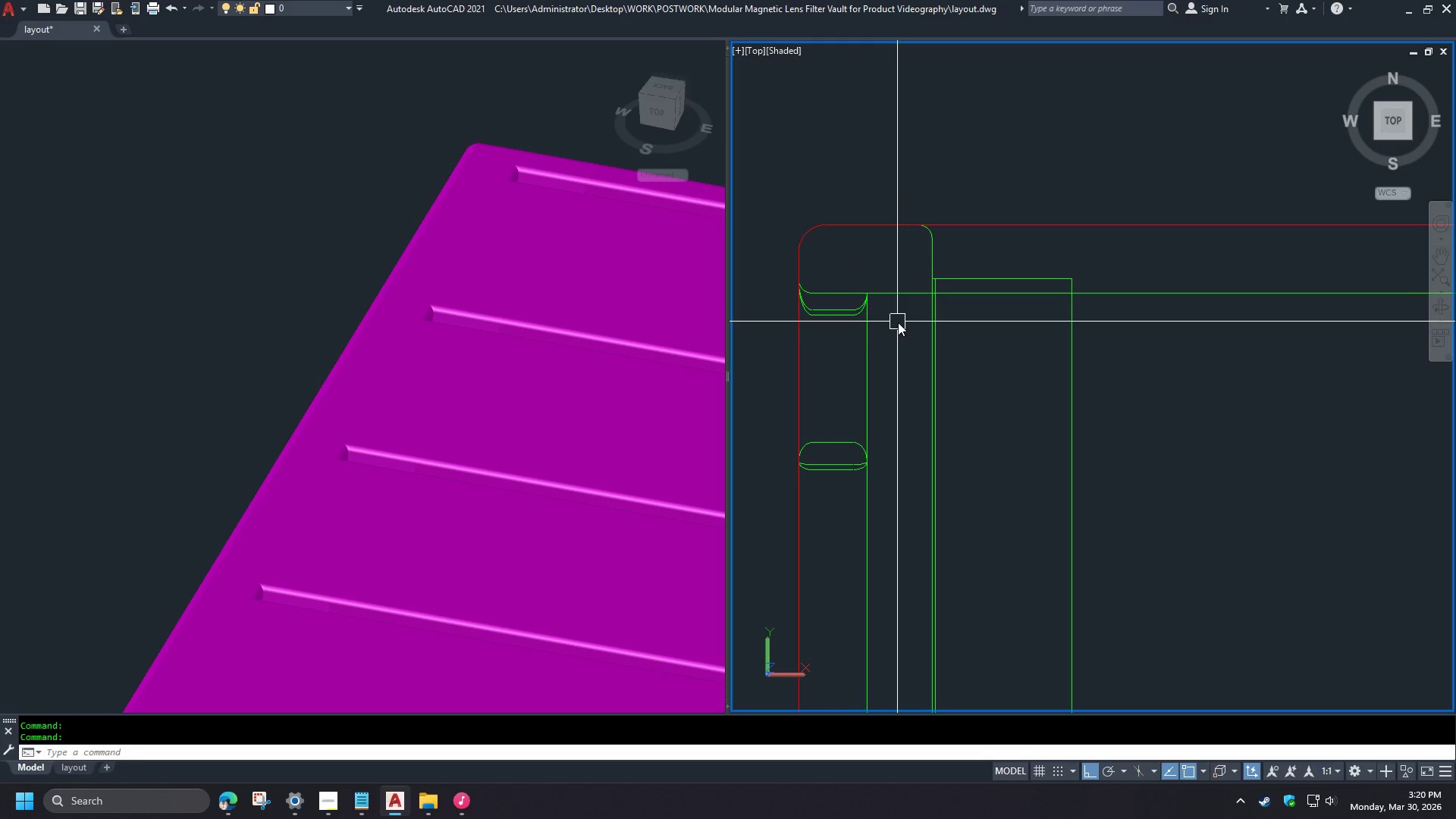 
left_click([384, 459])
 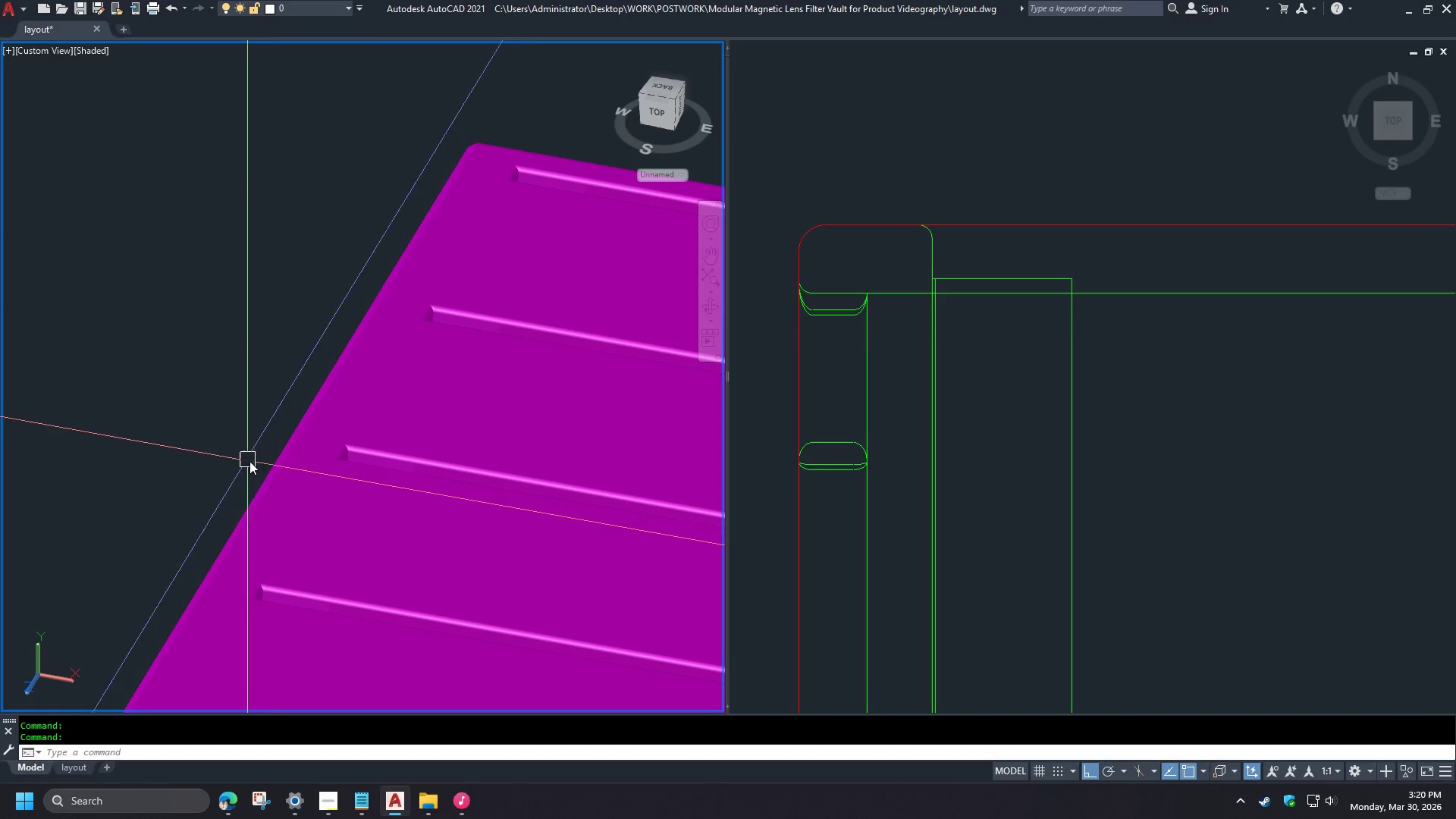 
hold_key(key=ShiftLeft, duration=1.51)
 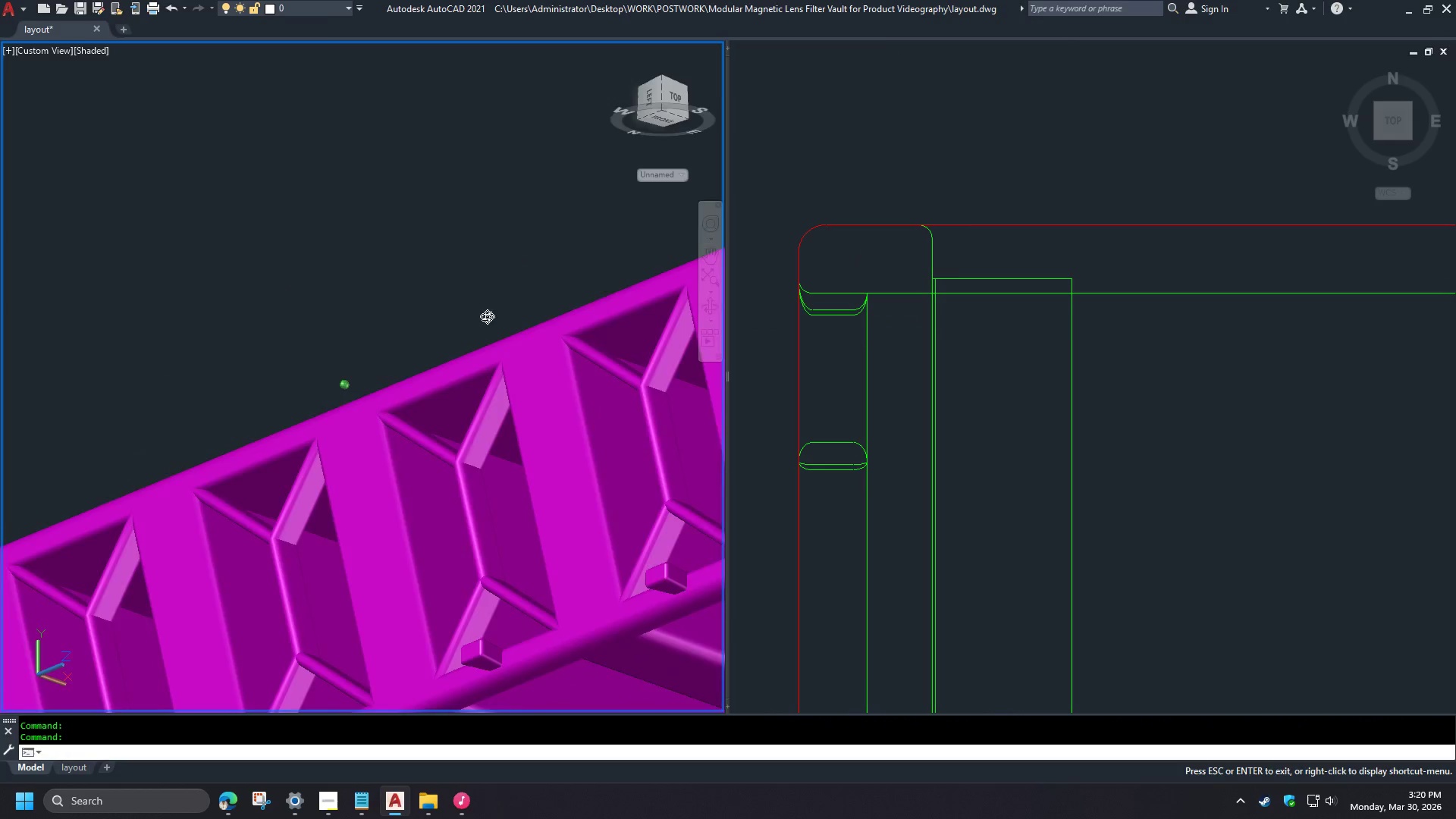 
hold_key(key=ShiftLeft, duration=1.5)
 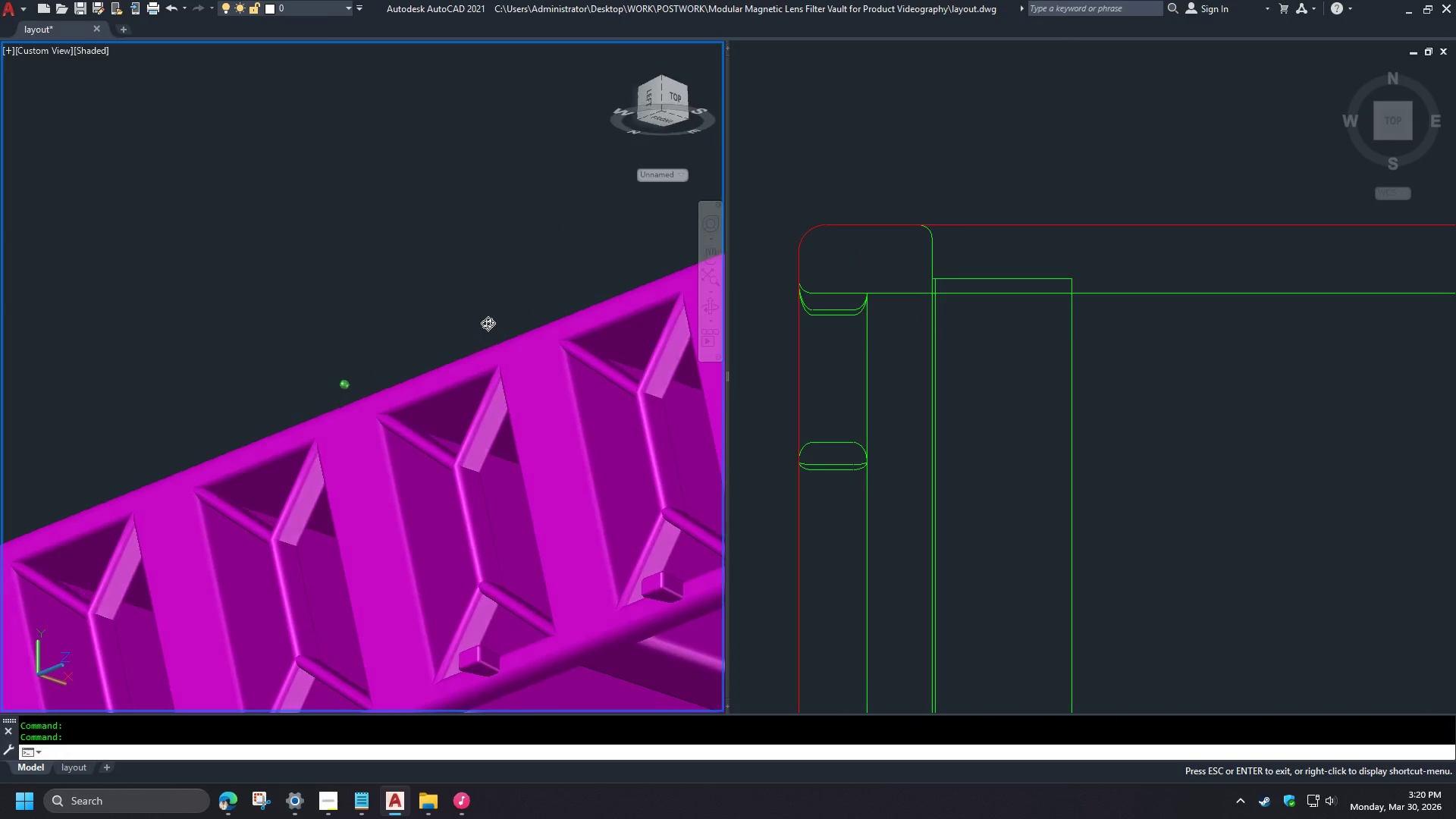 
hold_key(key=ShiftLeft, duration=1.49)
 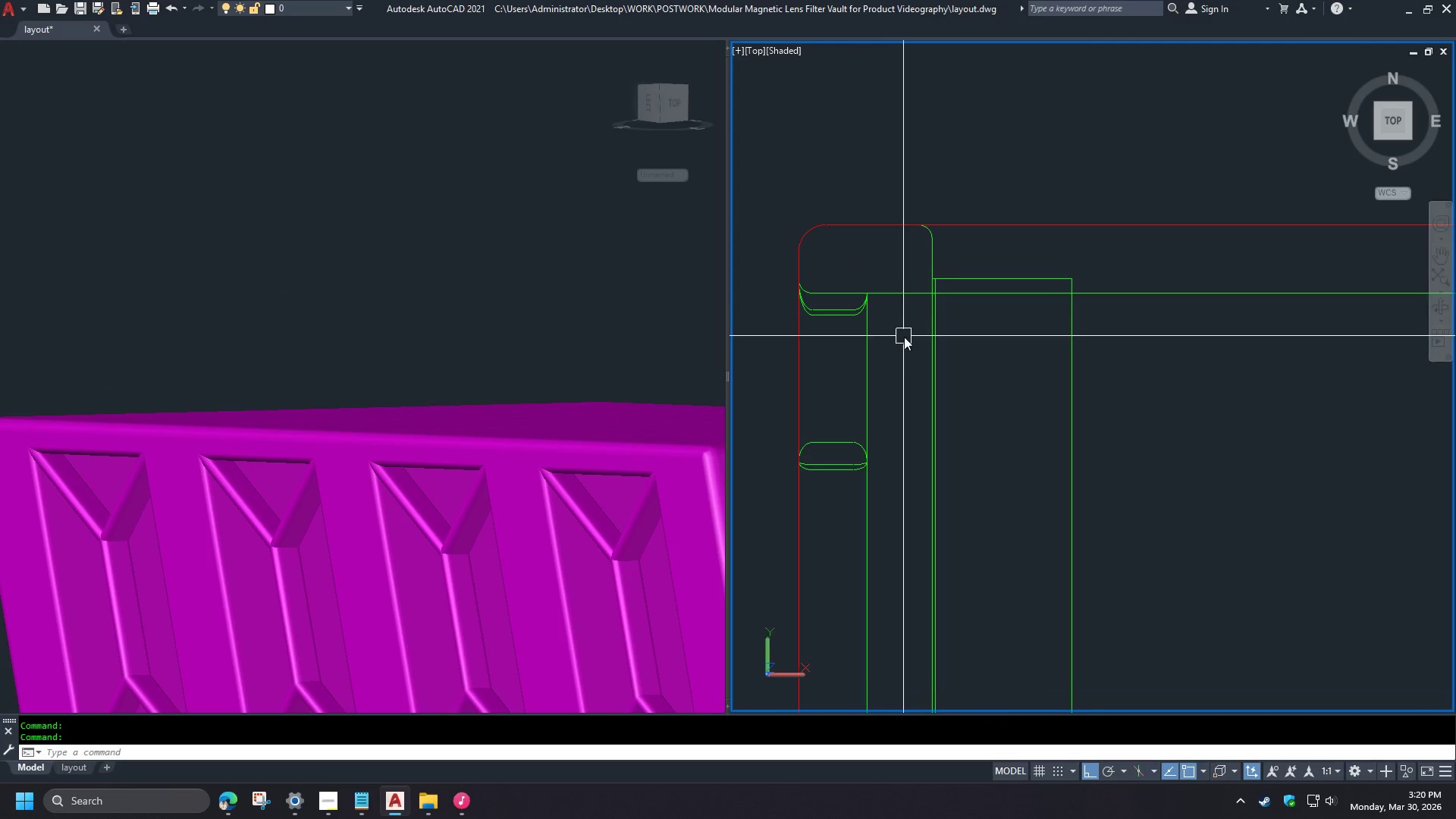 
scroll: coordinate [833, 282], scroll_direction: up, amount: 2.0
 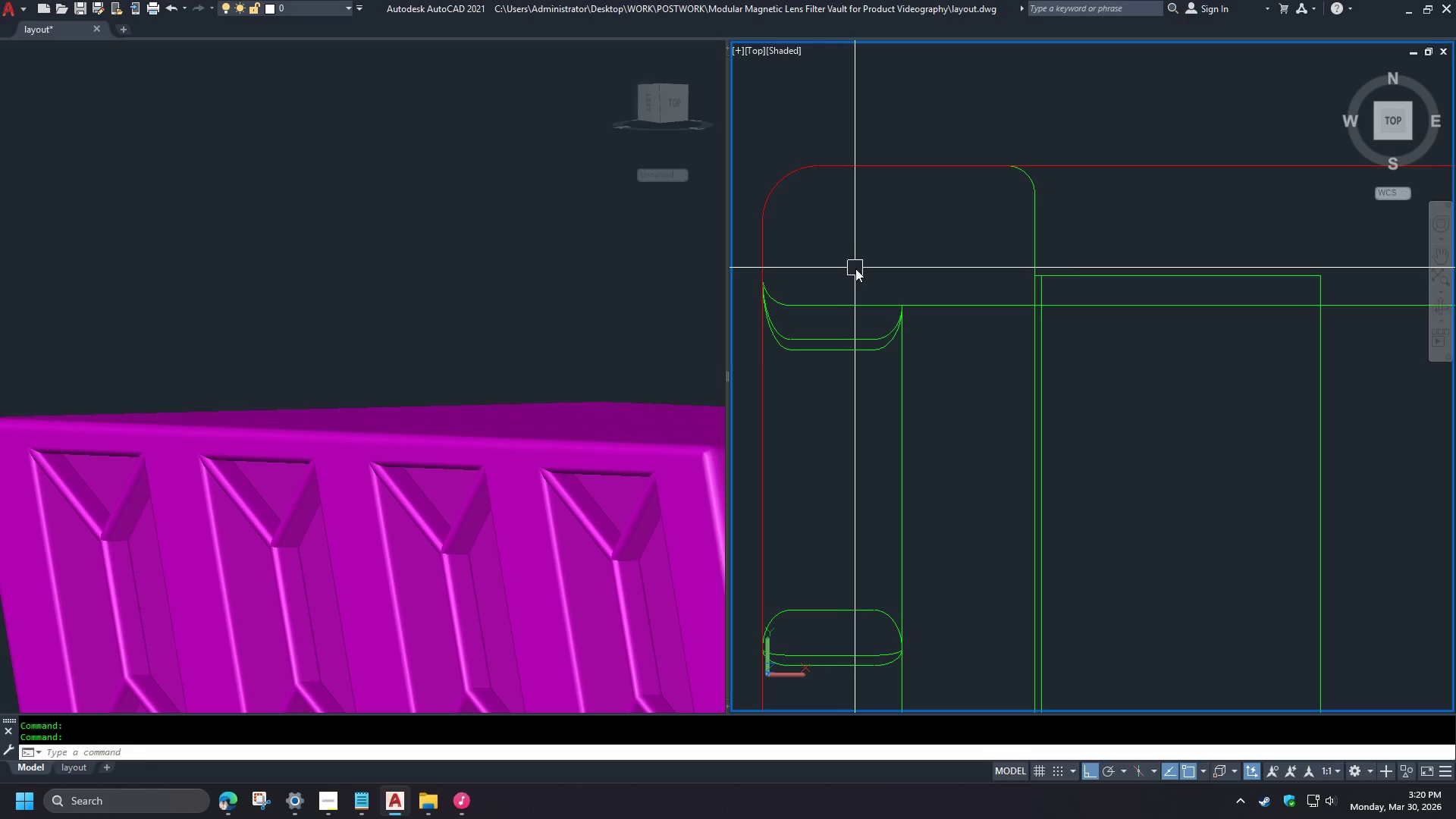 
scroll: coordinate [909, 277], scroll_direction: down, amount: 1.0
 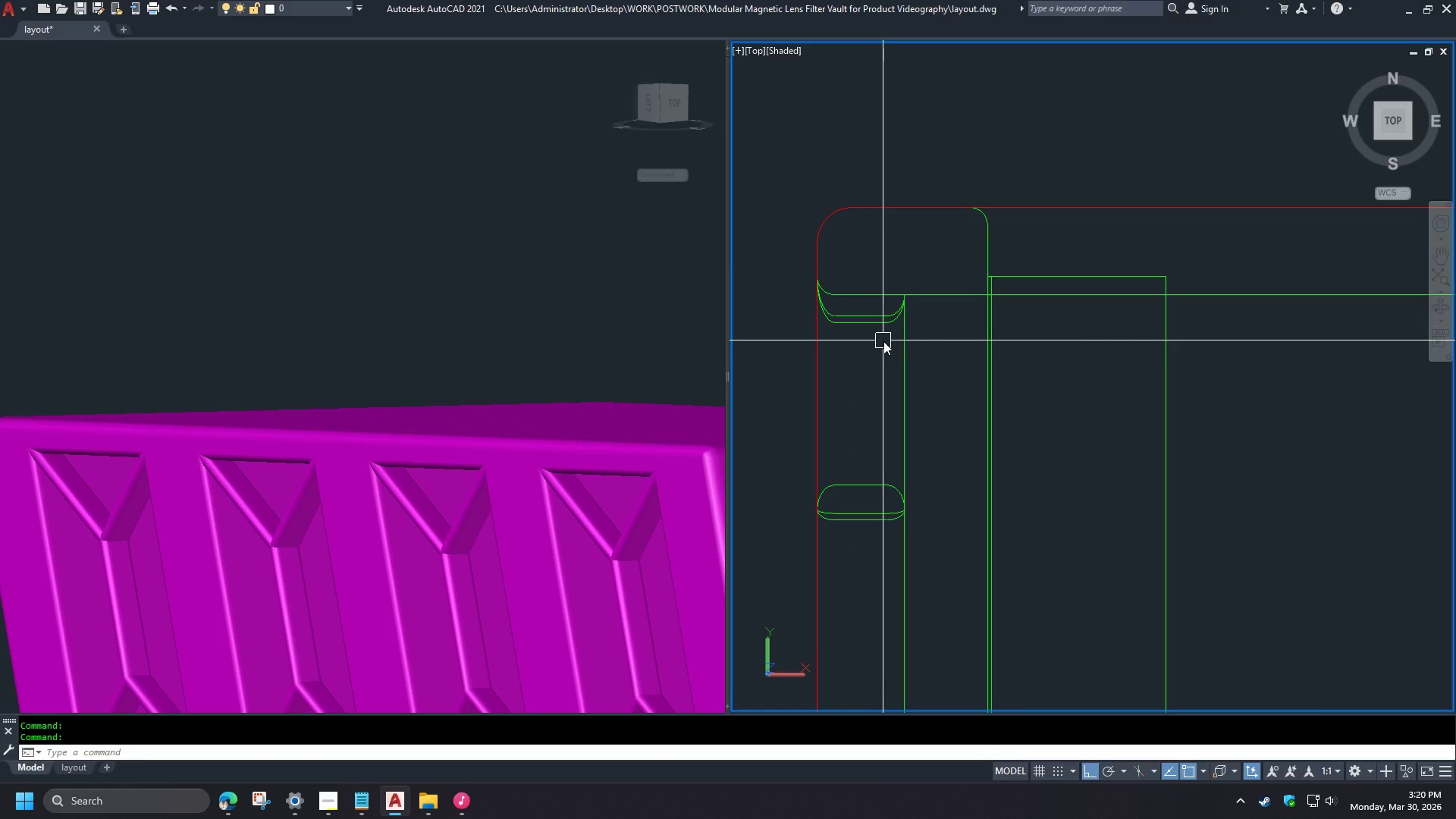 
left_click([904, 328])
 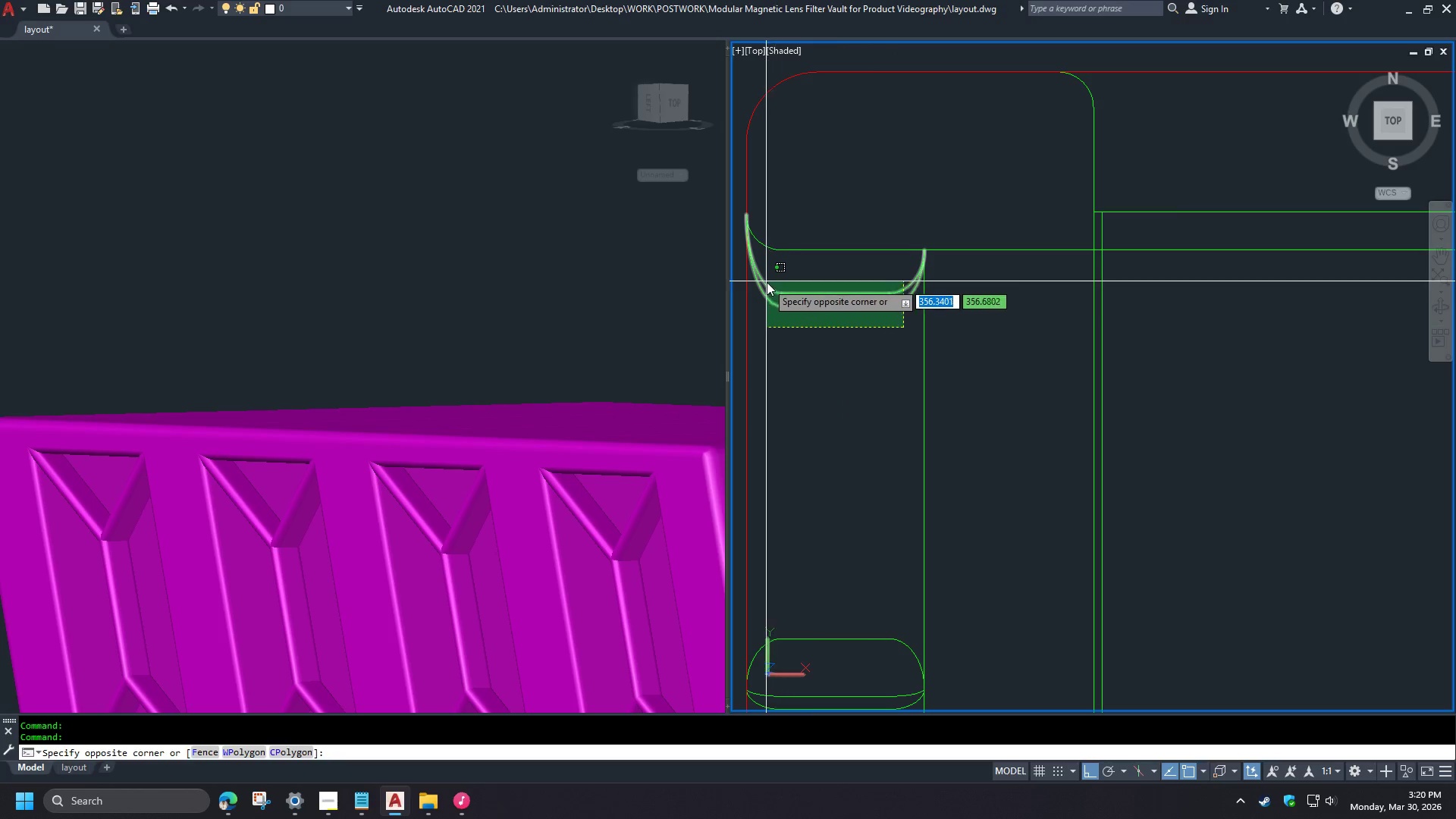 
left_click([765, 282])
 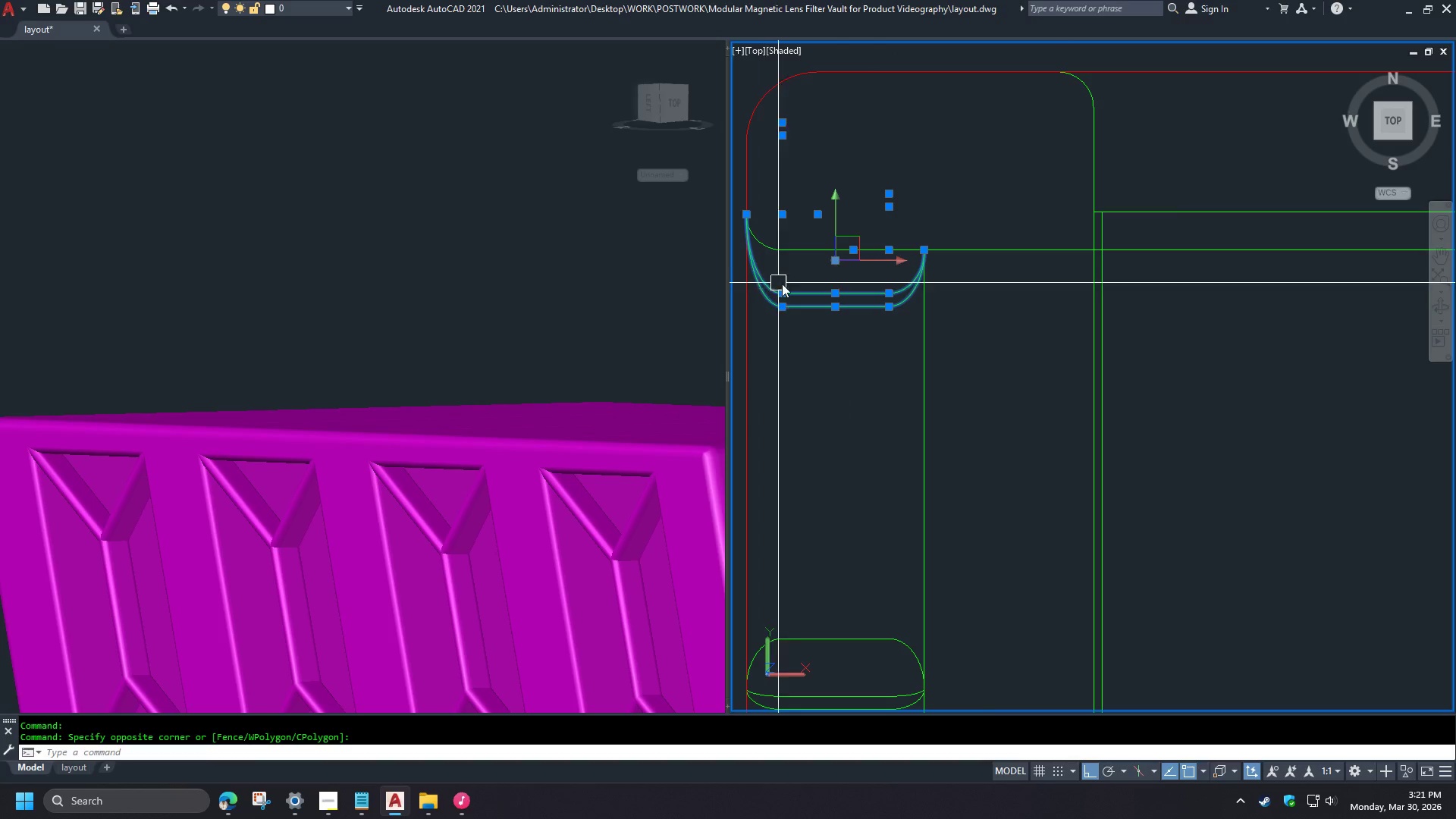 
key(E)
 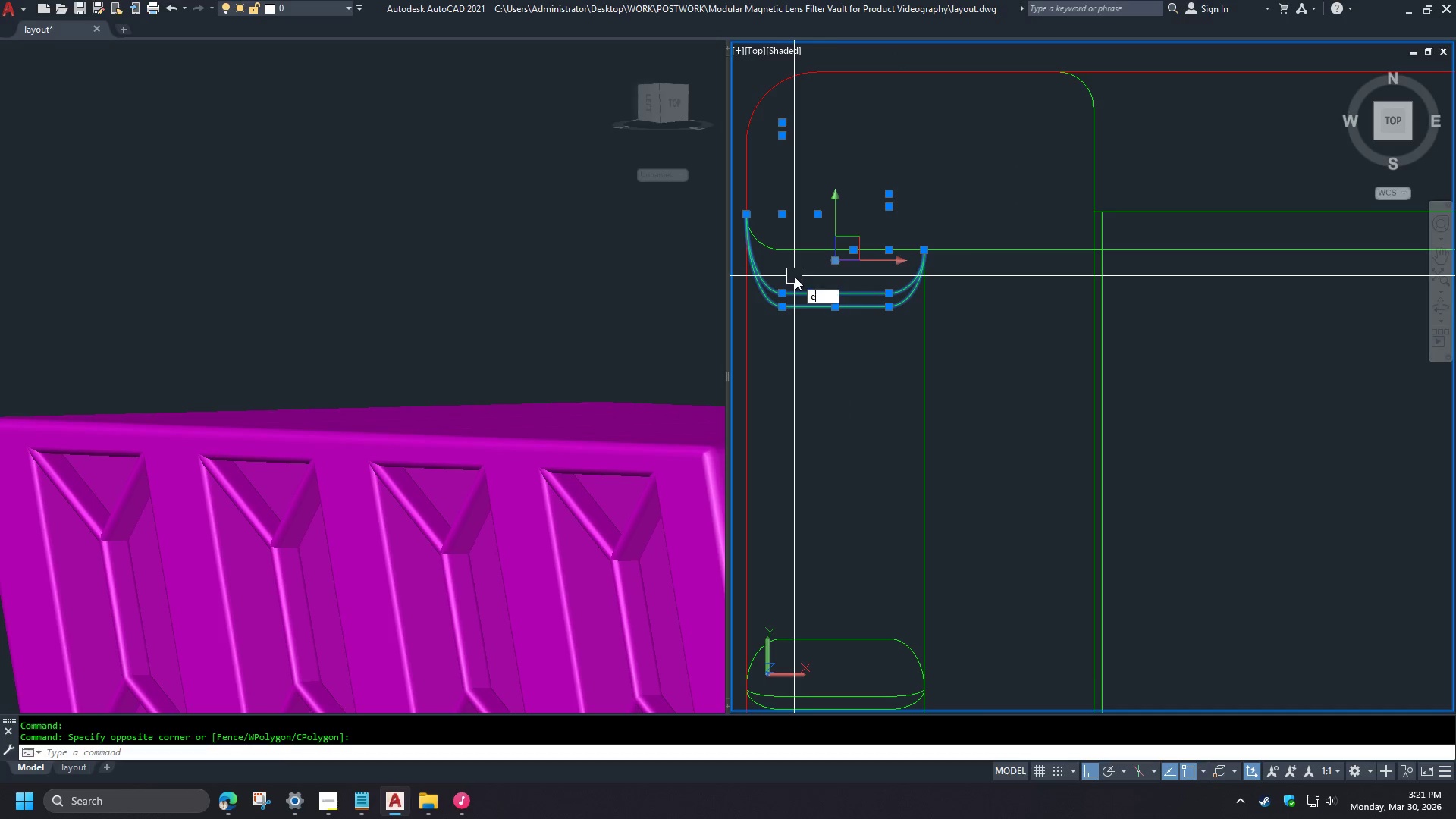 
key(Space)
 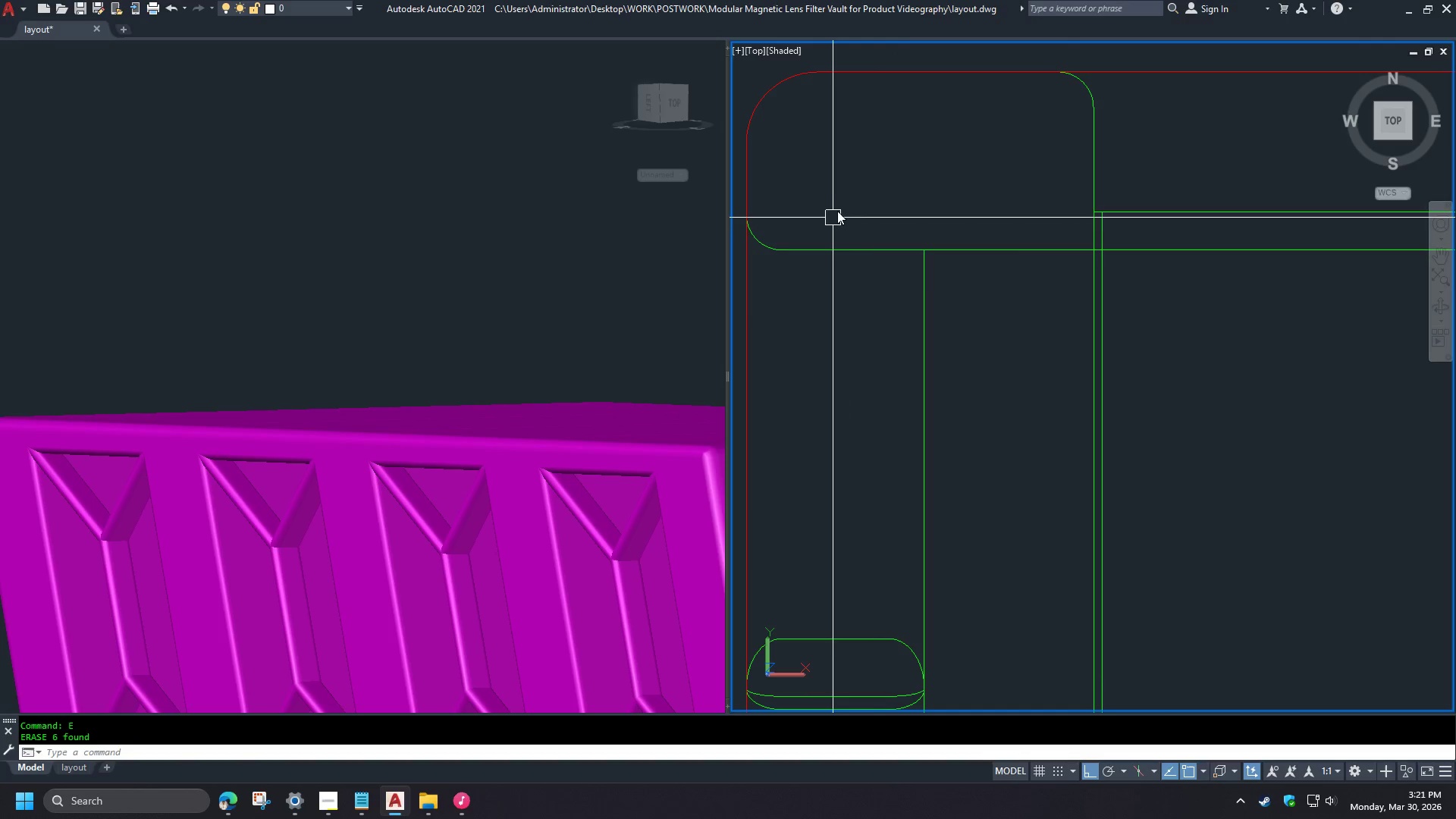 
scroll: coordinate [886, 337], scroll_direction: up, amount: 2.0
 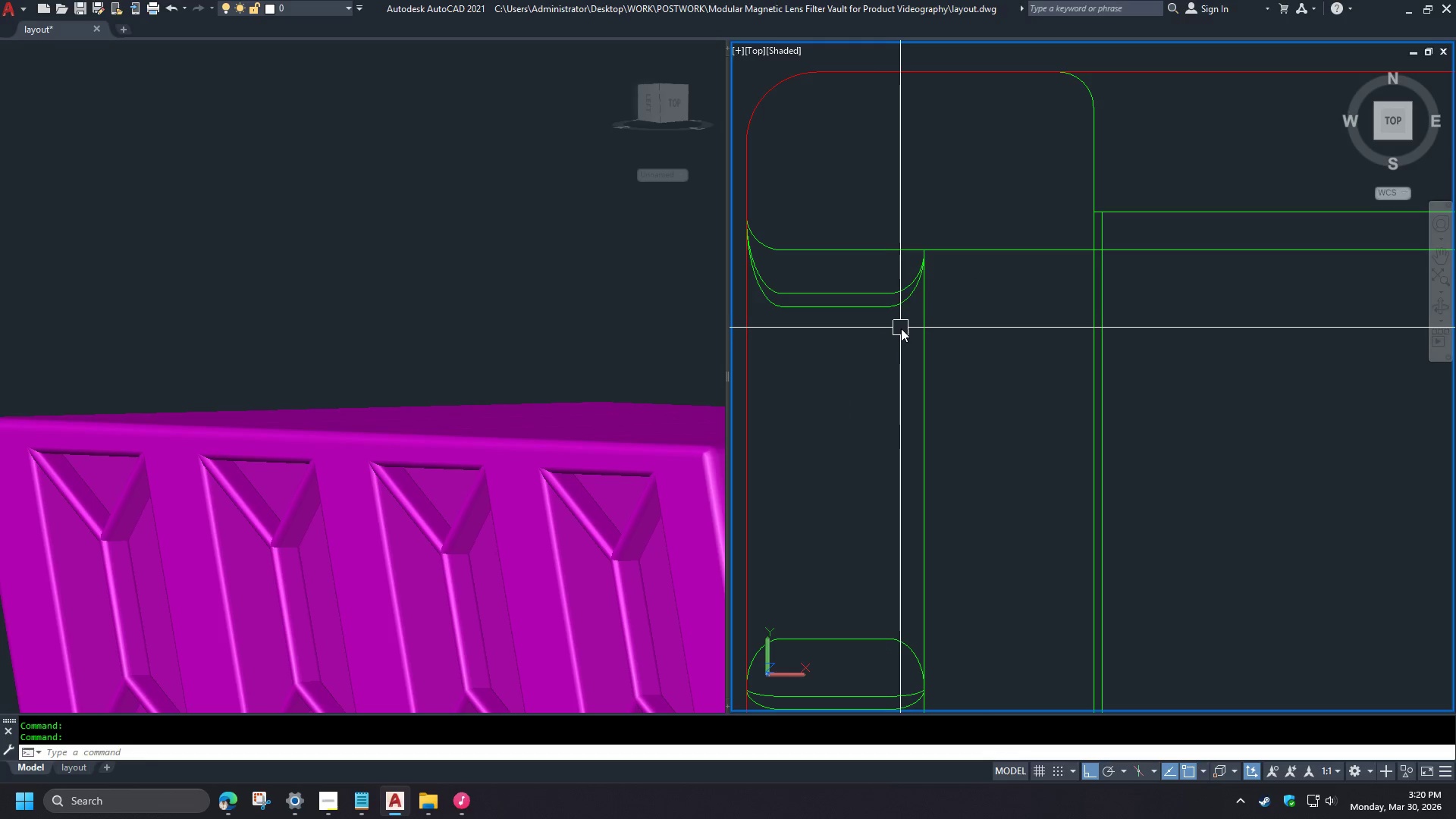 
left_click_drag(start_coordinate=[838, 311], to_coordinate=[840, 315])
 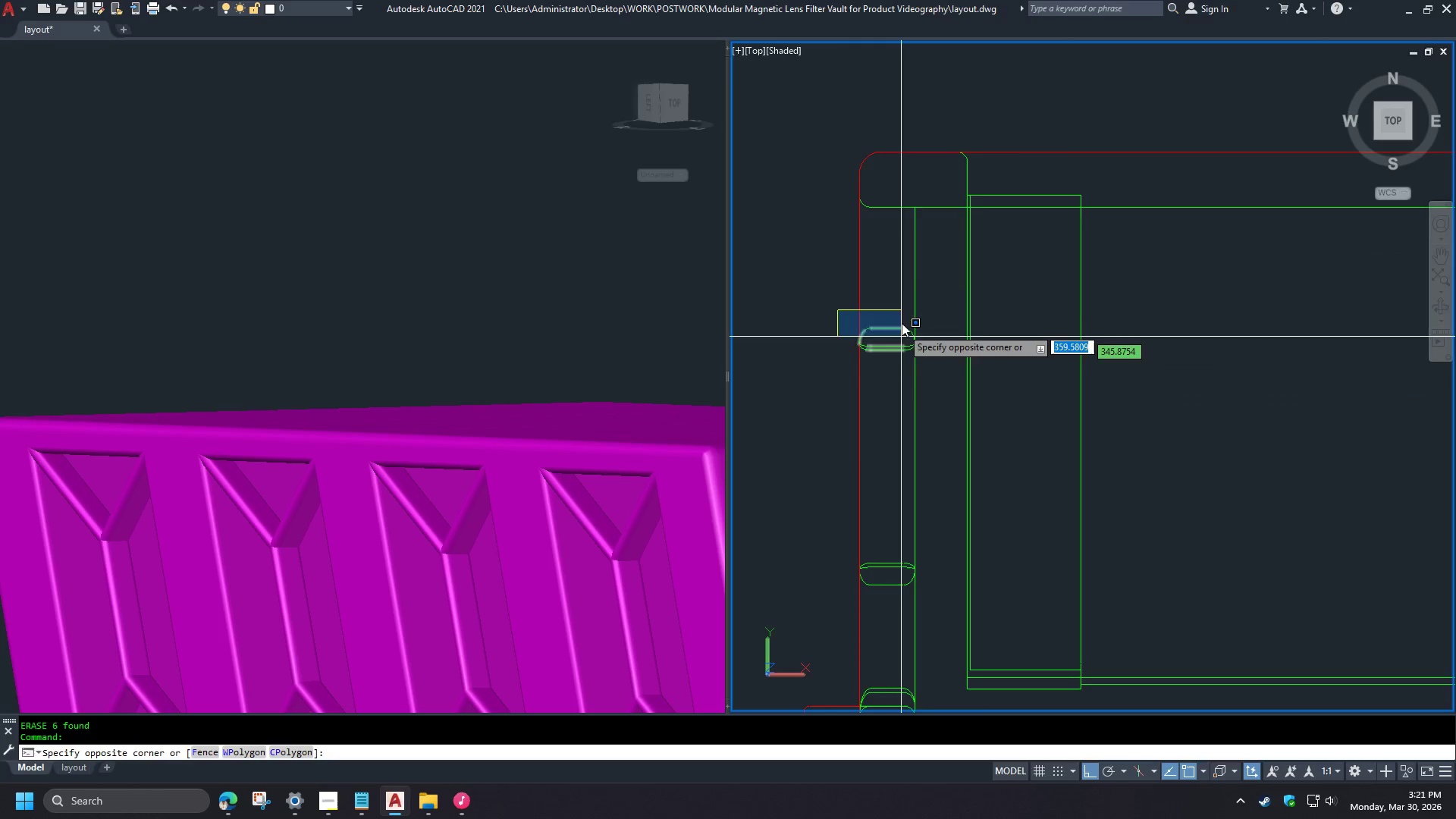 
scroll: coordinate [843, 197], scroll_direction: down, amount: 2.0
 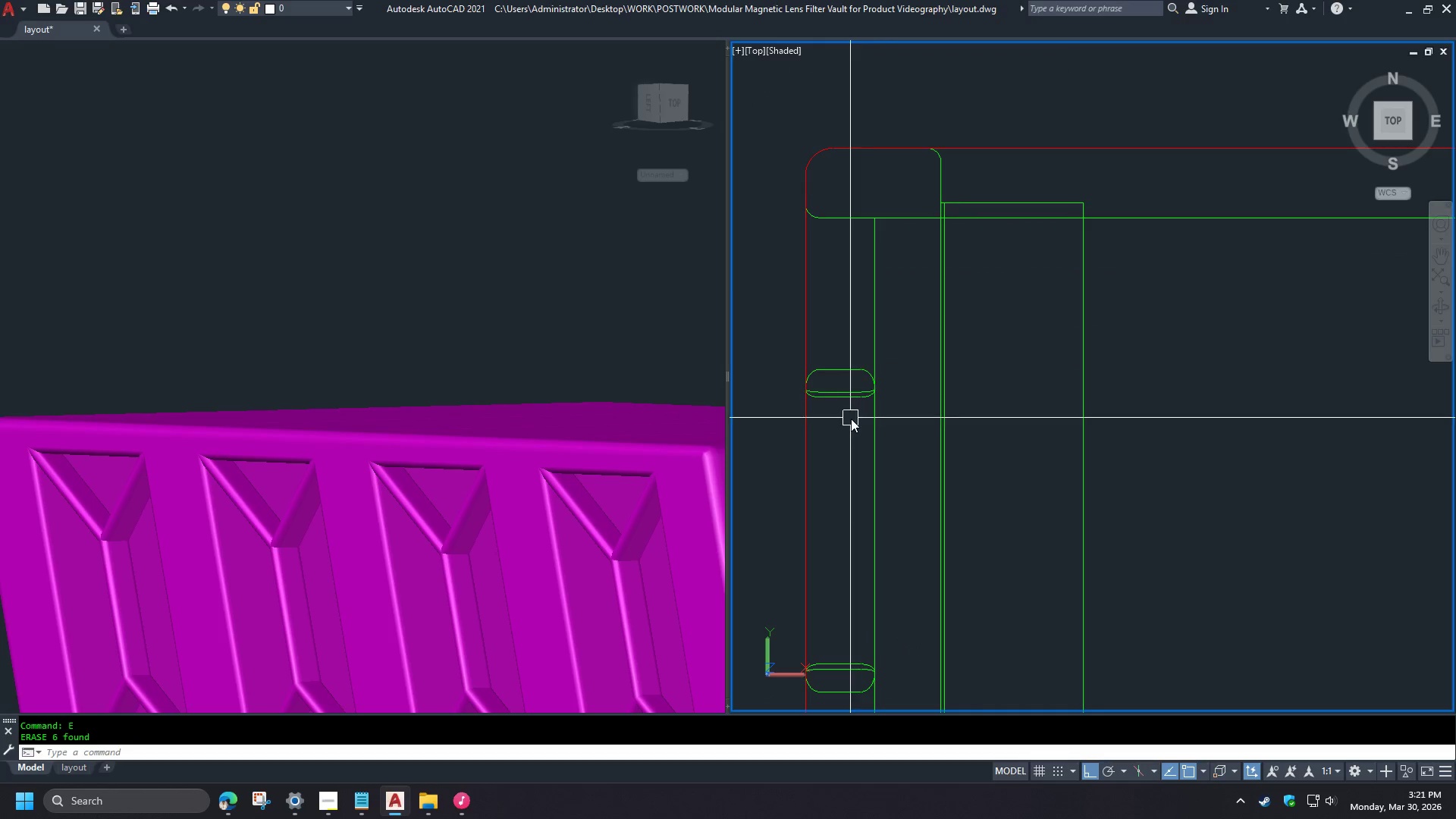 
scroll: coordinate [849, 405], scroll_direction: up, amount: 2.0
 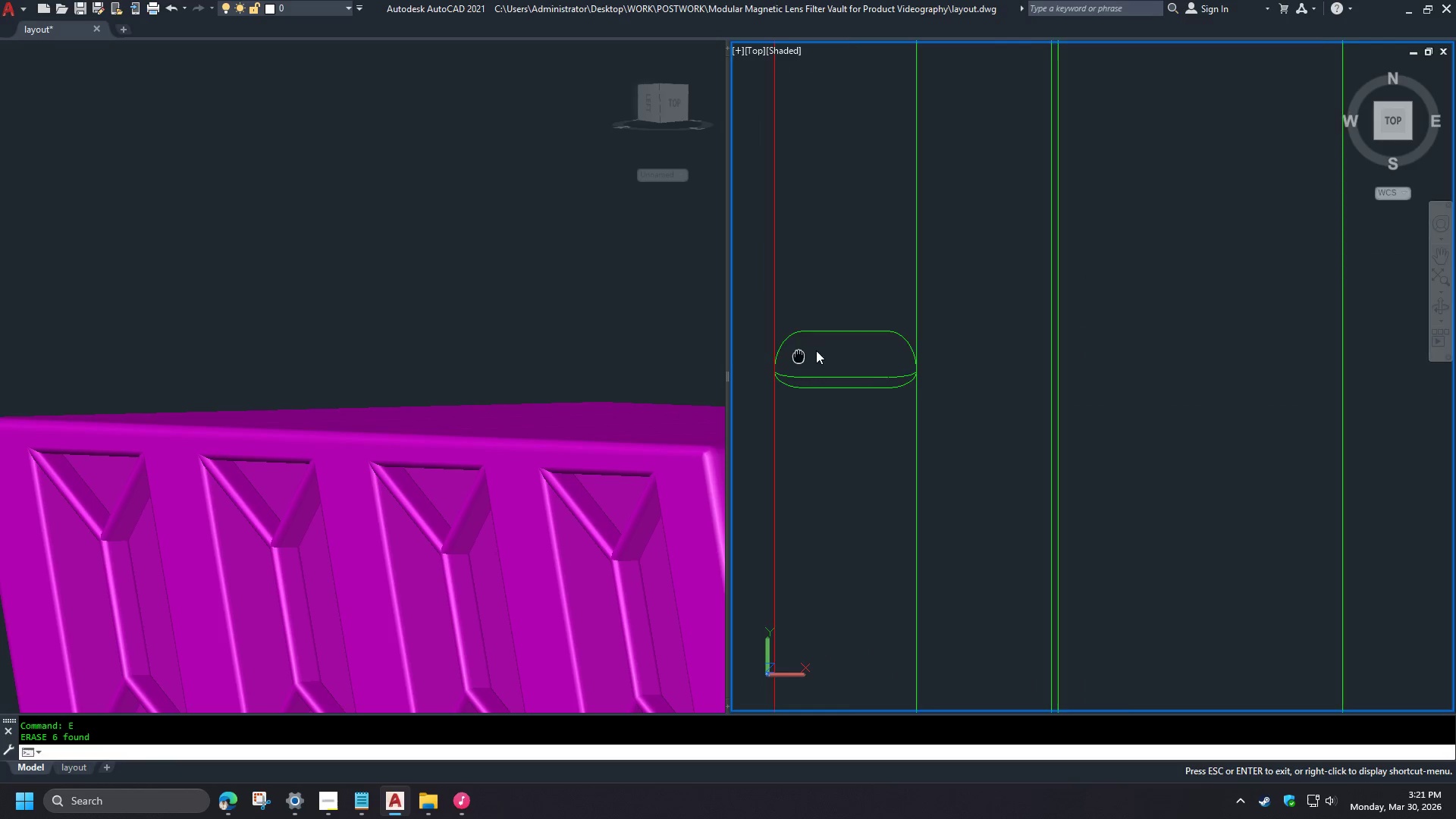 
key(E)
 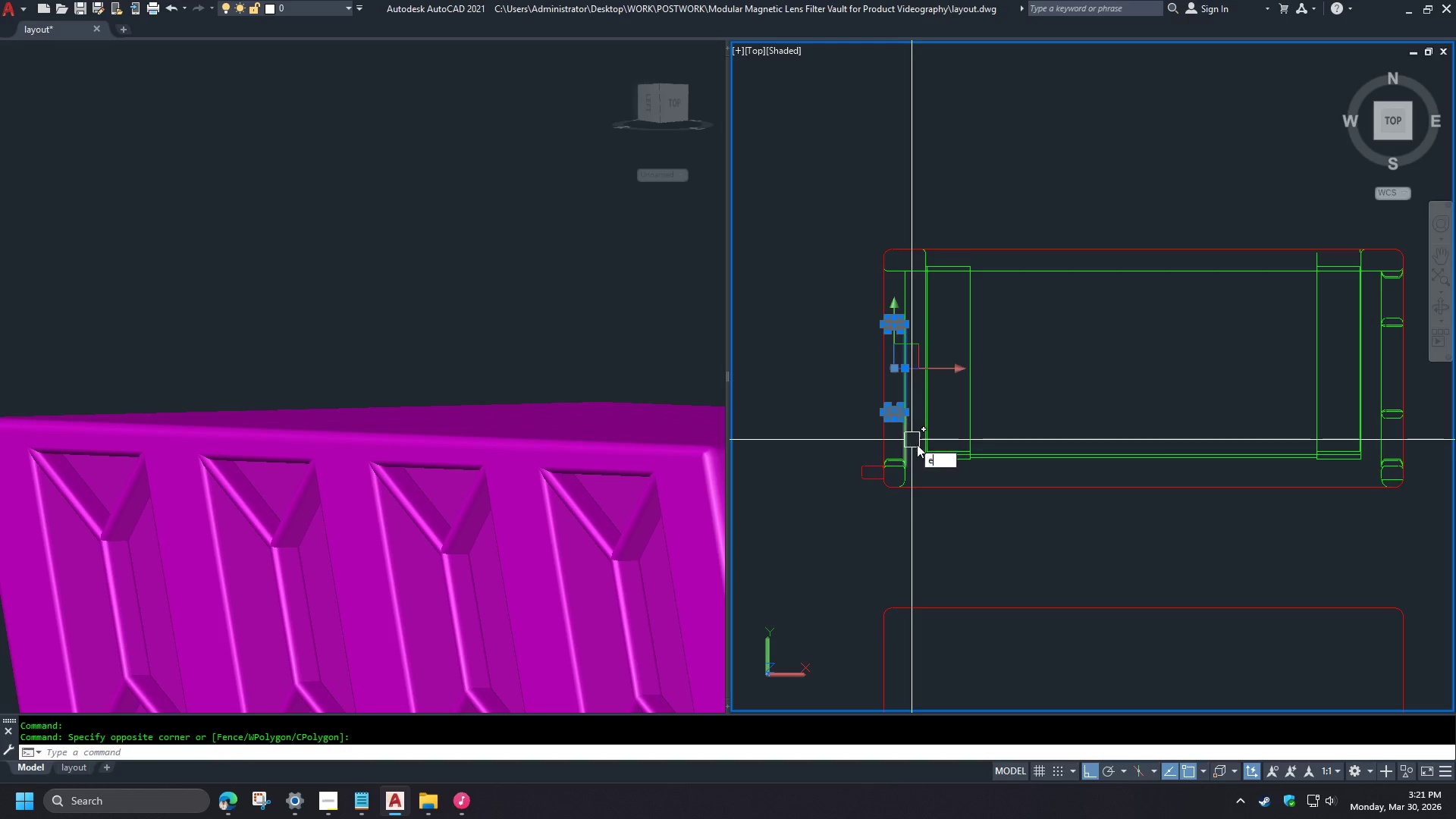 
key(Space)
 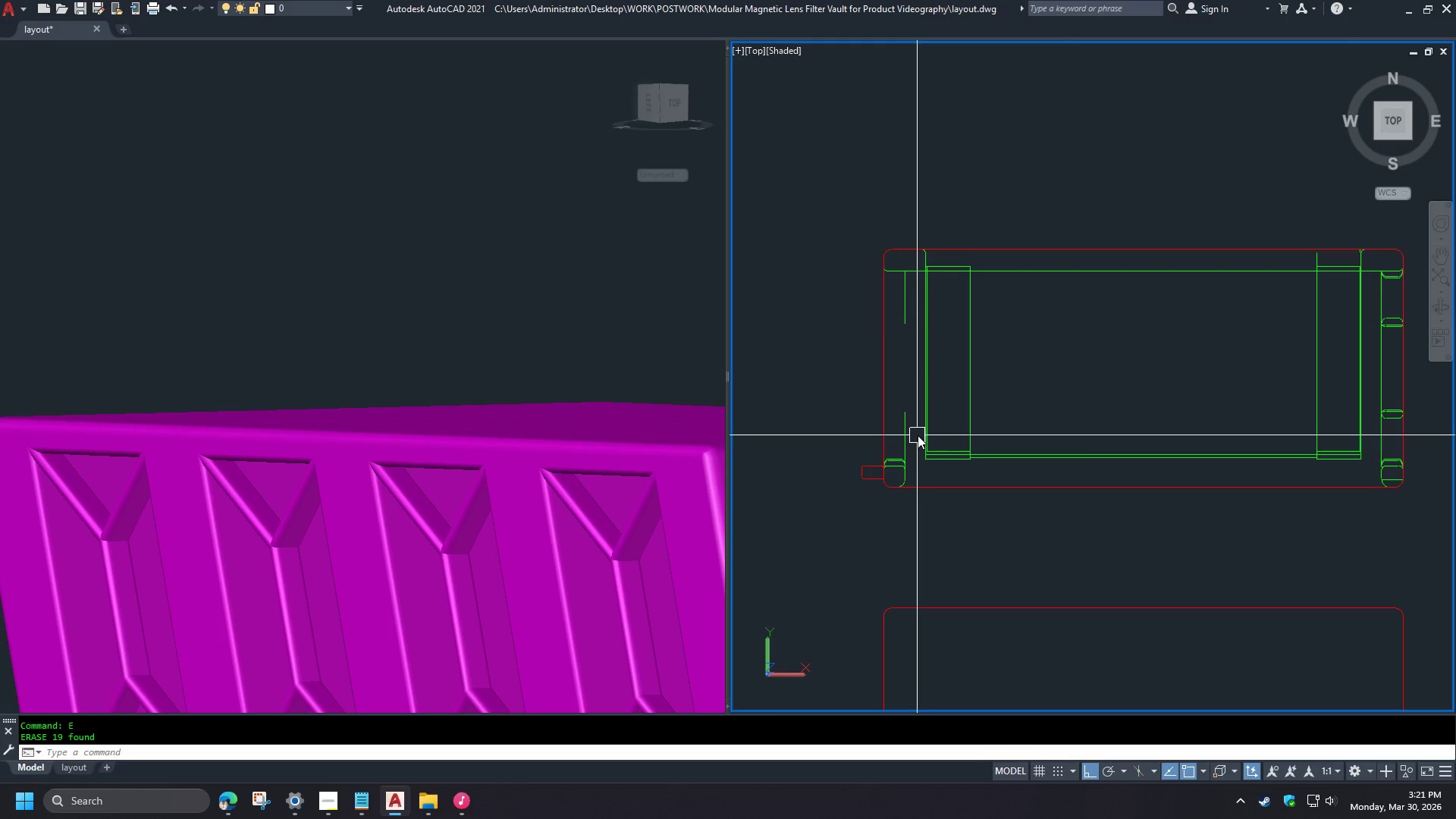 
scroll: coordinate [852, 326], scroll_direction: down, amount: 2.0
 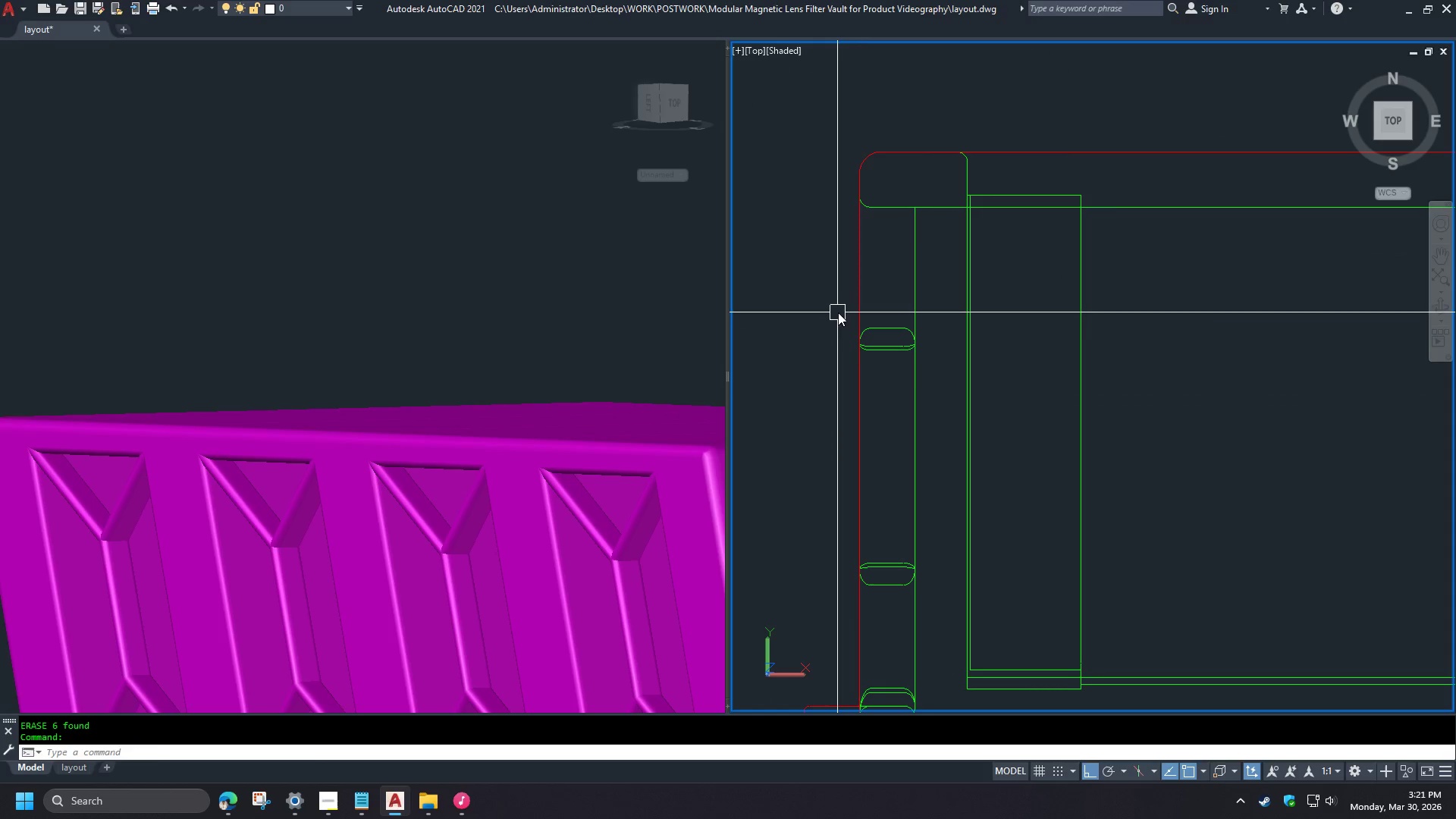 
key(Control+Z)
 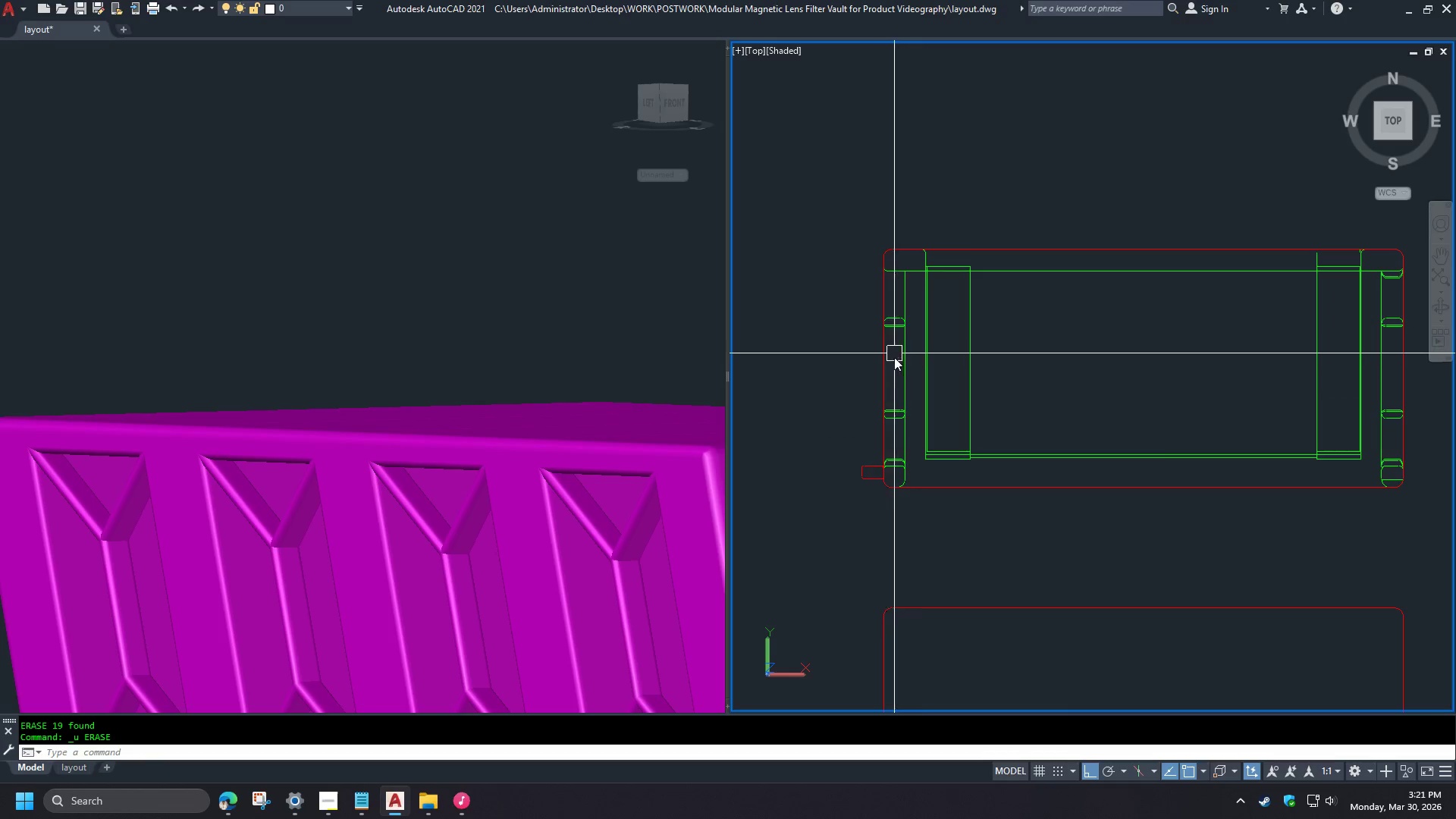 
scroll: coordinate [896, 308], scroll_direction: down, amount: 2.0
 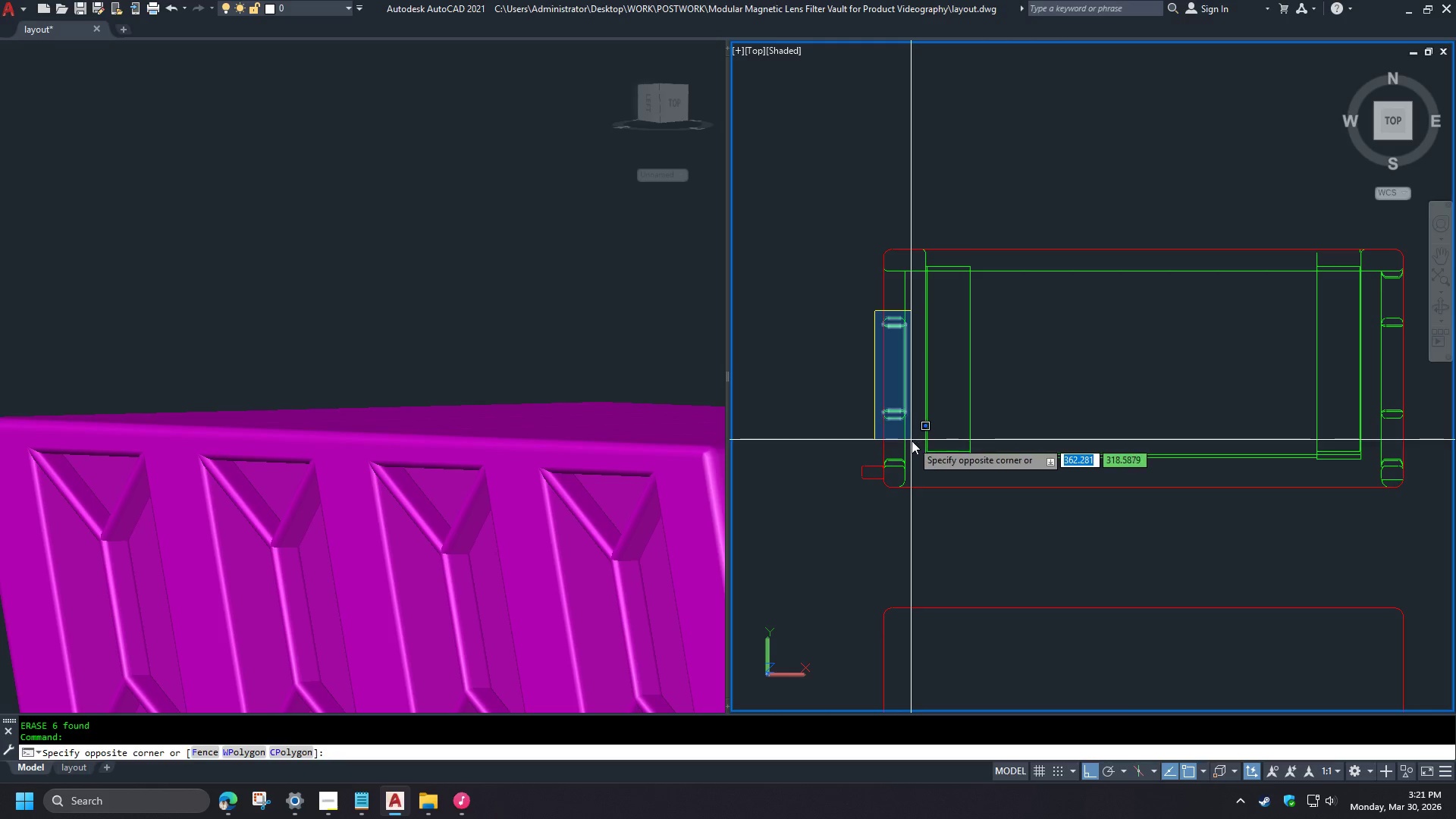 
left_click([906, 430])
 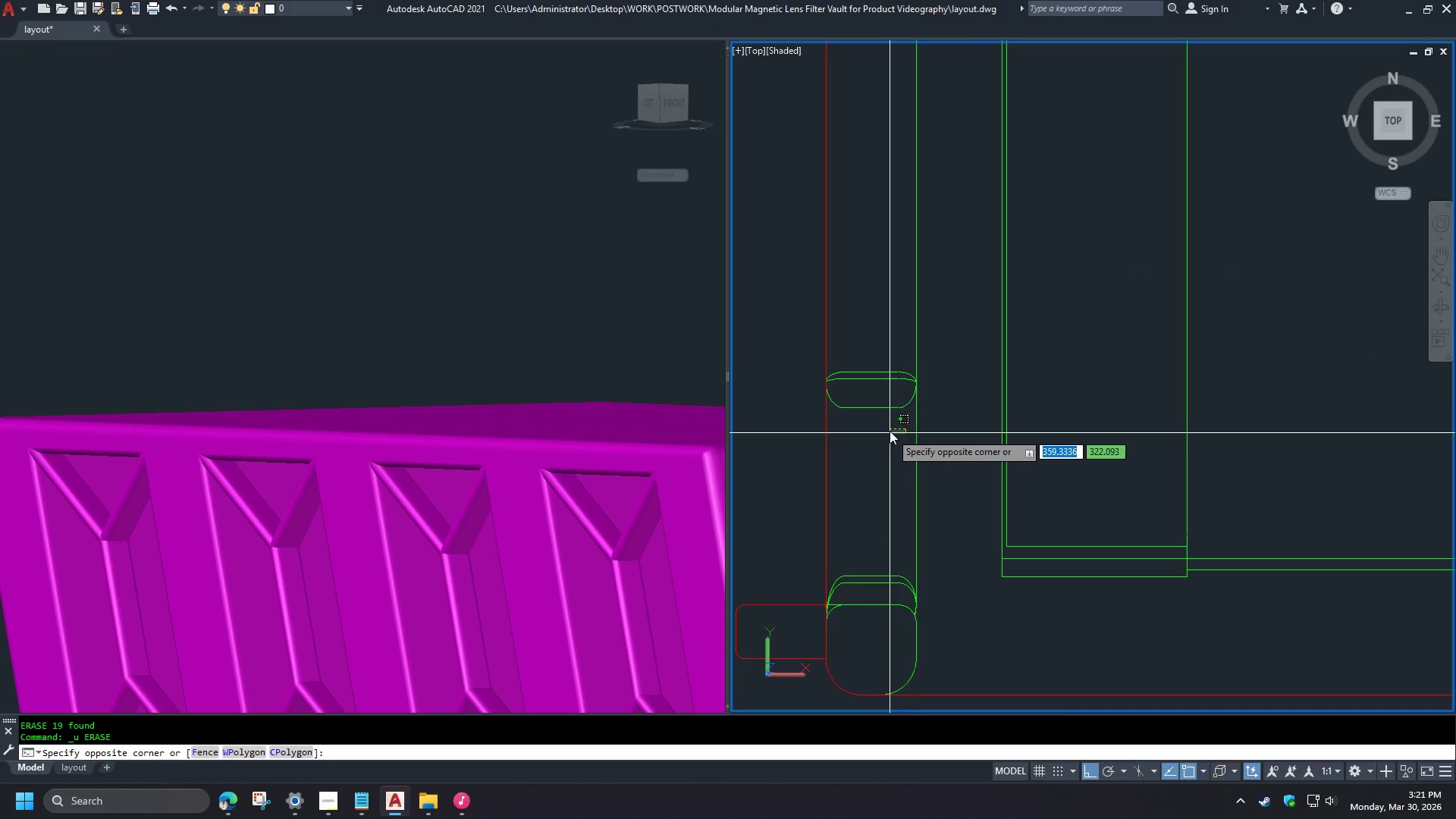 
scroll: coordinate [902, 419], scroll_direction: up, amount: 2.0
 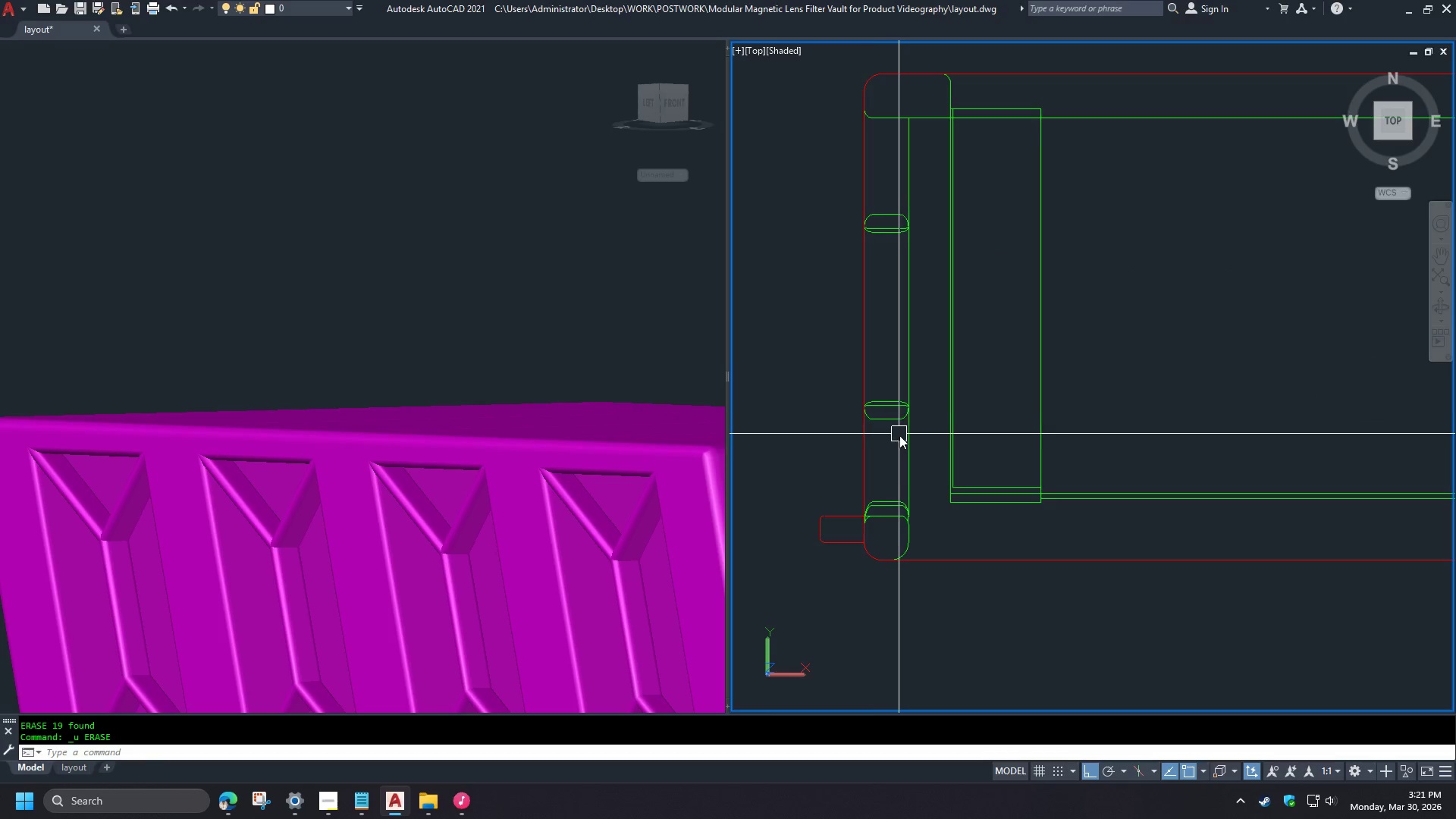 
left_click([868, 242])
 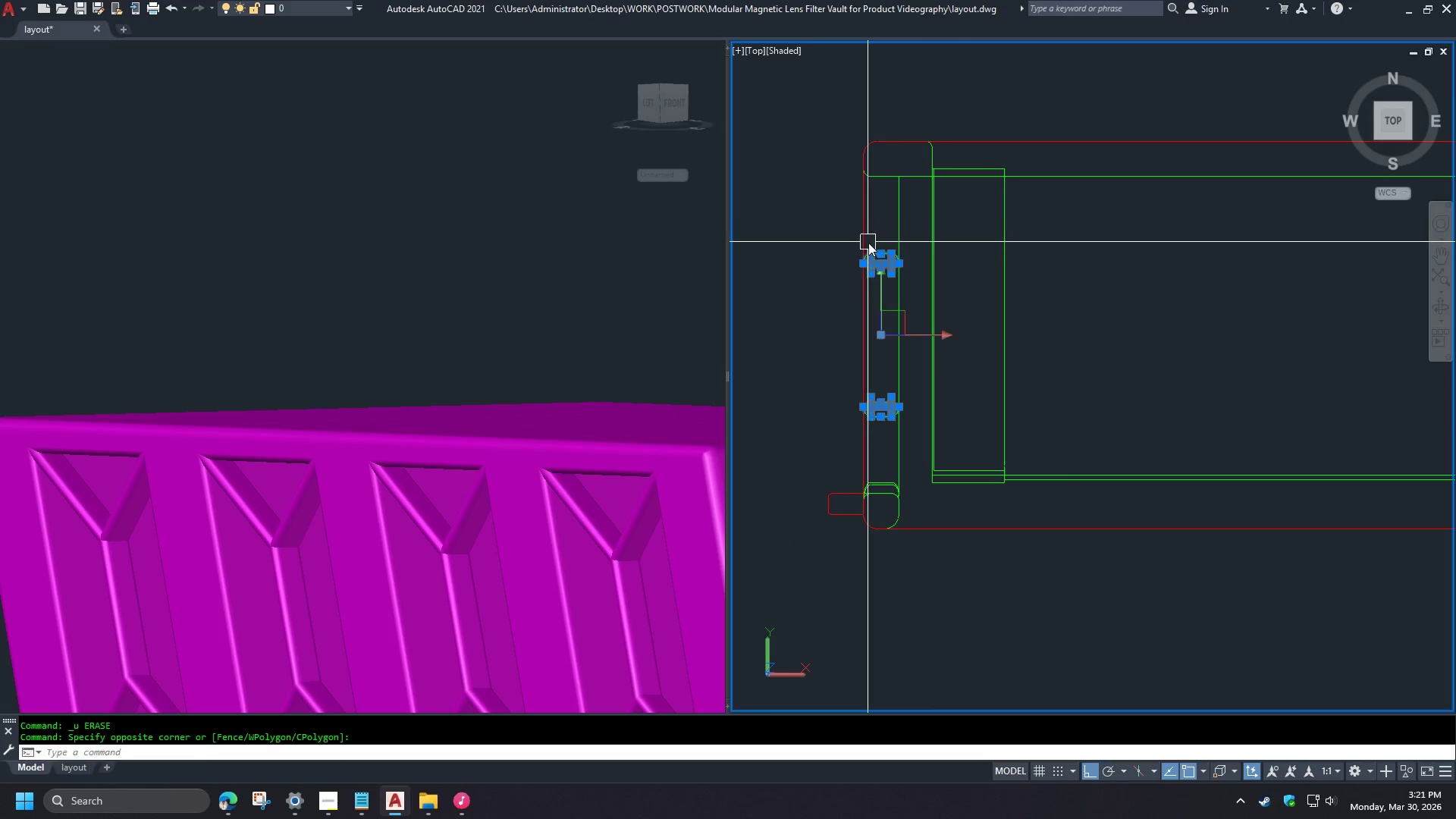 
key(E)
 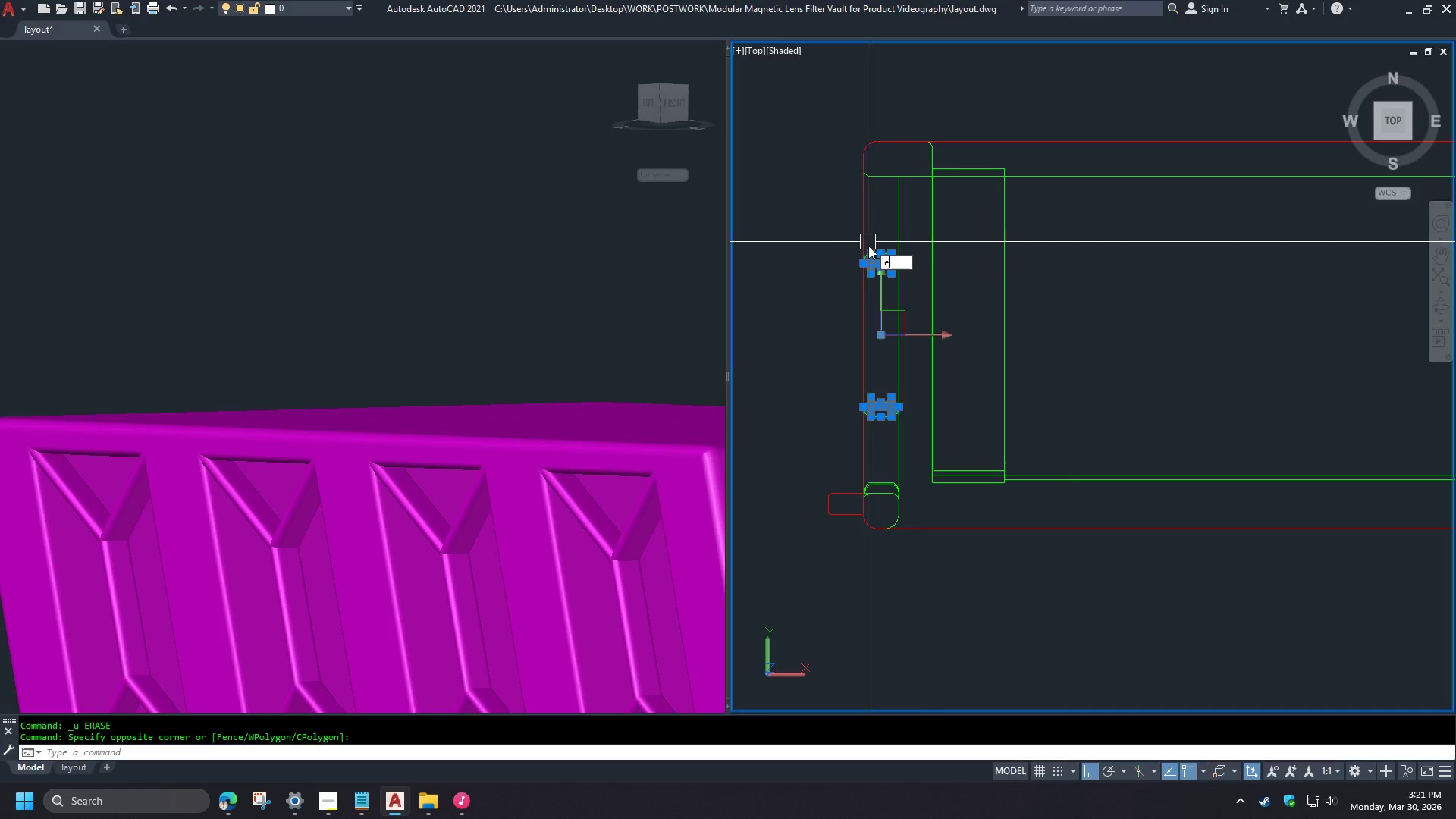 
key(Space)
 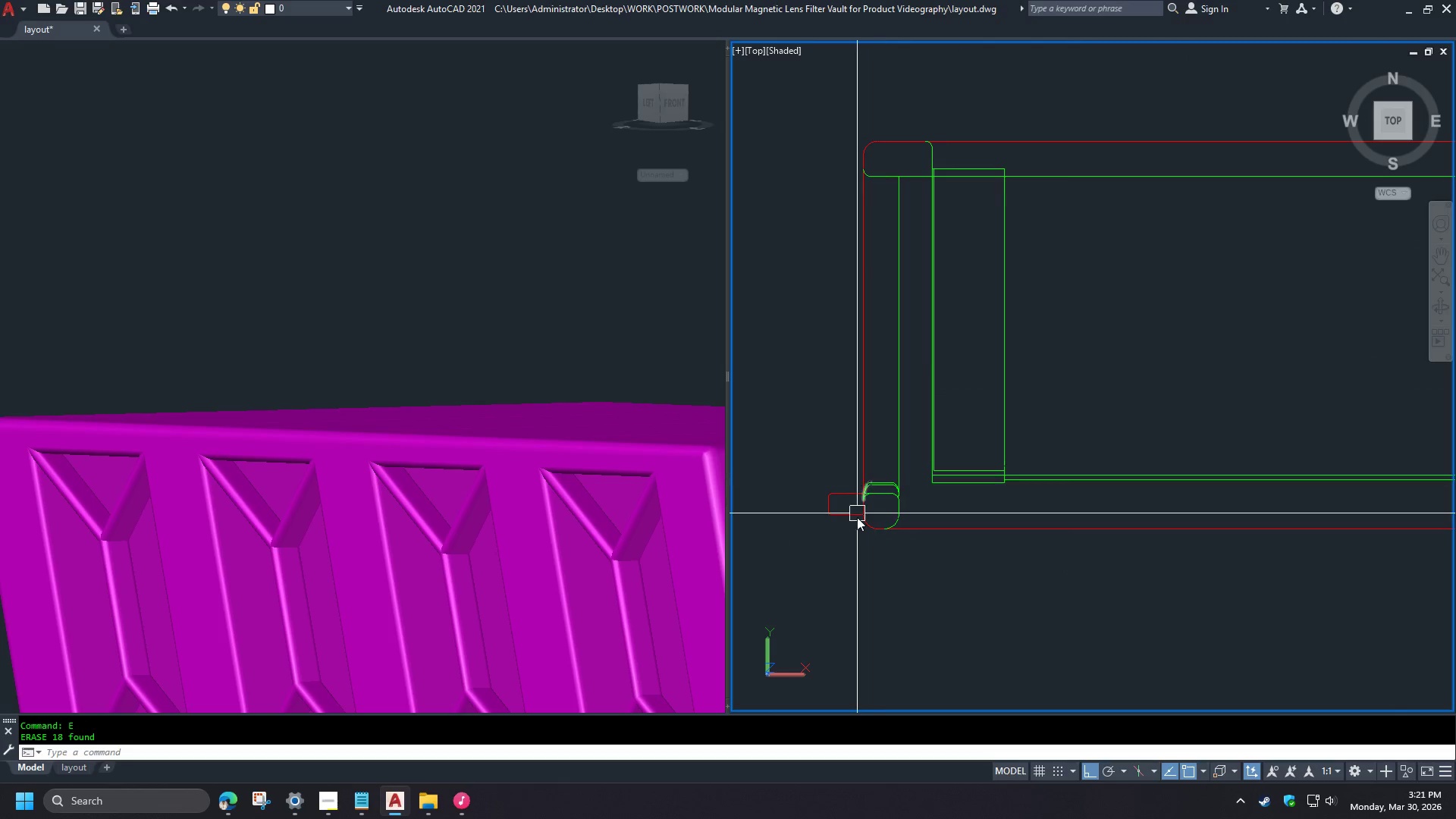 
scroll: coordinate [901, 431], scroll_direction: up, amount: 2.0
 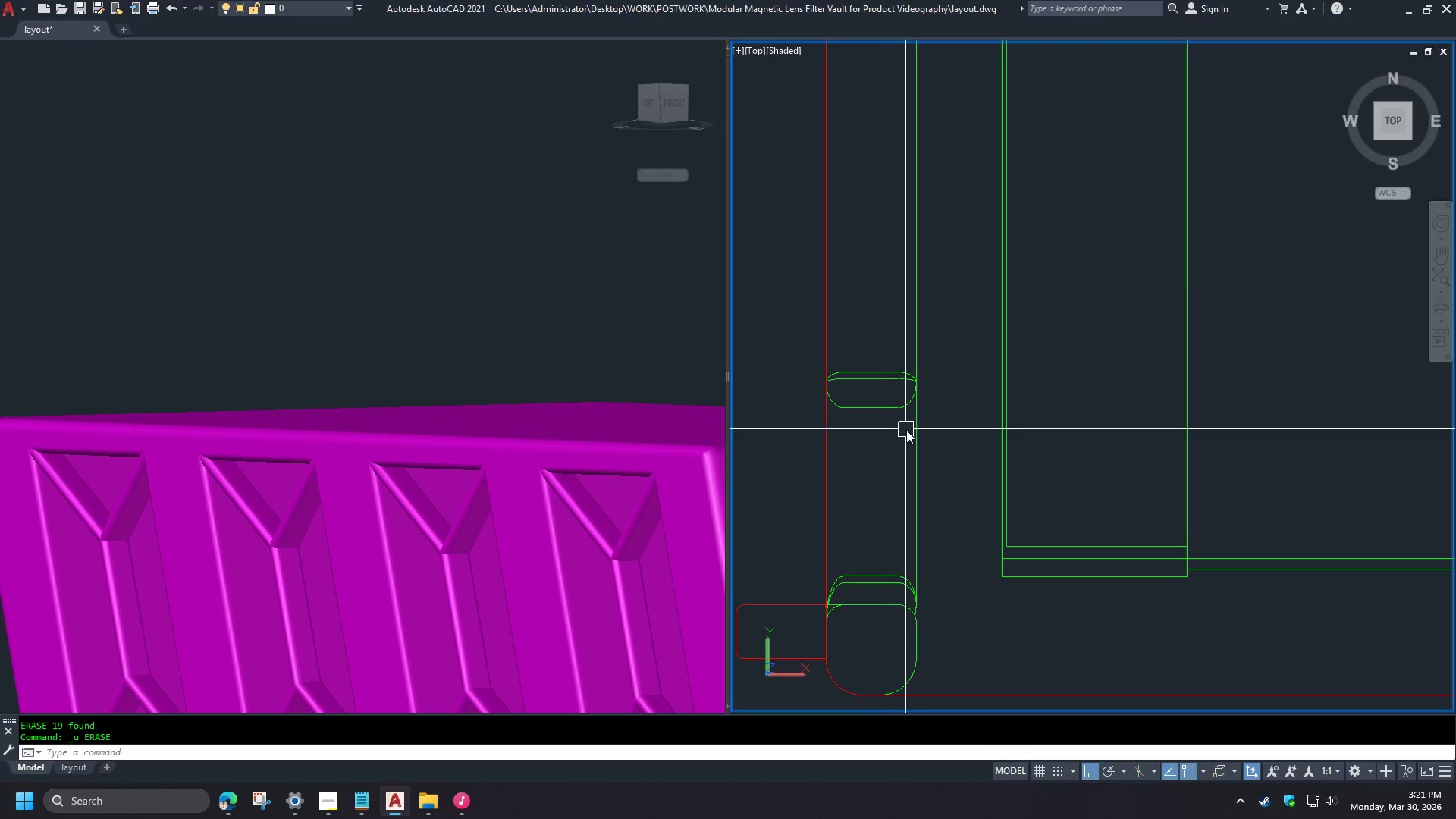 
scroll: coordinate [886, 416], scroll_direction: down, amount: 2.0
 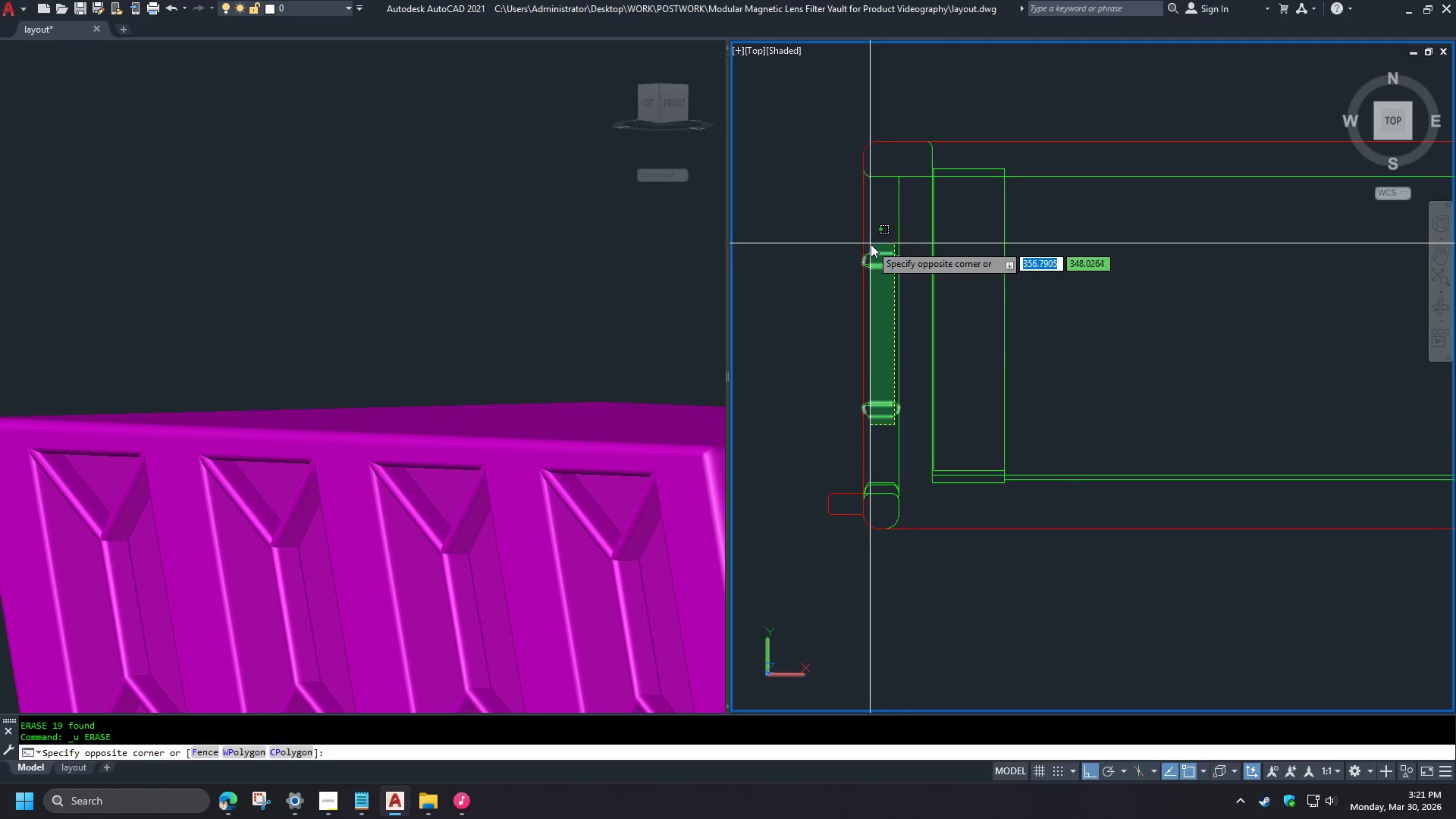 
scroll: coordinate [876, 490], scroll_direction: up, amount: 5.0
 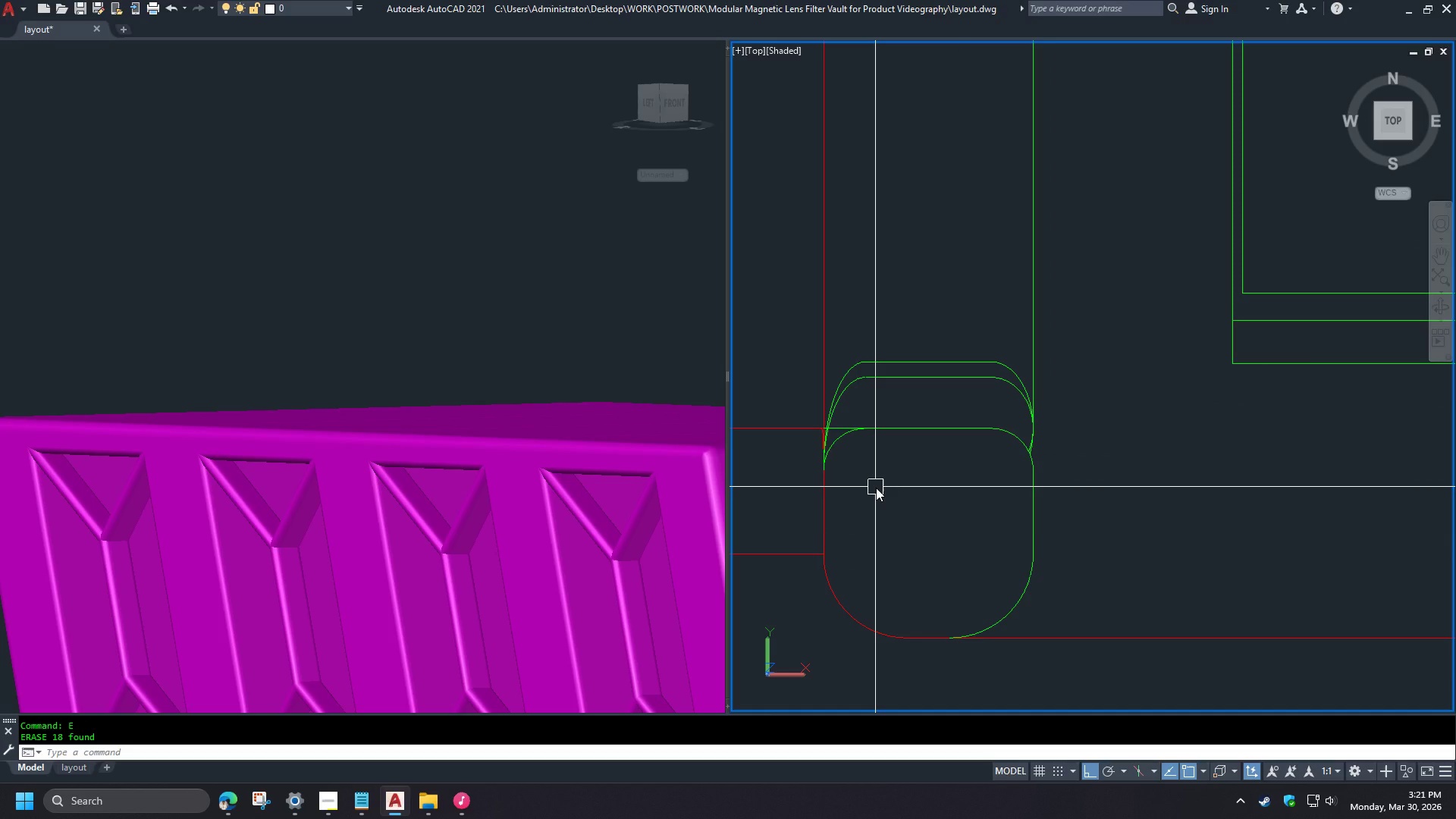 
left_click([465, 341])
 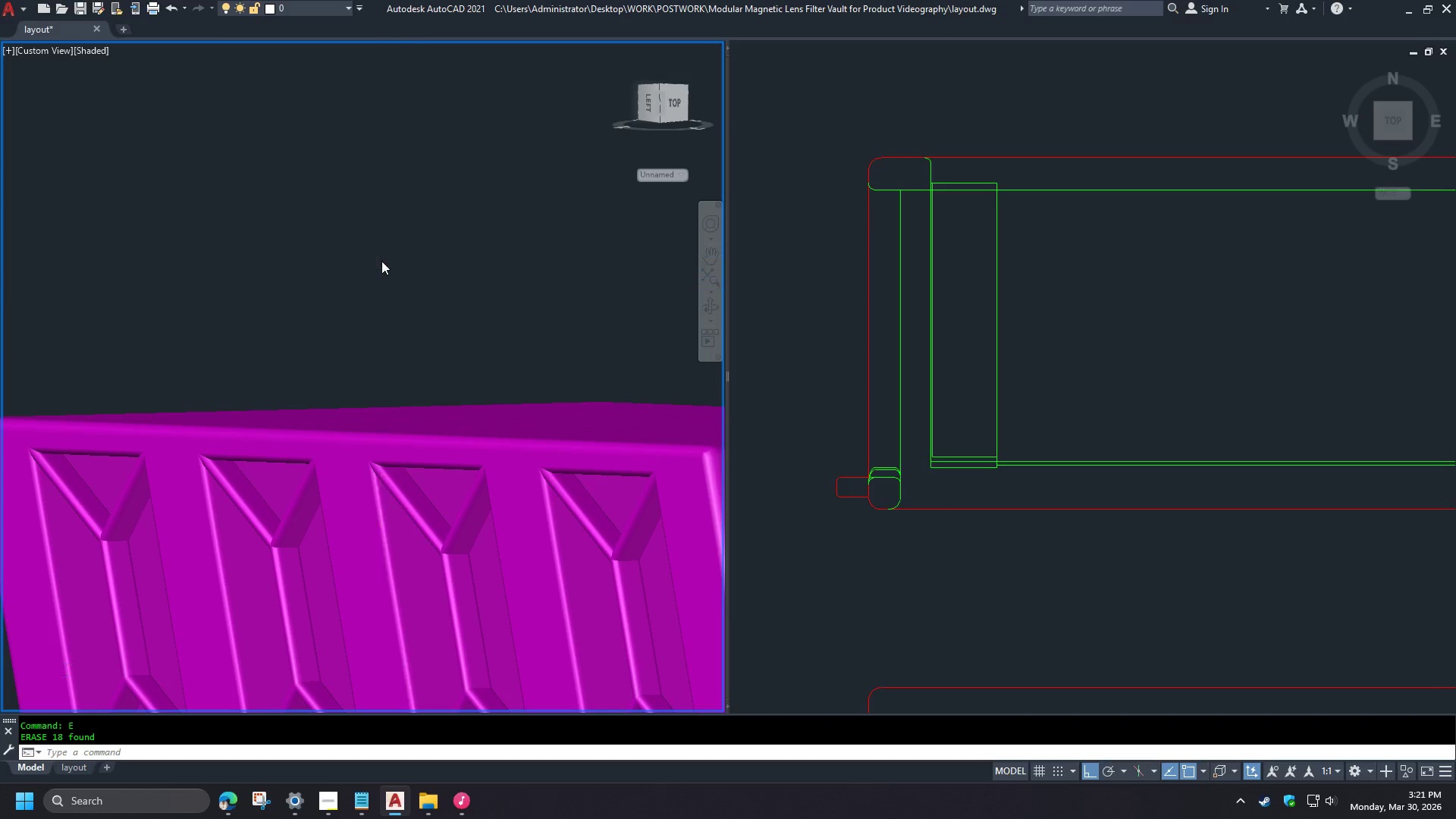 
scroll: coordinate [877, 488], scroll_direction: down, amount: 4.0
 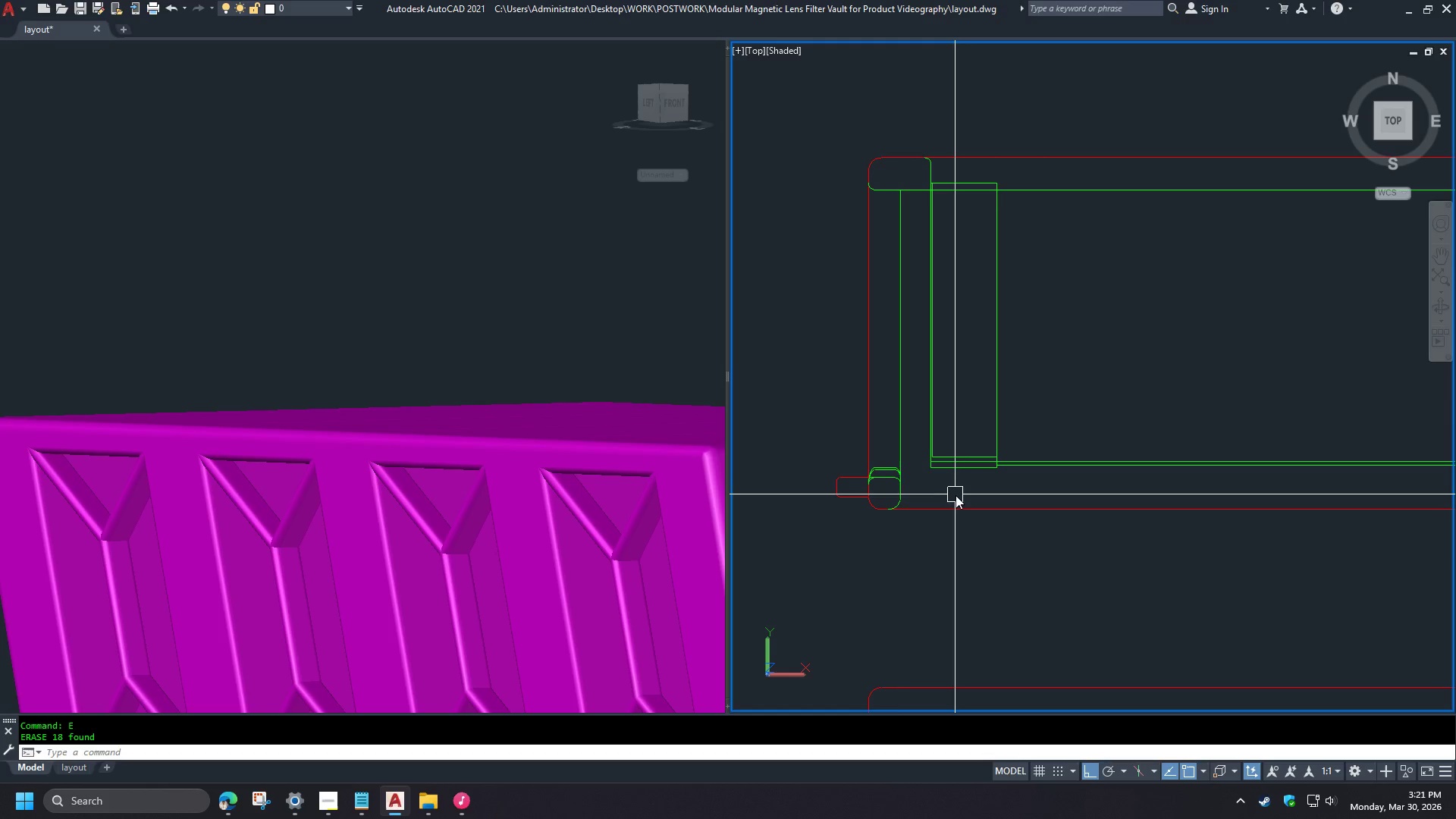 
left_click([913, 541])
 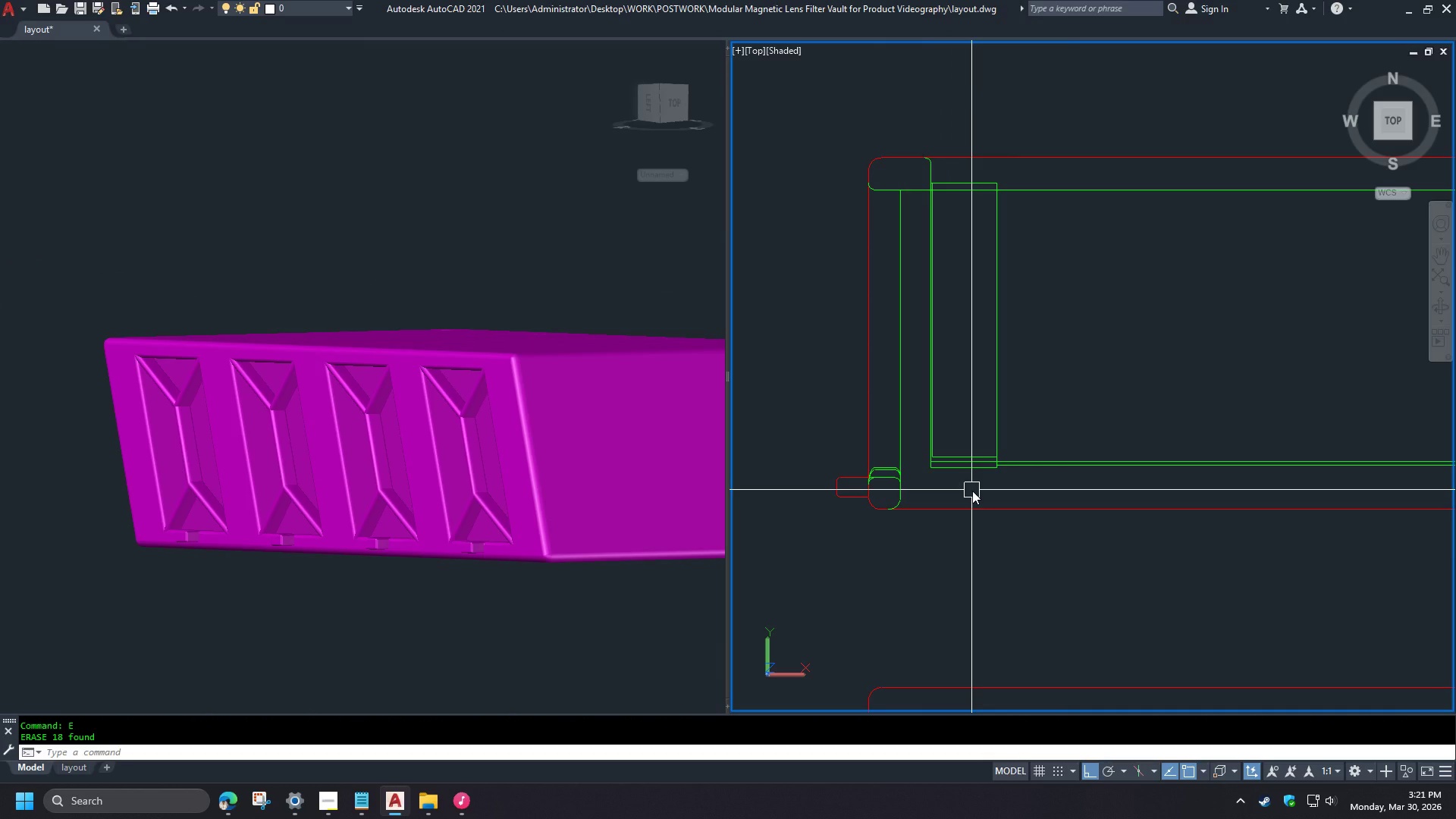 
scroll: coordinate [381, 261], scroll_direction: down, amount: 2.0
 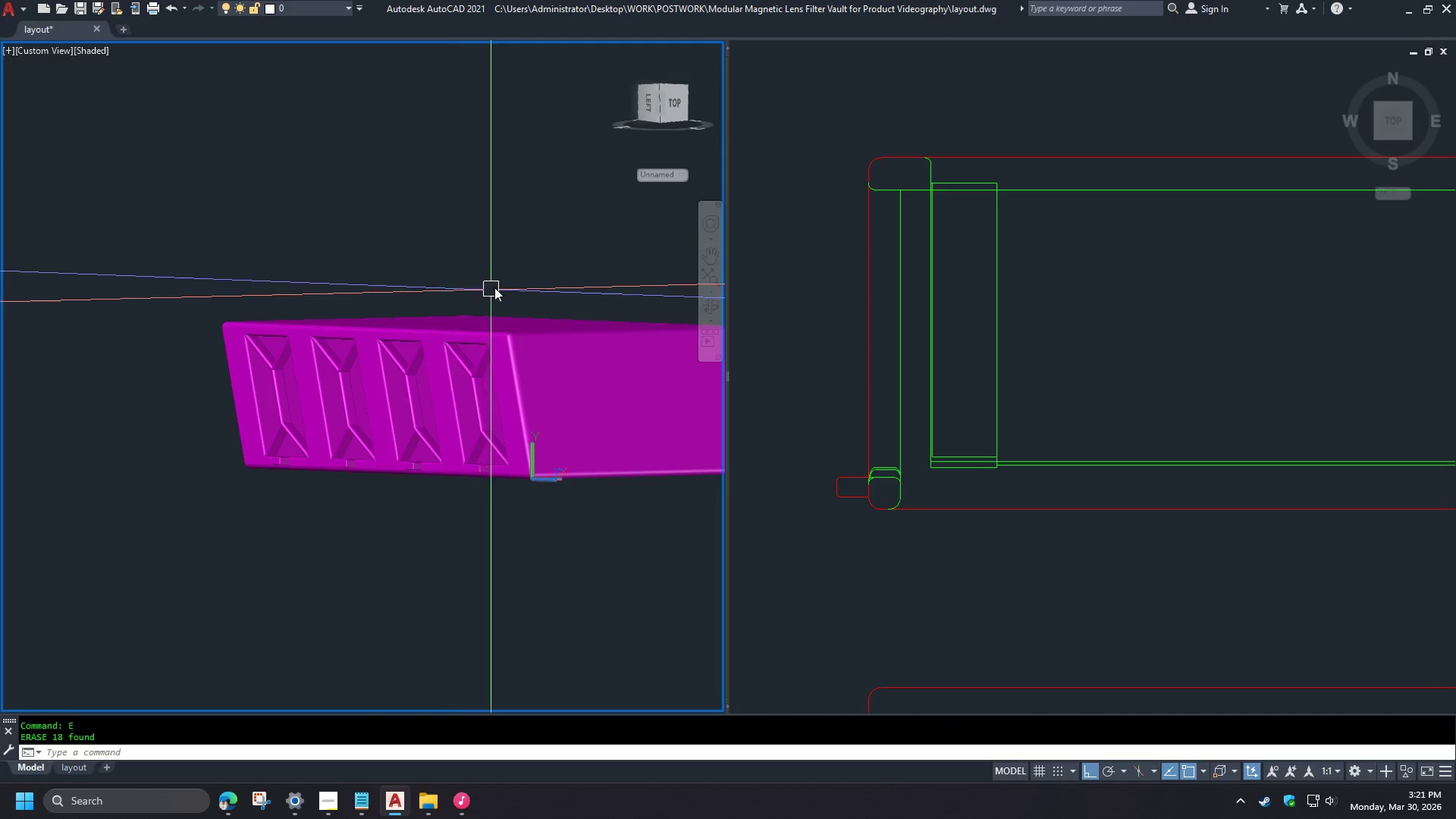 
scroll: coordinate [962, 491], scroll_direction: up, amount: 4.0
 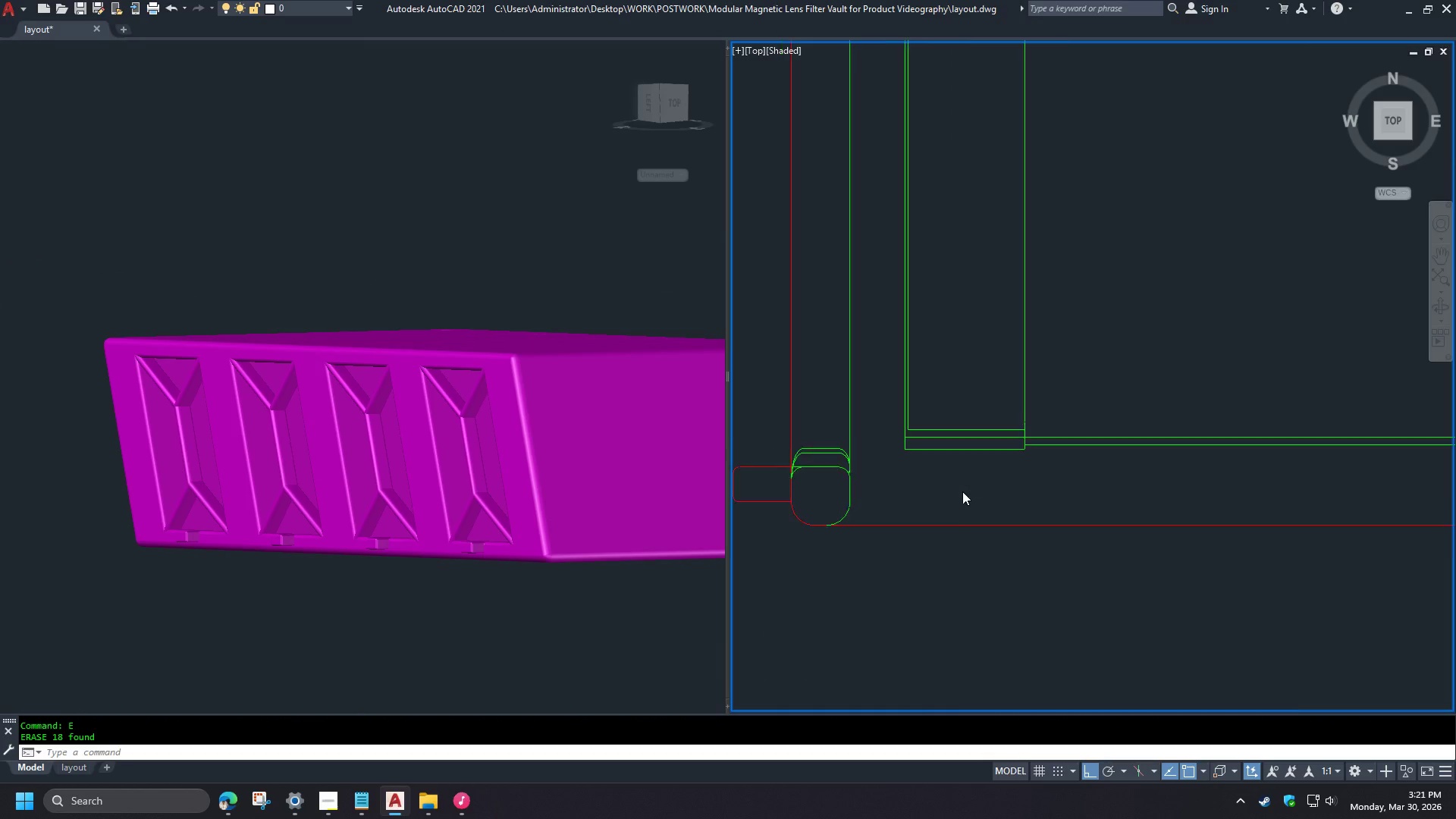 
left_click([896, 397])
 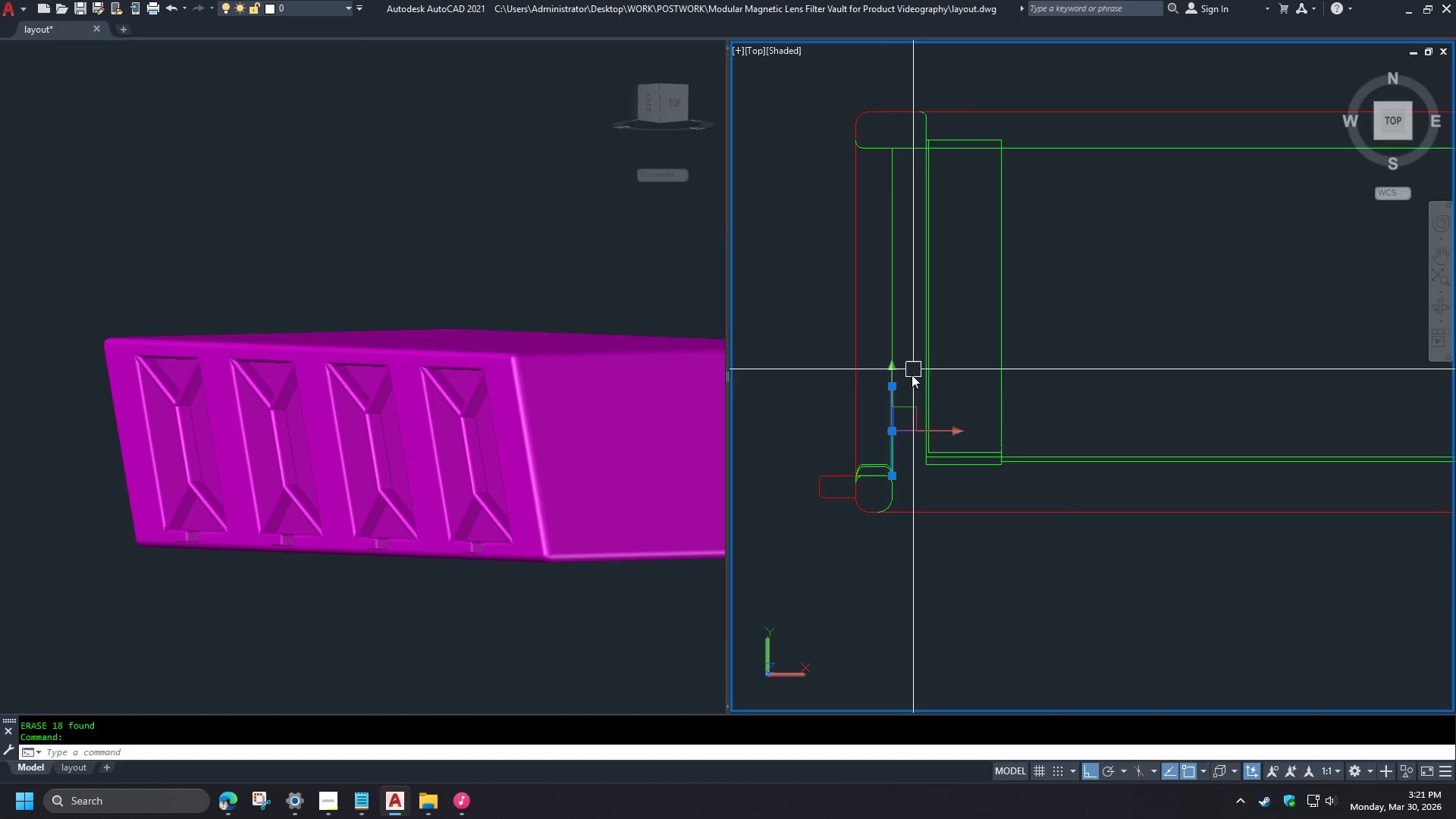 
scroll: coordinate [962, 491], scroll_direction: down, amount: 2.0
 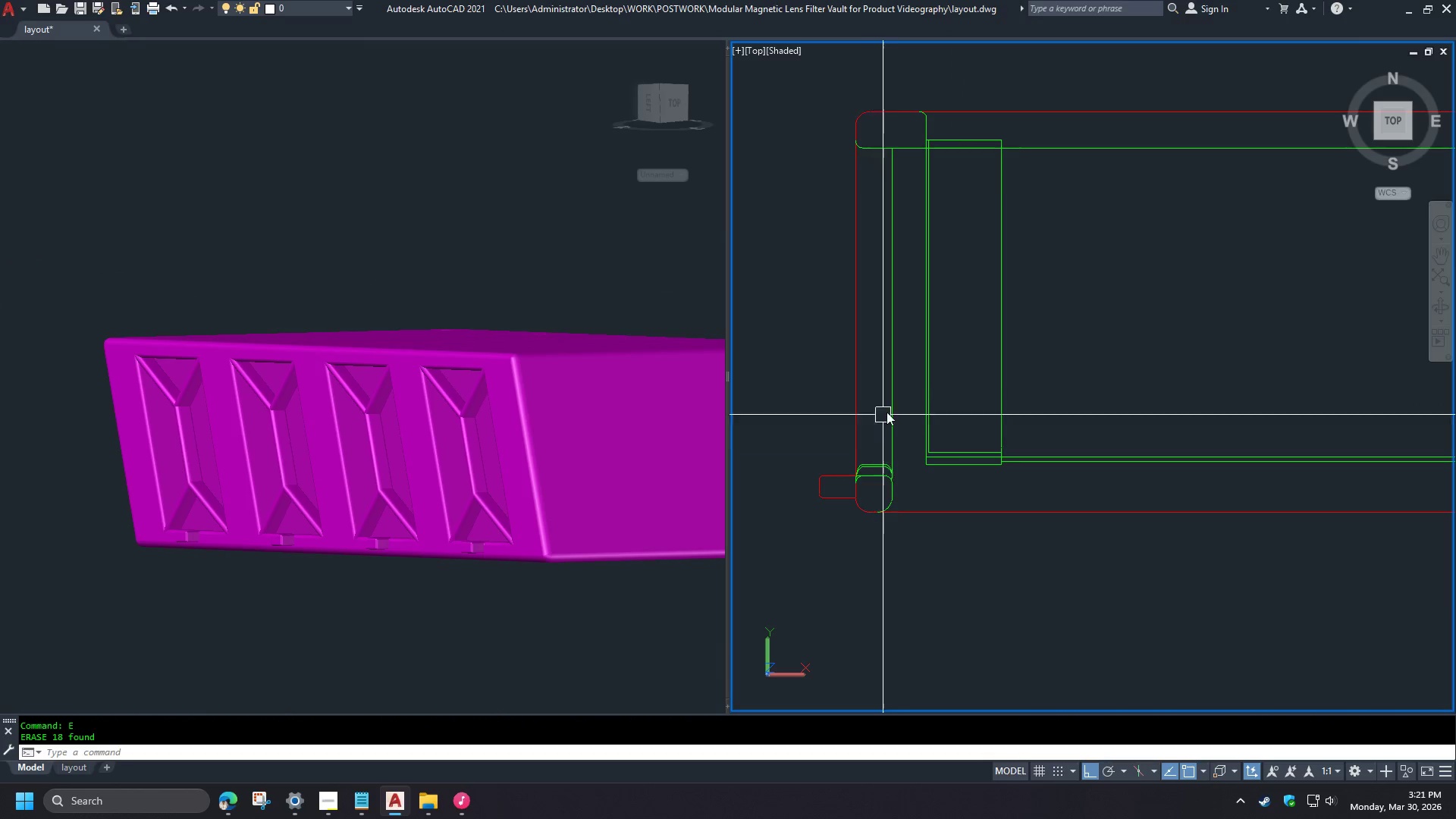 
left_click([909, 389])
 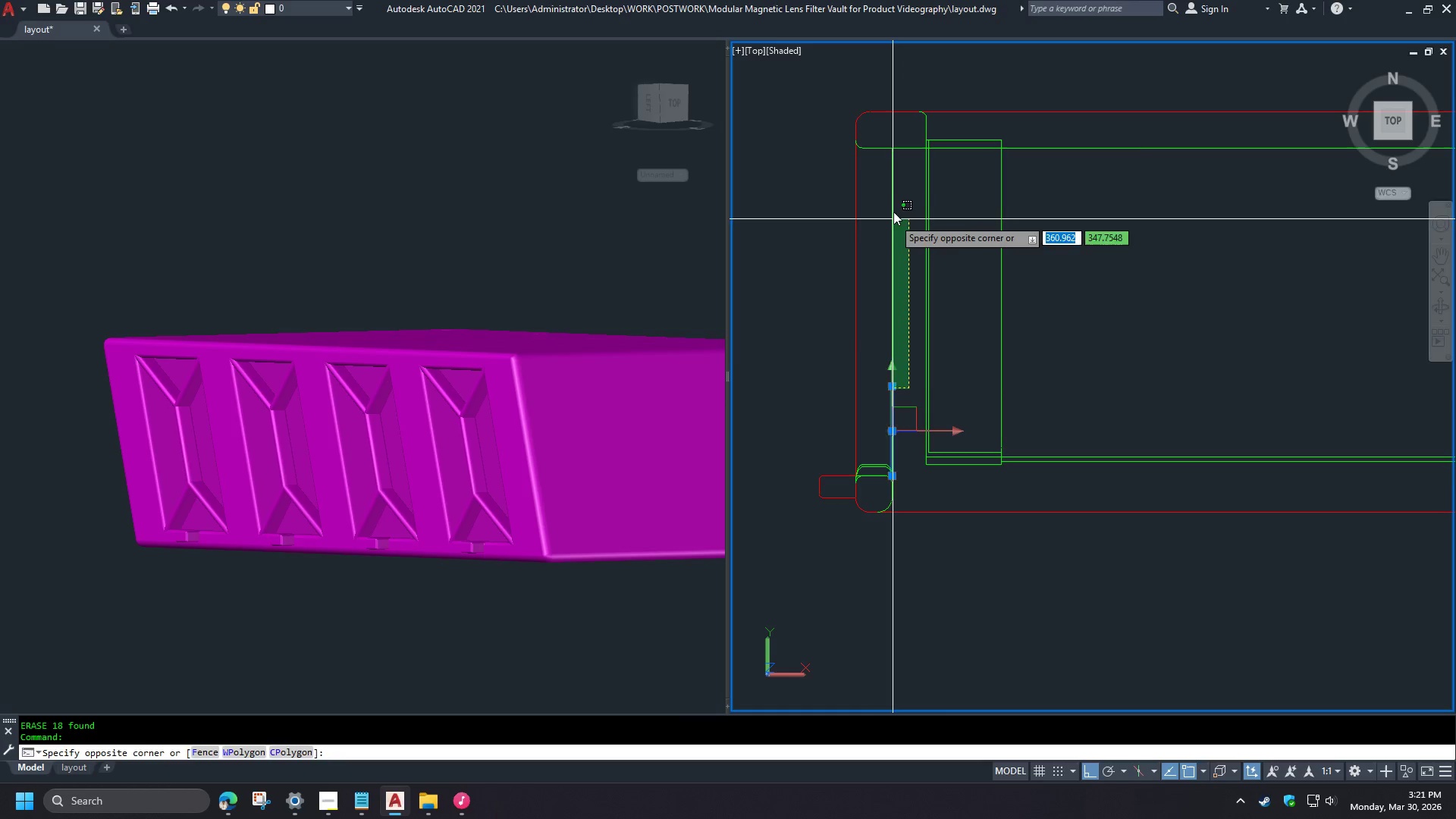 
left_click([886, 190])
 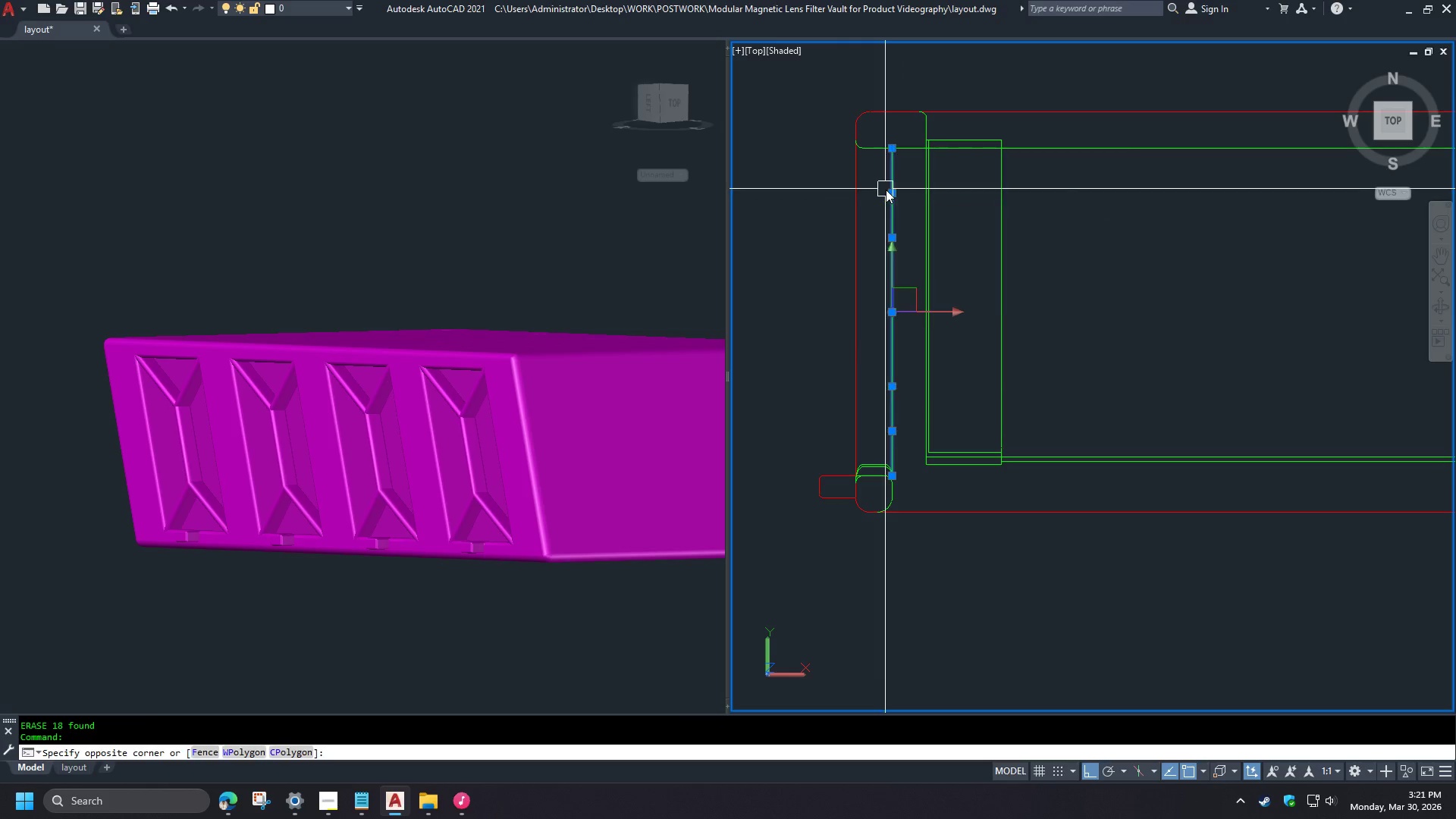 
key(E)
 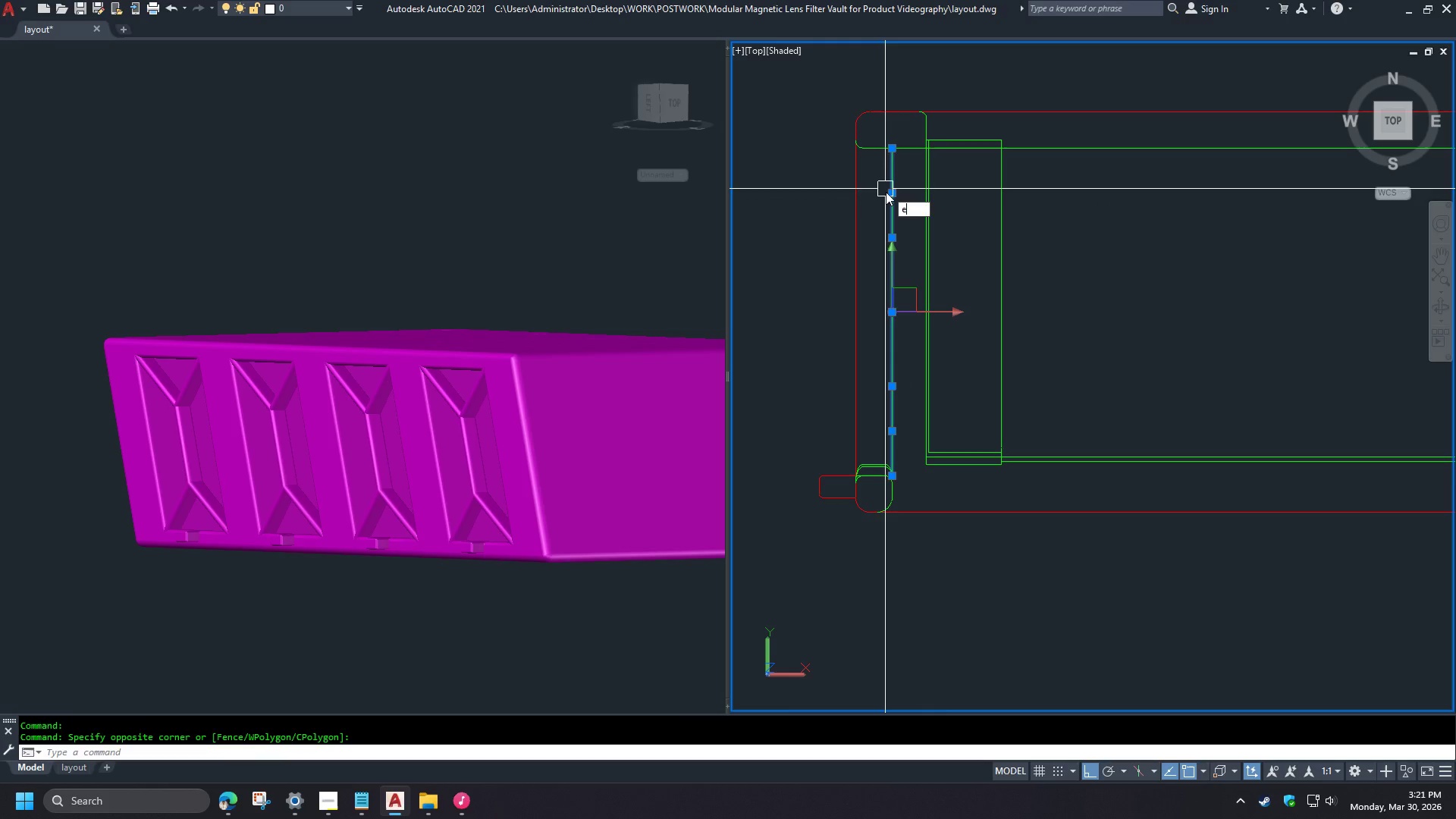 
key(Space)
 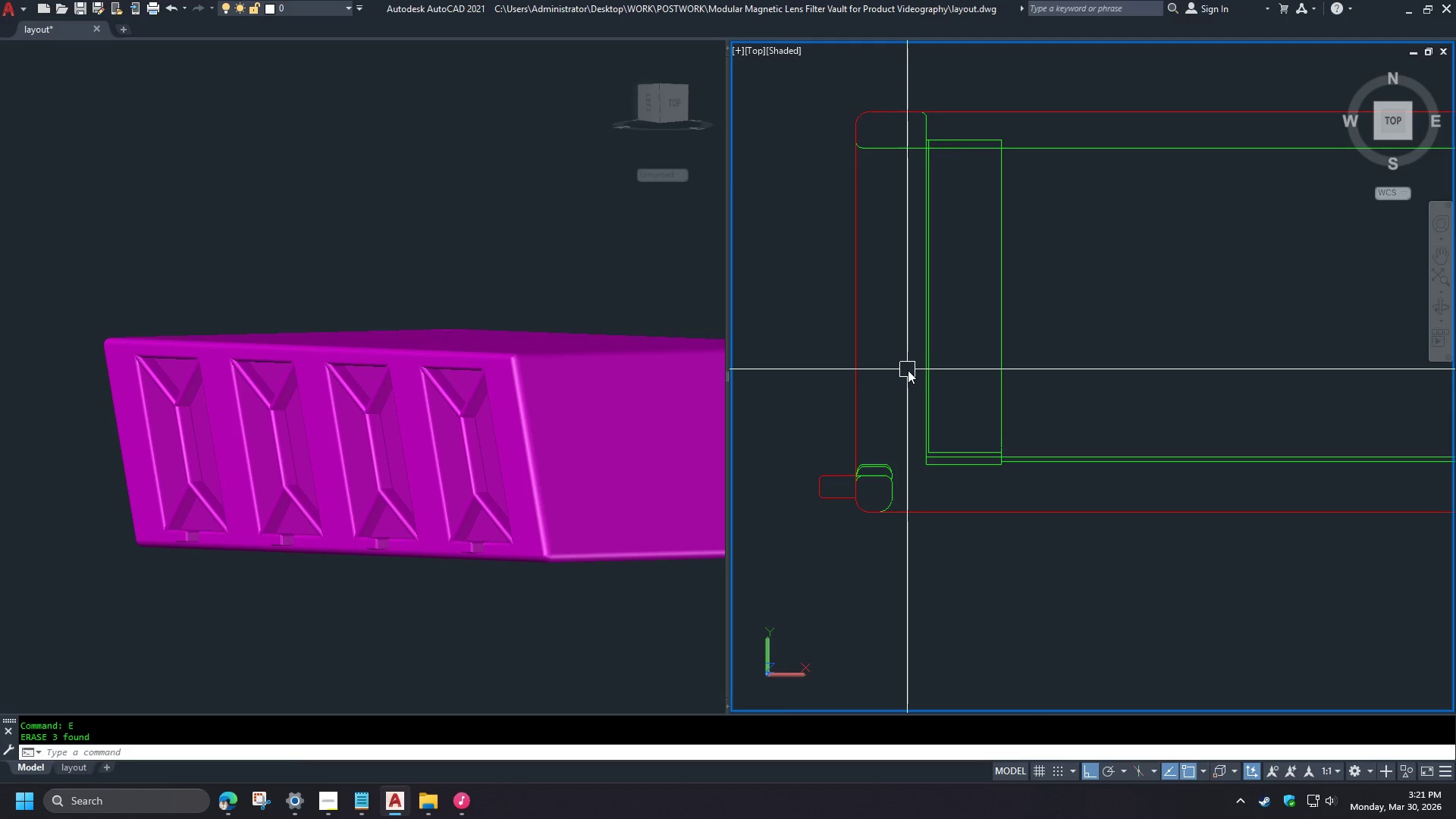 
type(vs 2 )
 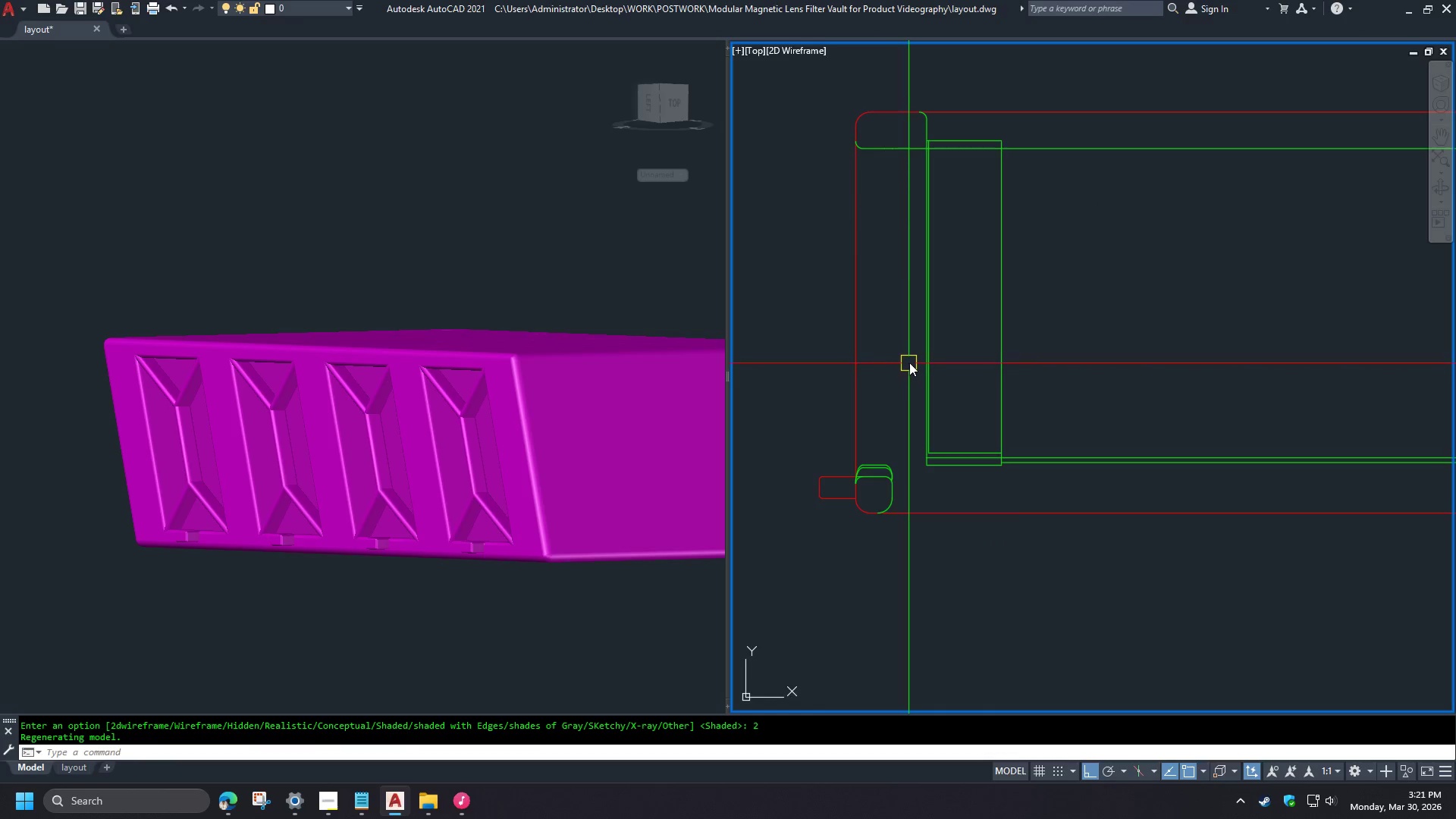 
scroll: coordinate [924, 360], scroll_direction: down, amount: 3.0
 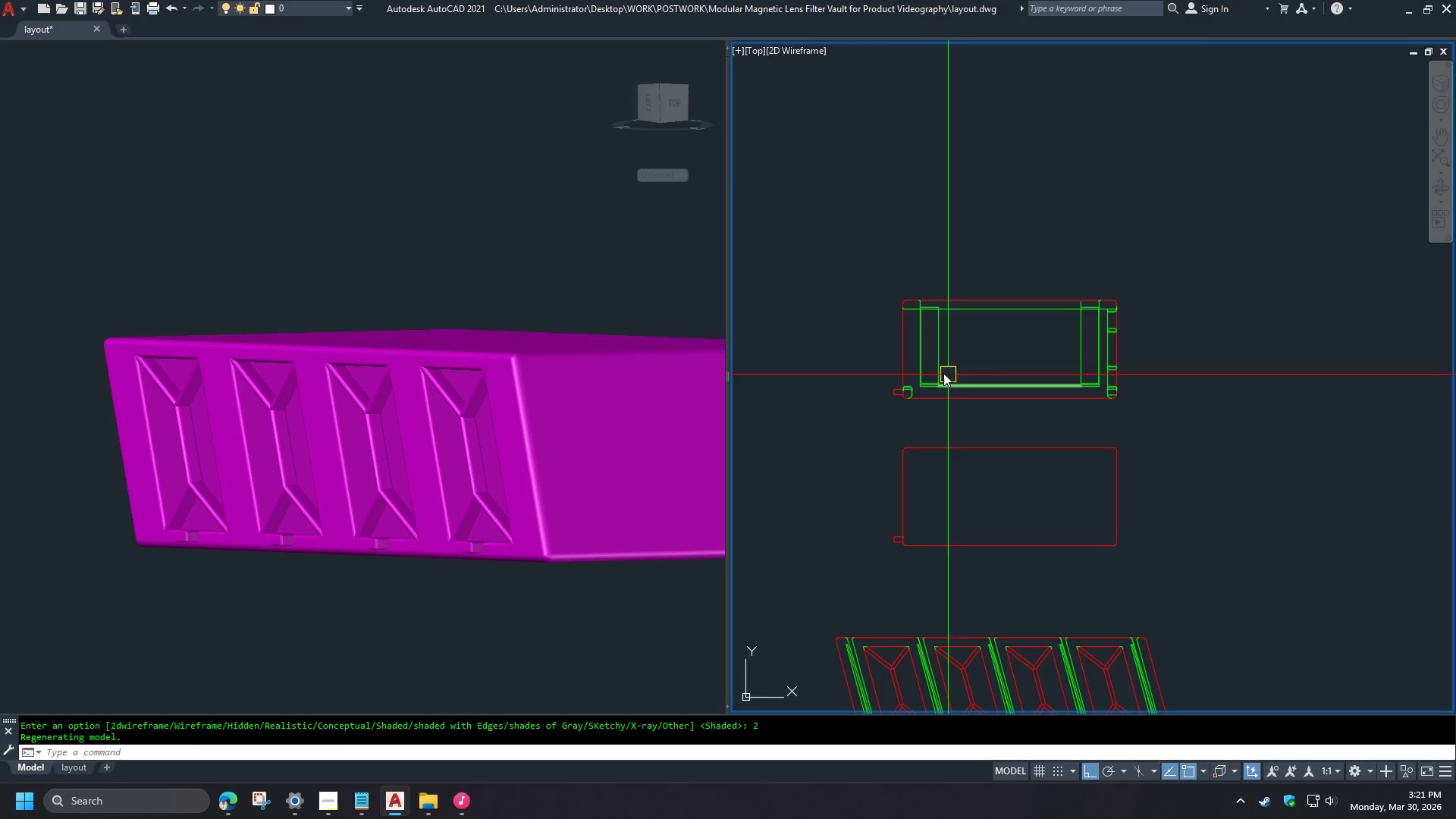 
scroll: coordinate [916, 458], scroll_direction: up, amount: 5.0
 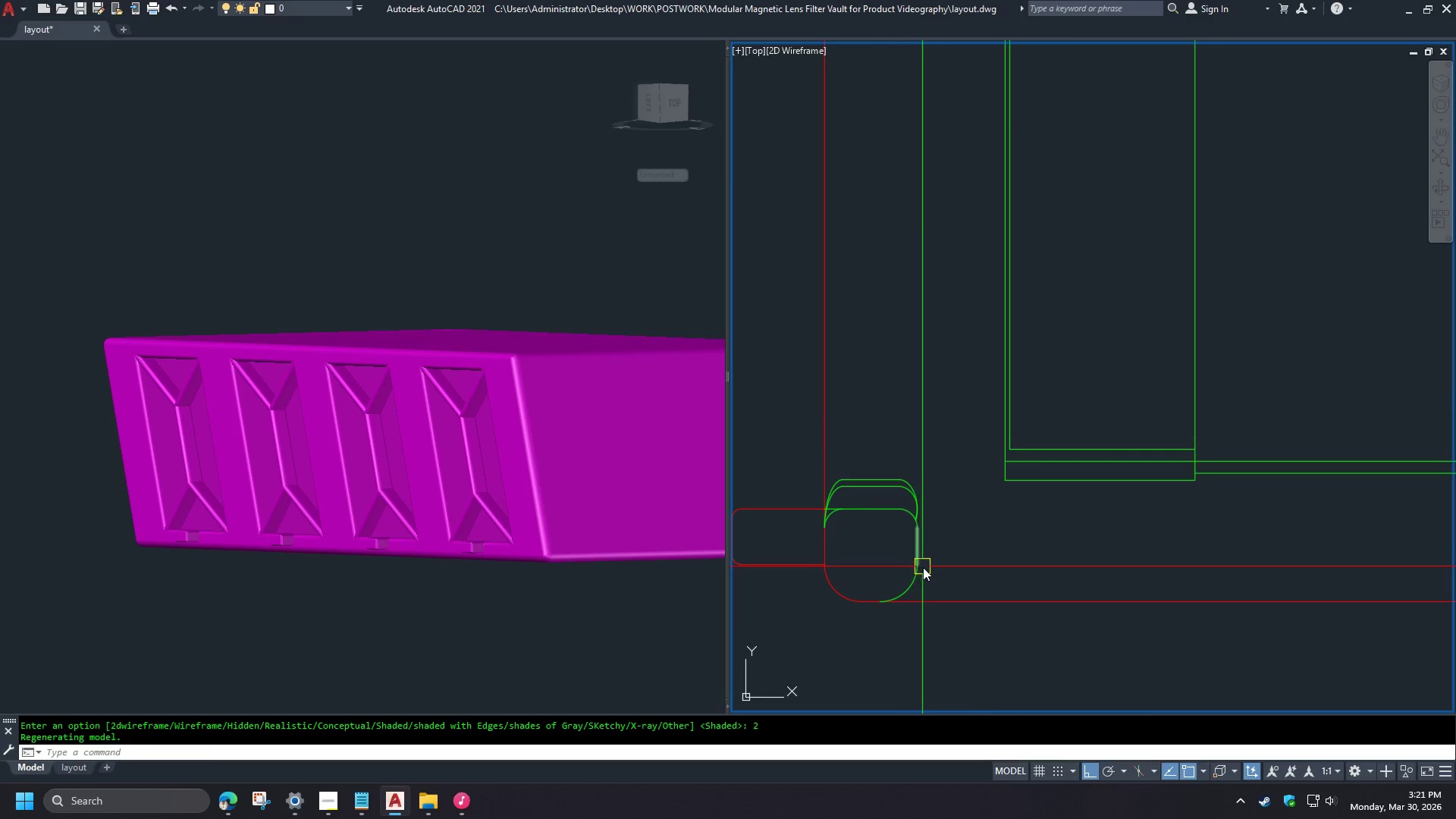 
left_click([835, 459])
 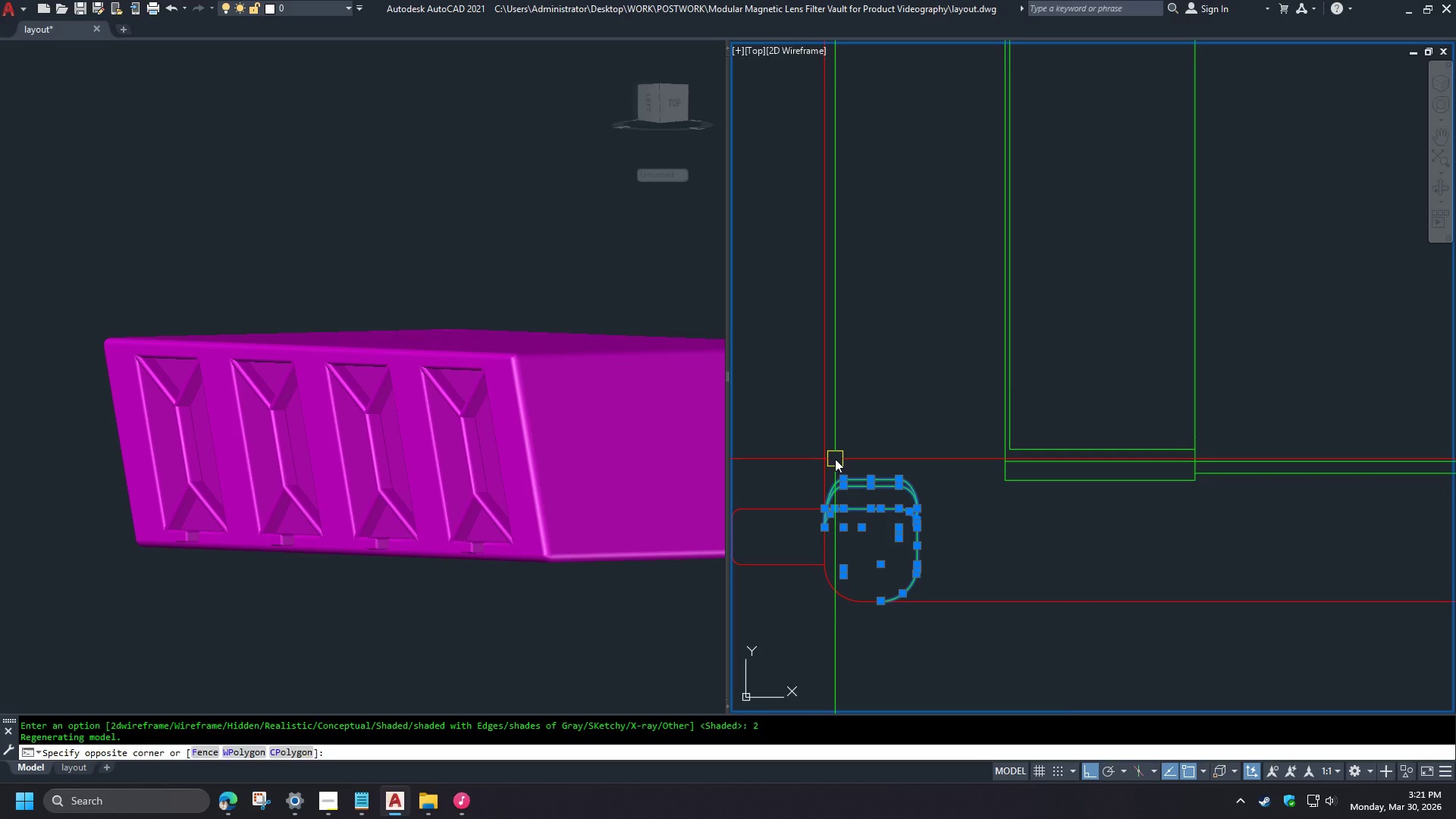 
key(E)
 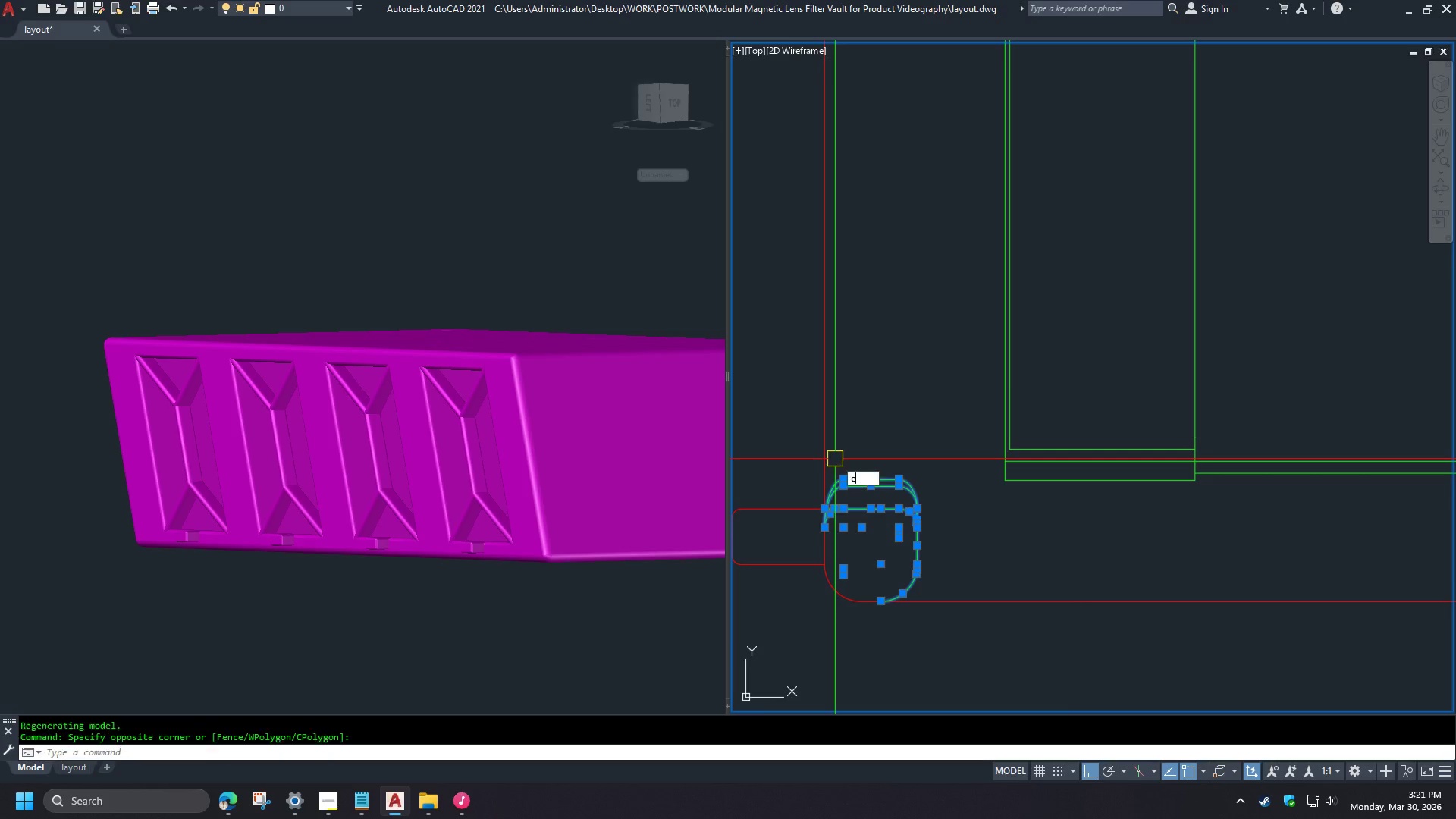 
key(Space)
 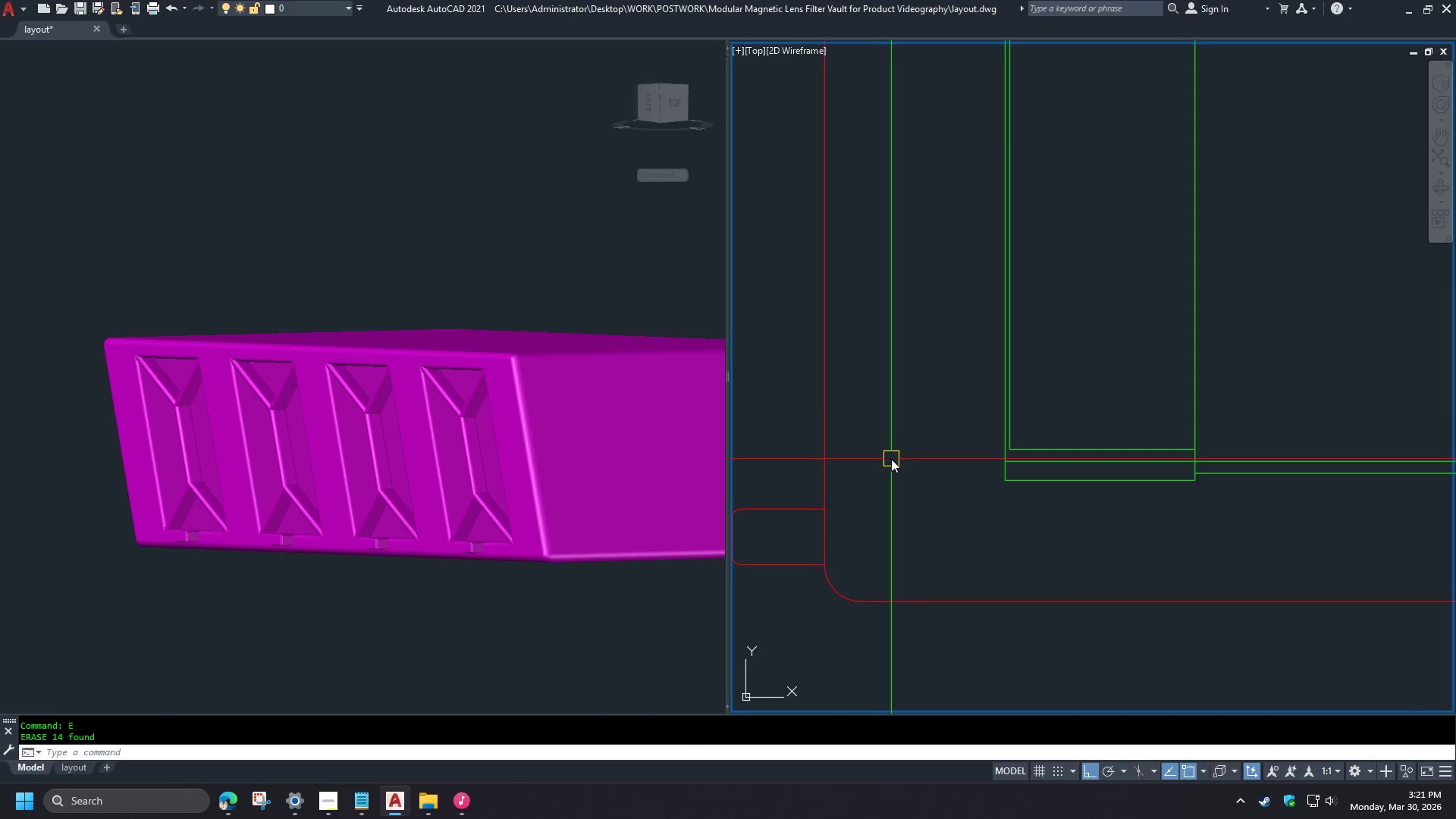 
scroll: coordinate [893, 463], scroll_direction: down, amount: 2.0
 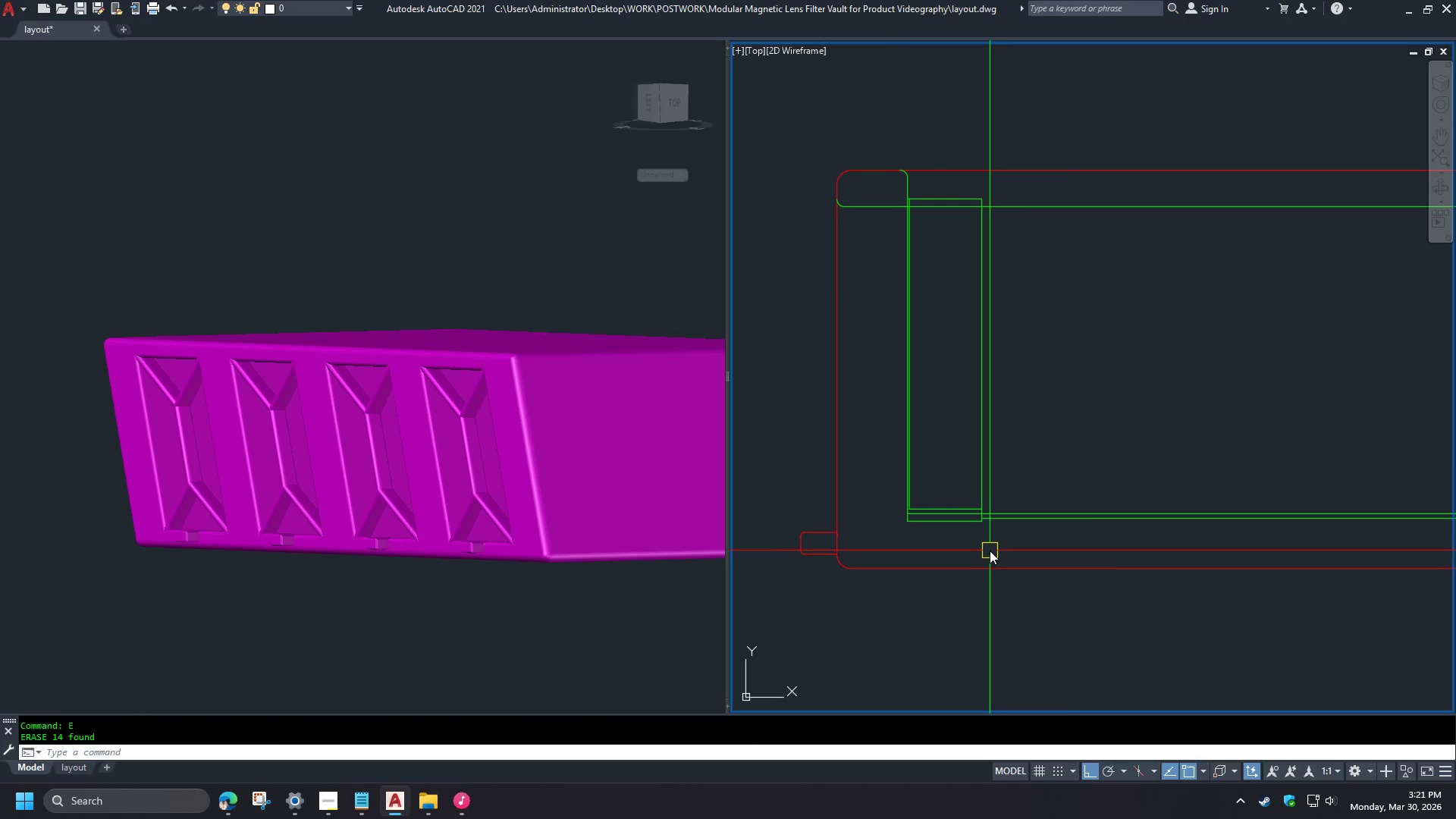 
left_click([919, 468])
 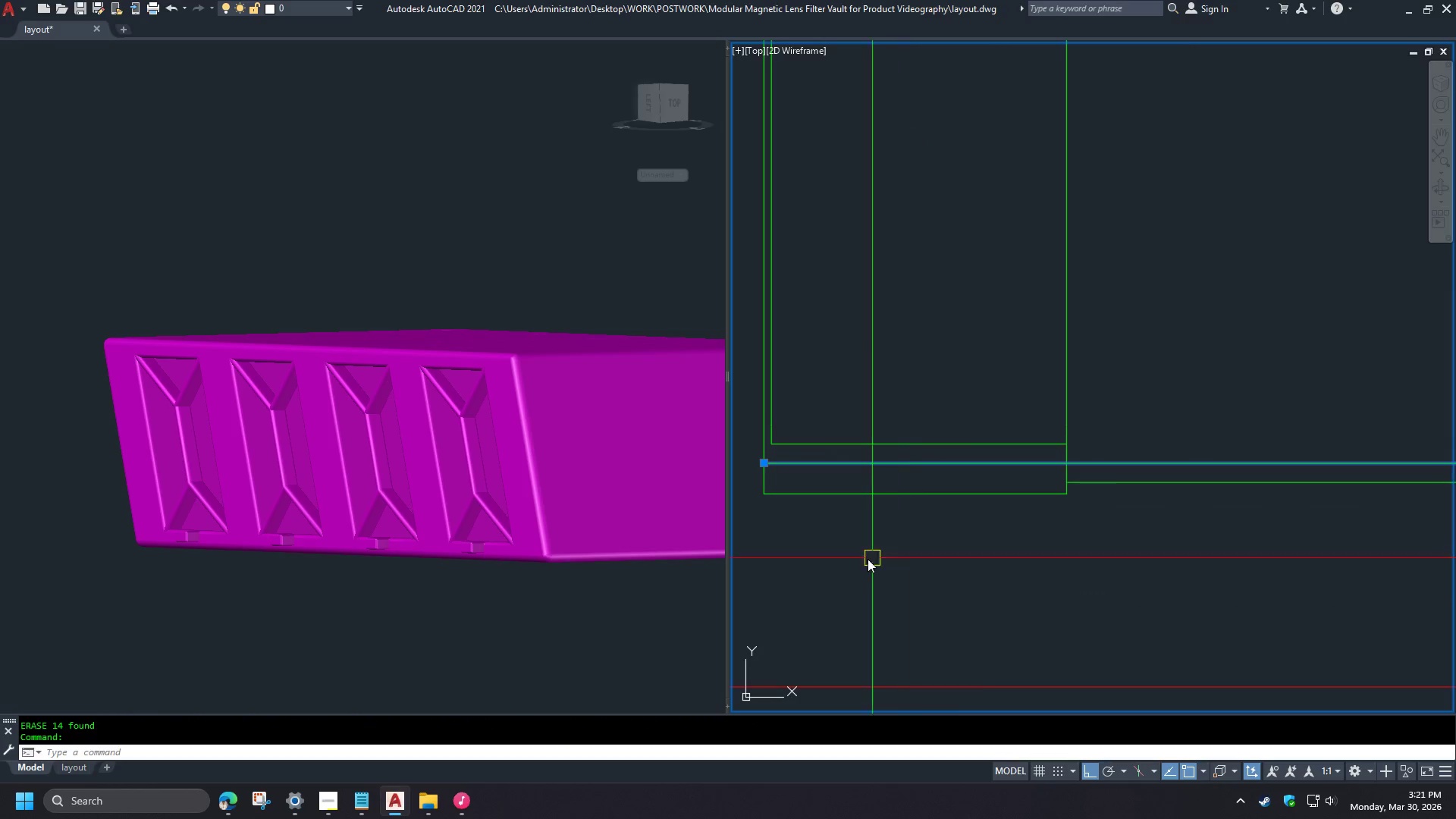 
scroll: coordinate [950, 530], scroll_direction: up, amount: 3.0
 